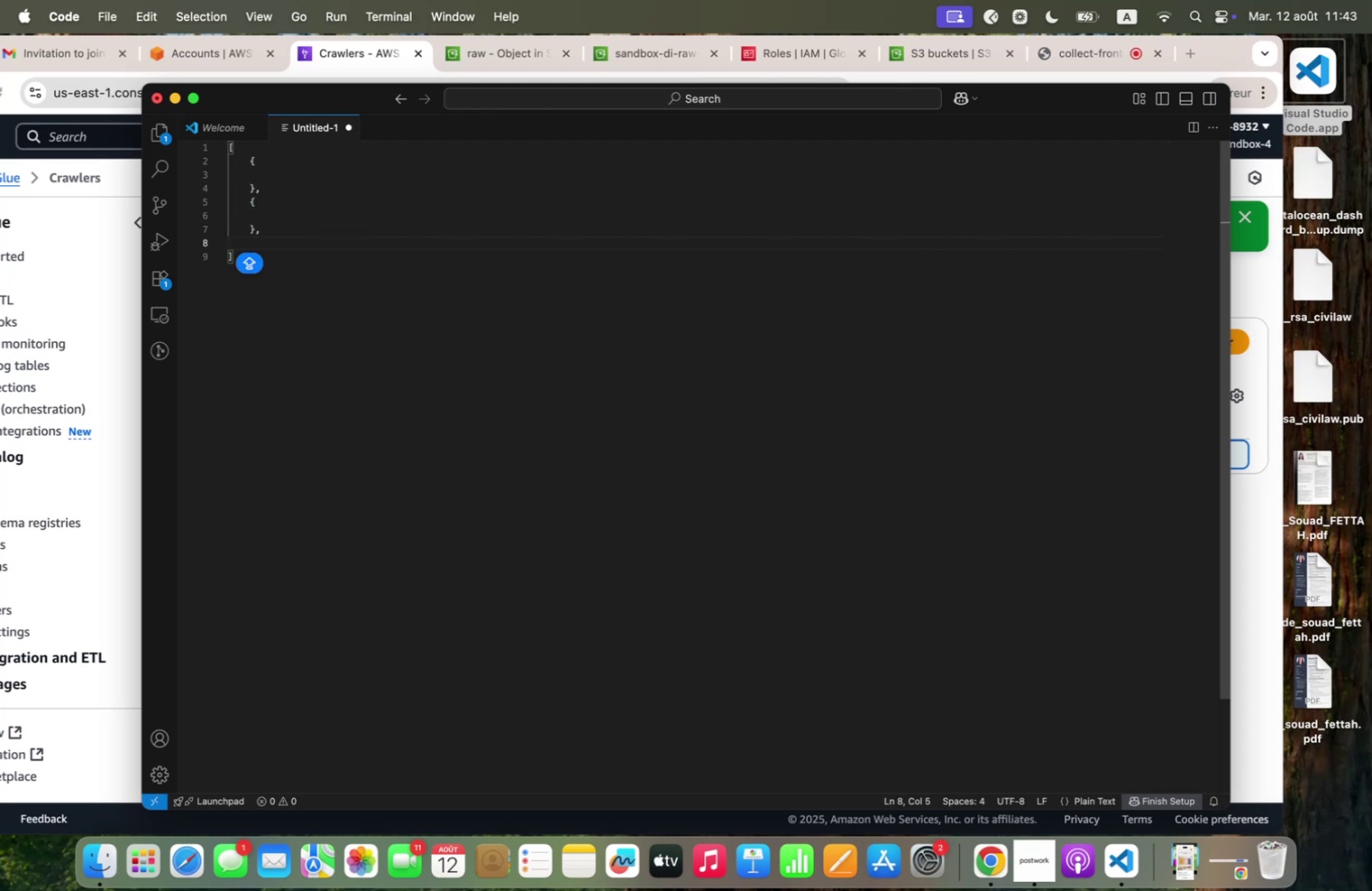 
key(Alt+5)
 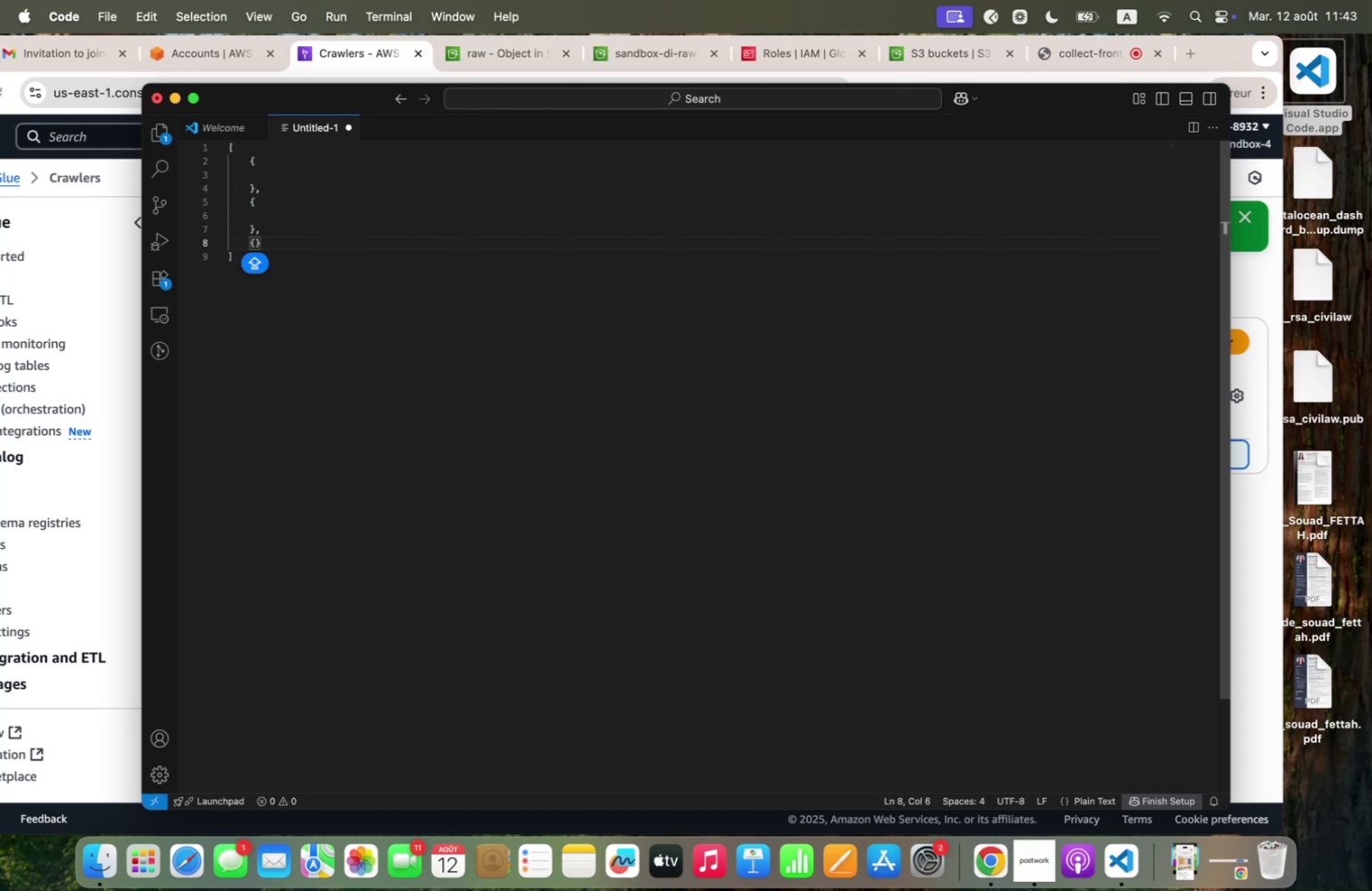 
key(Enter)
 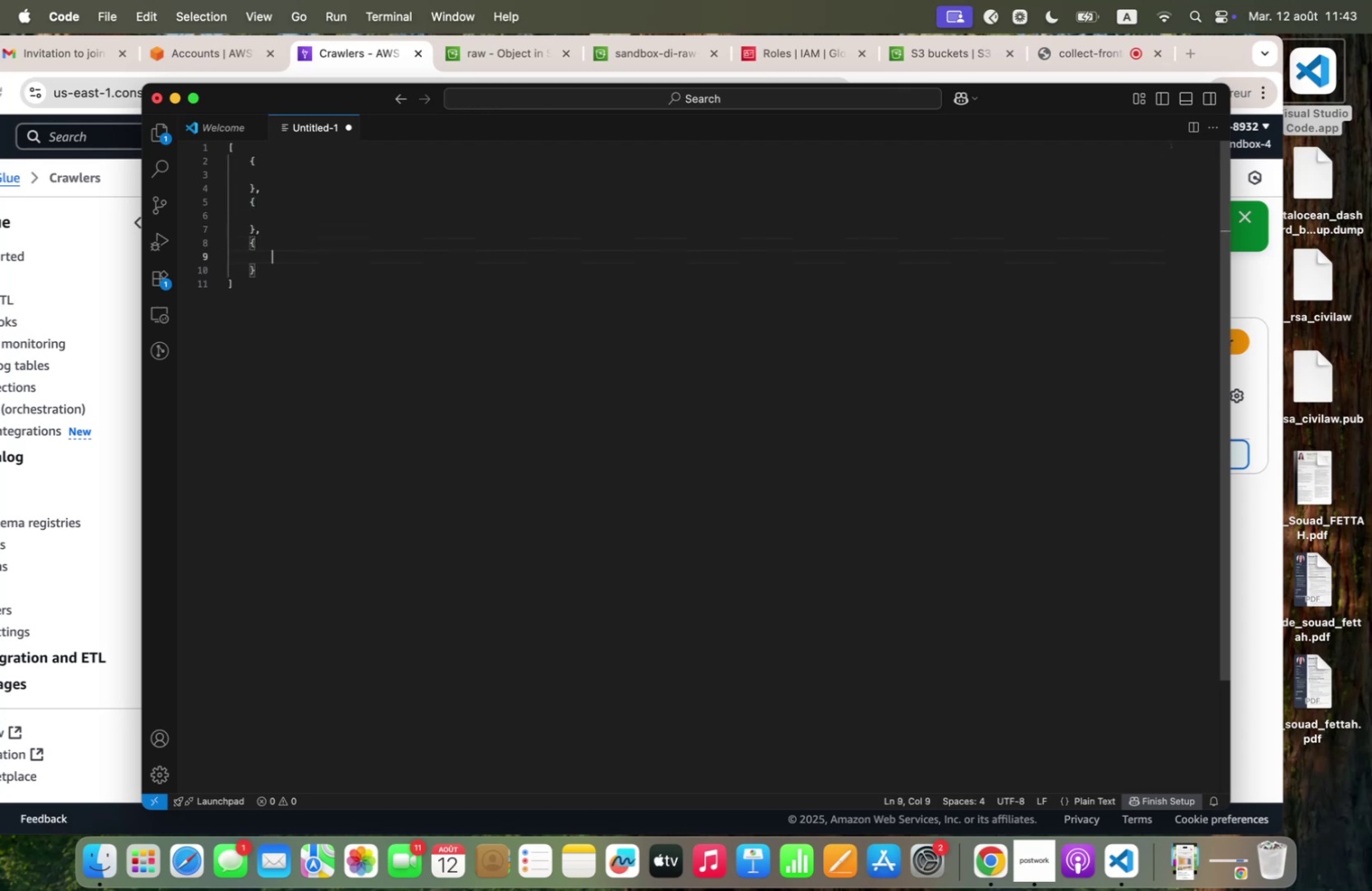 
key(ArrowRight)
 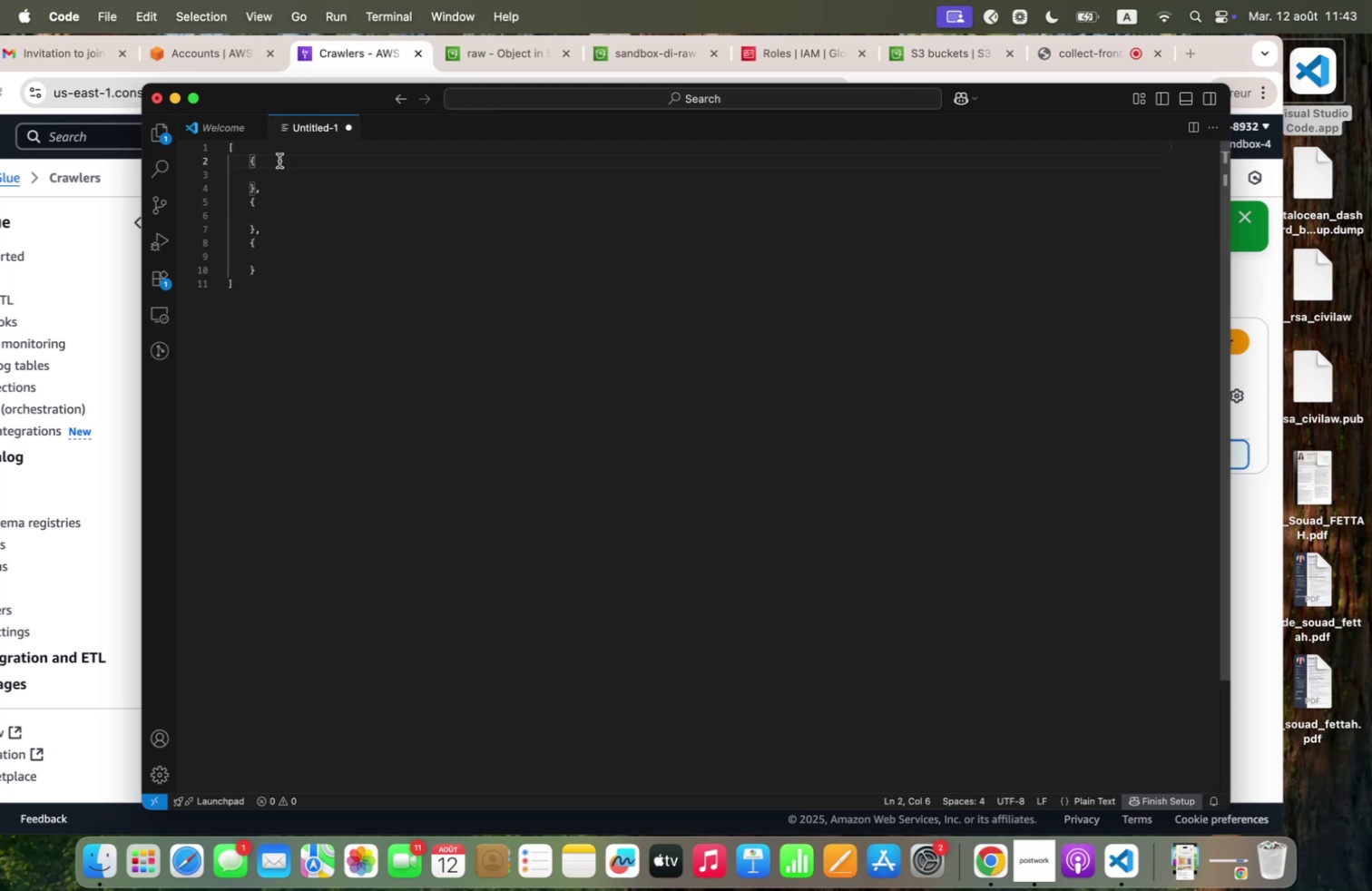 
key(Enter)
 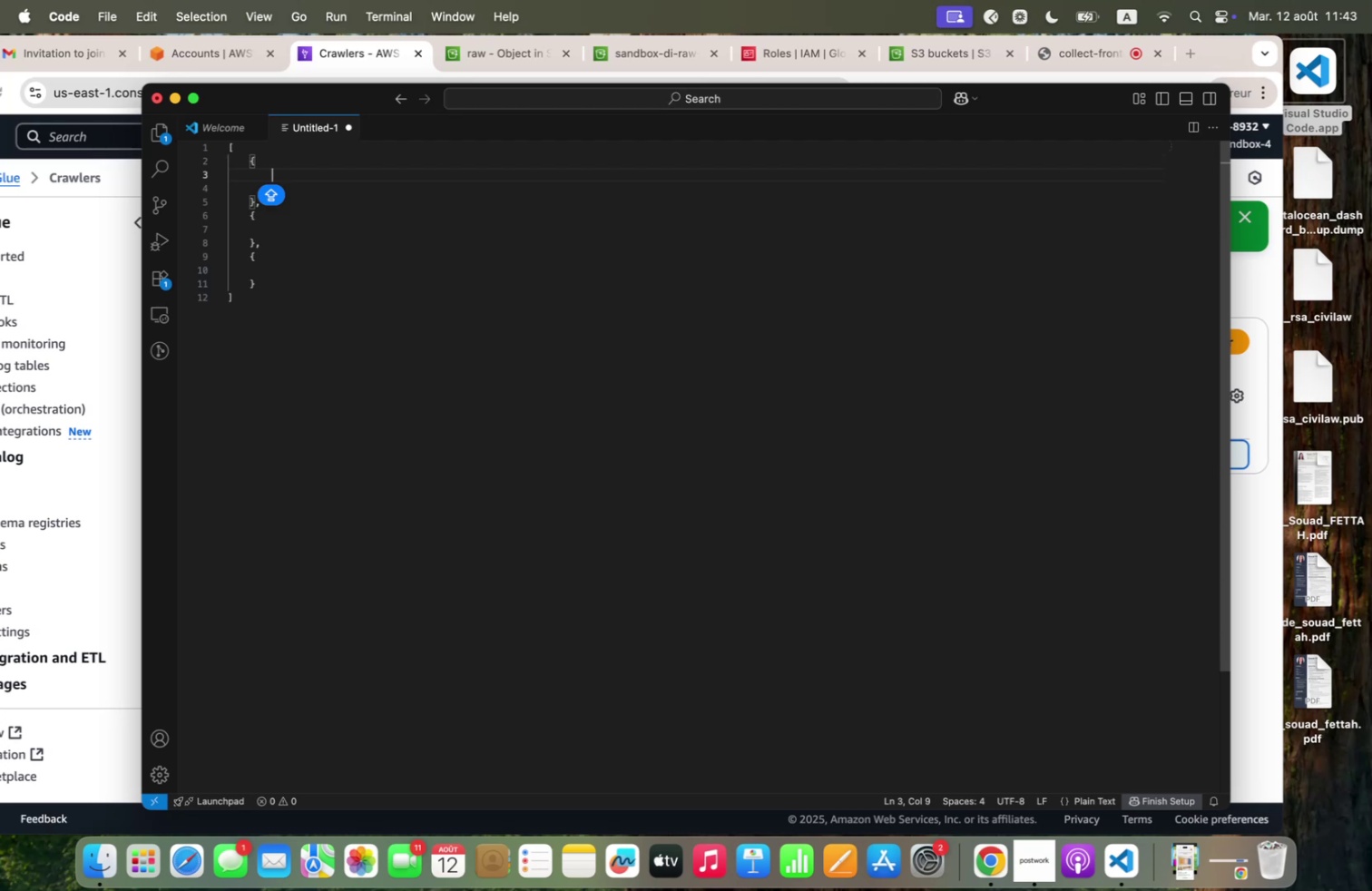 
type(ID)
key(Backspace)
key(Backspace)
type(33.m)
 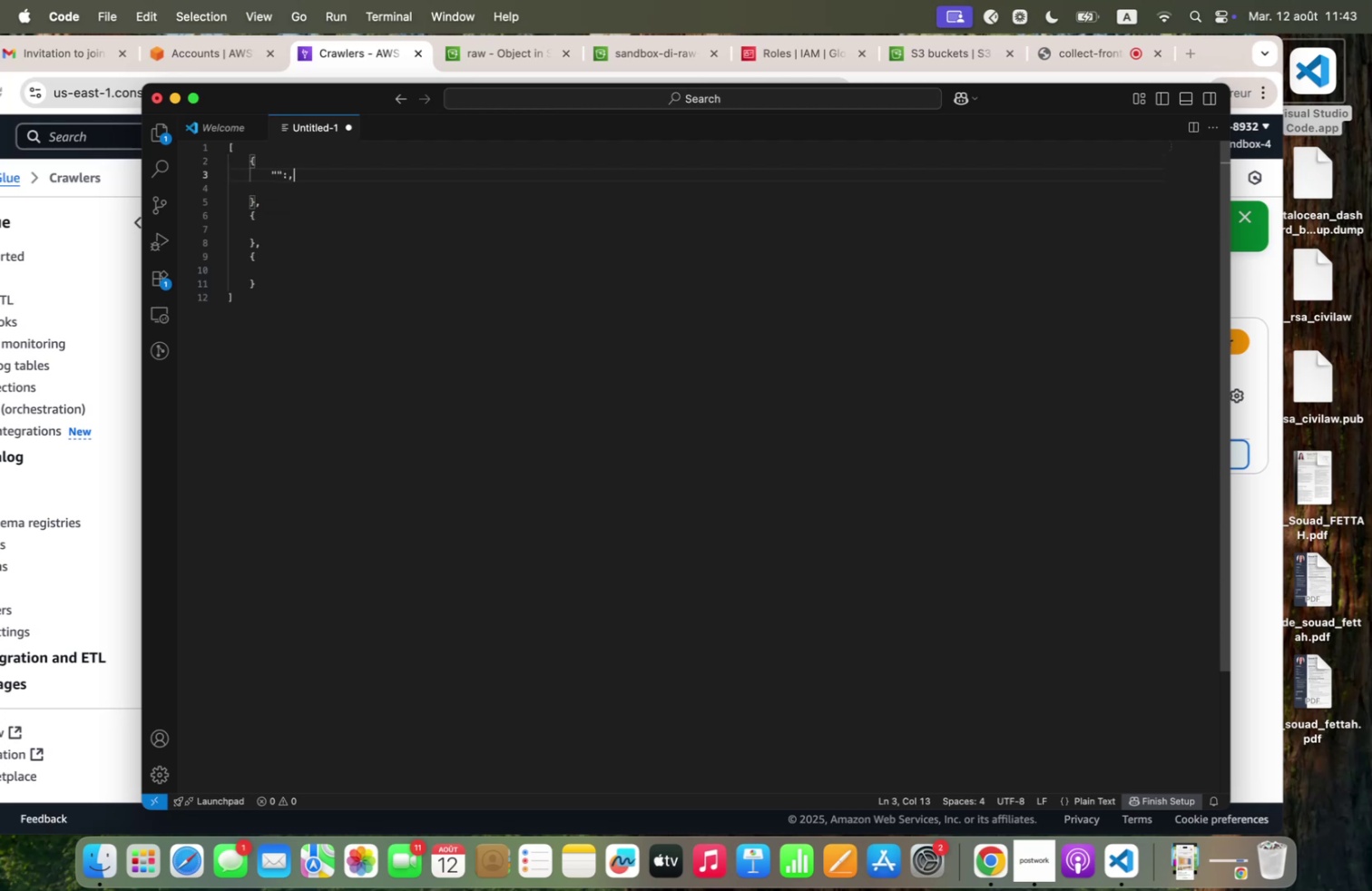 
key(ArrowLeft)
 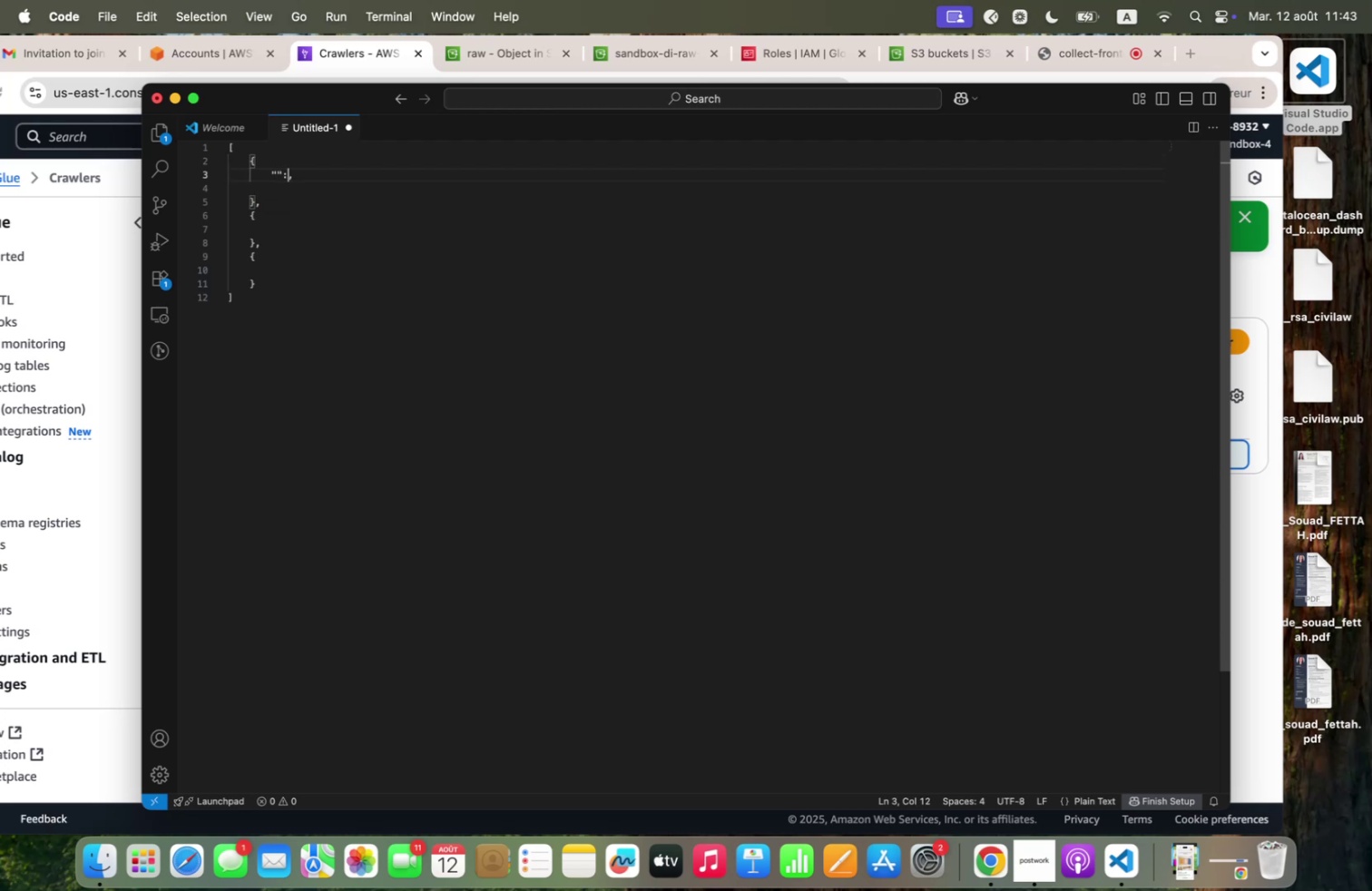 
key(ArrowLeft)
 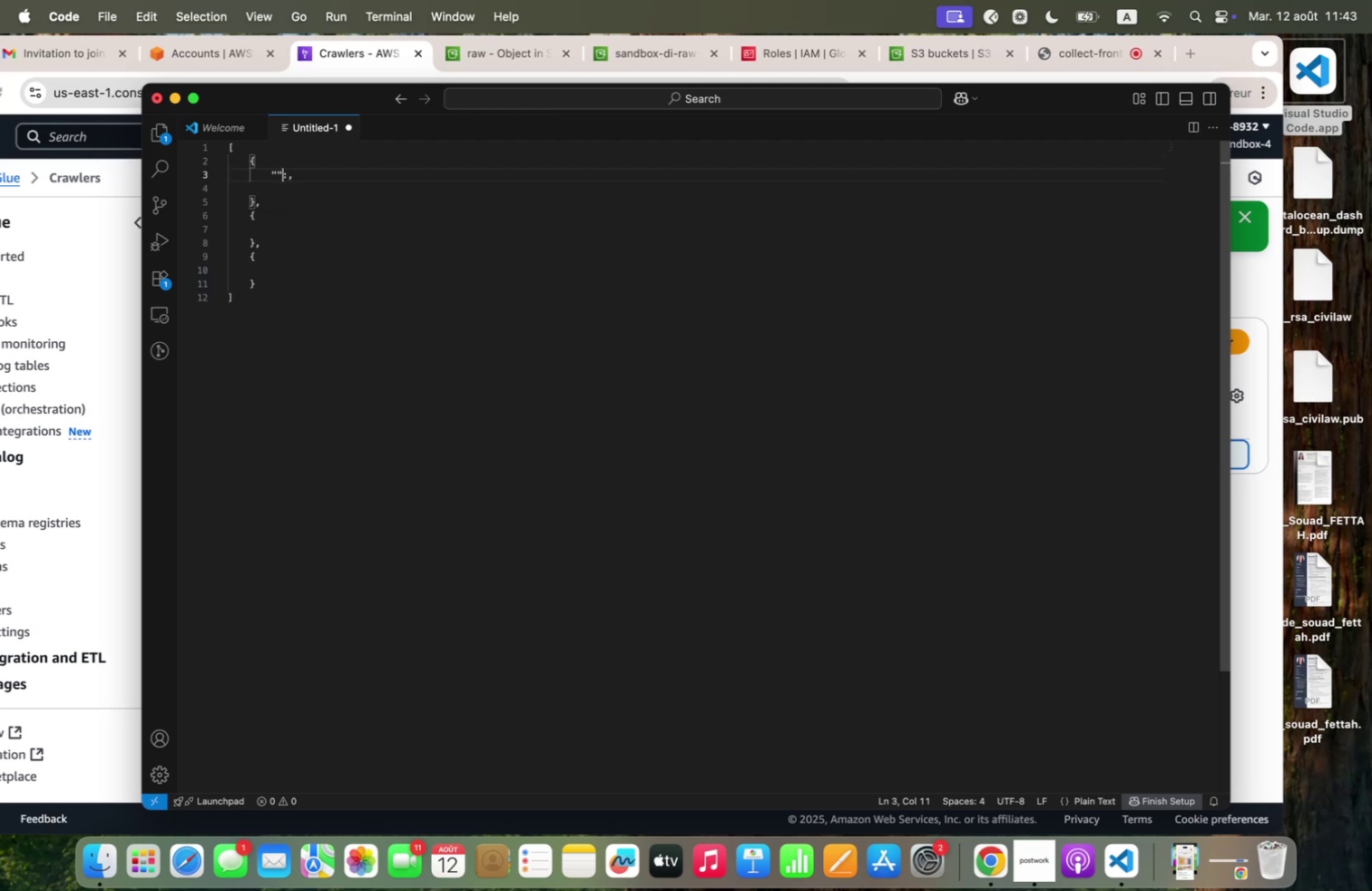 
key(ArrowLeft)
 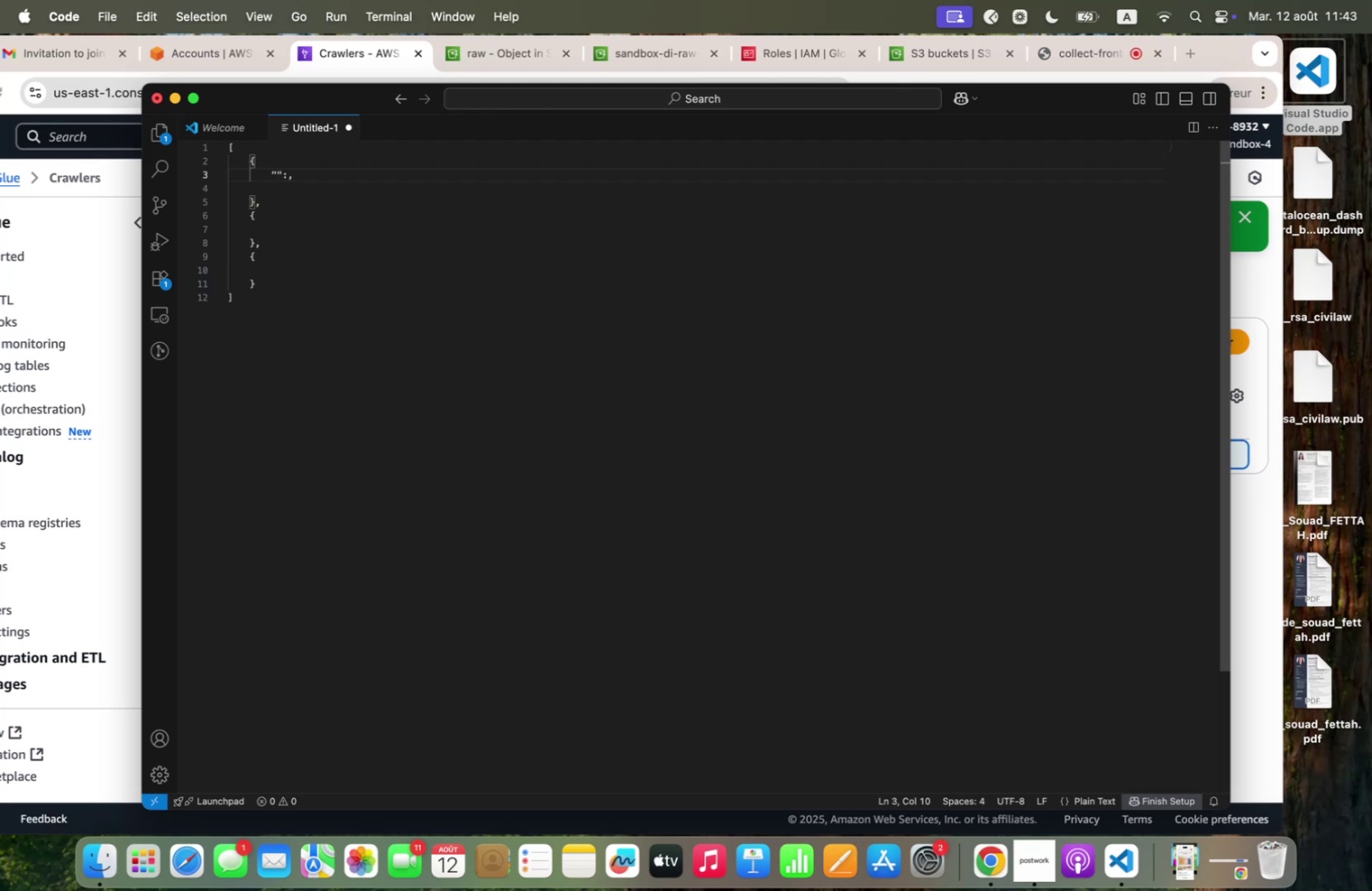 
type(id)
 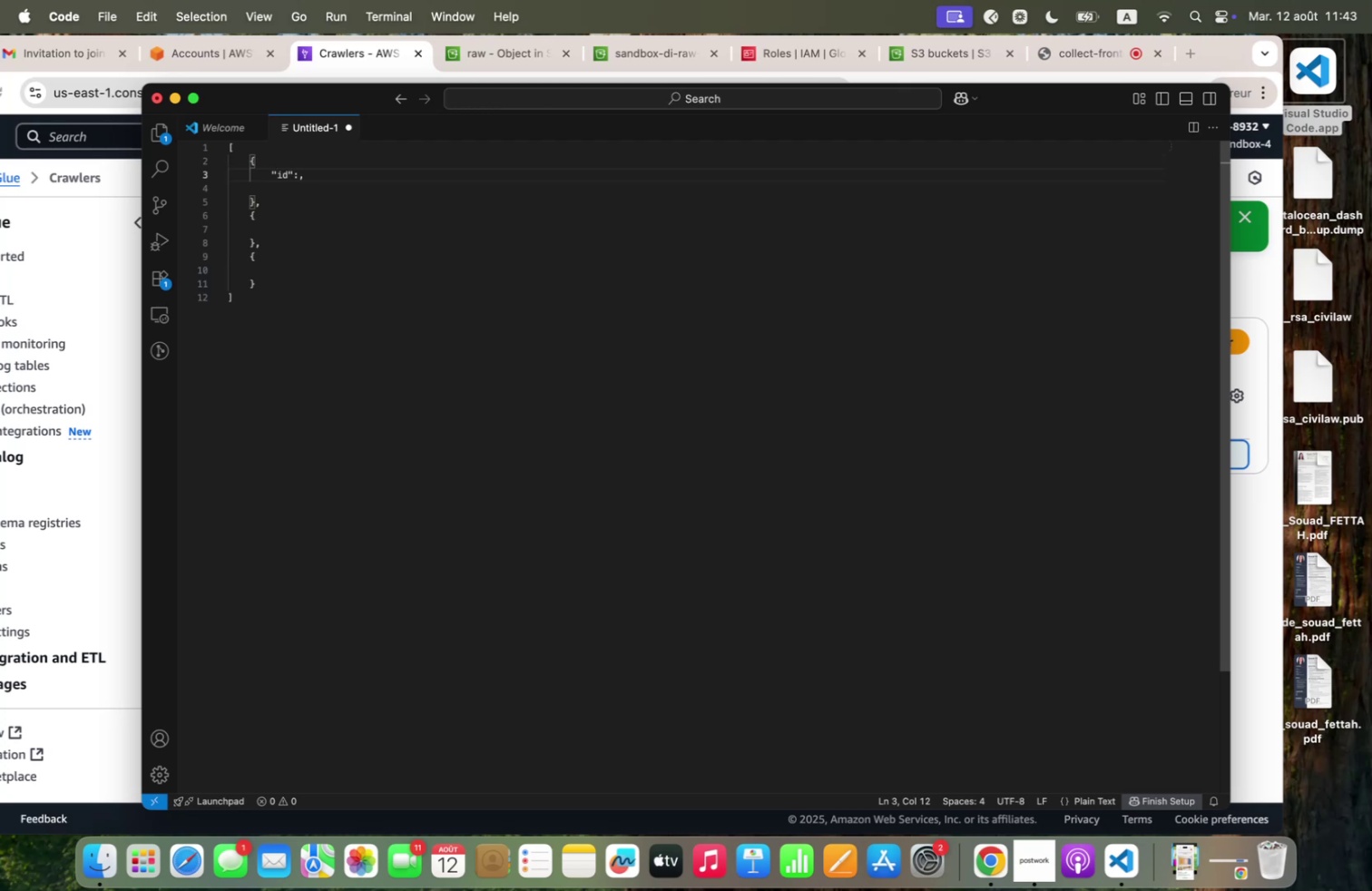 
key(ArrowRight)
 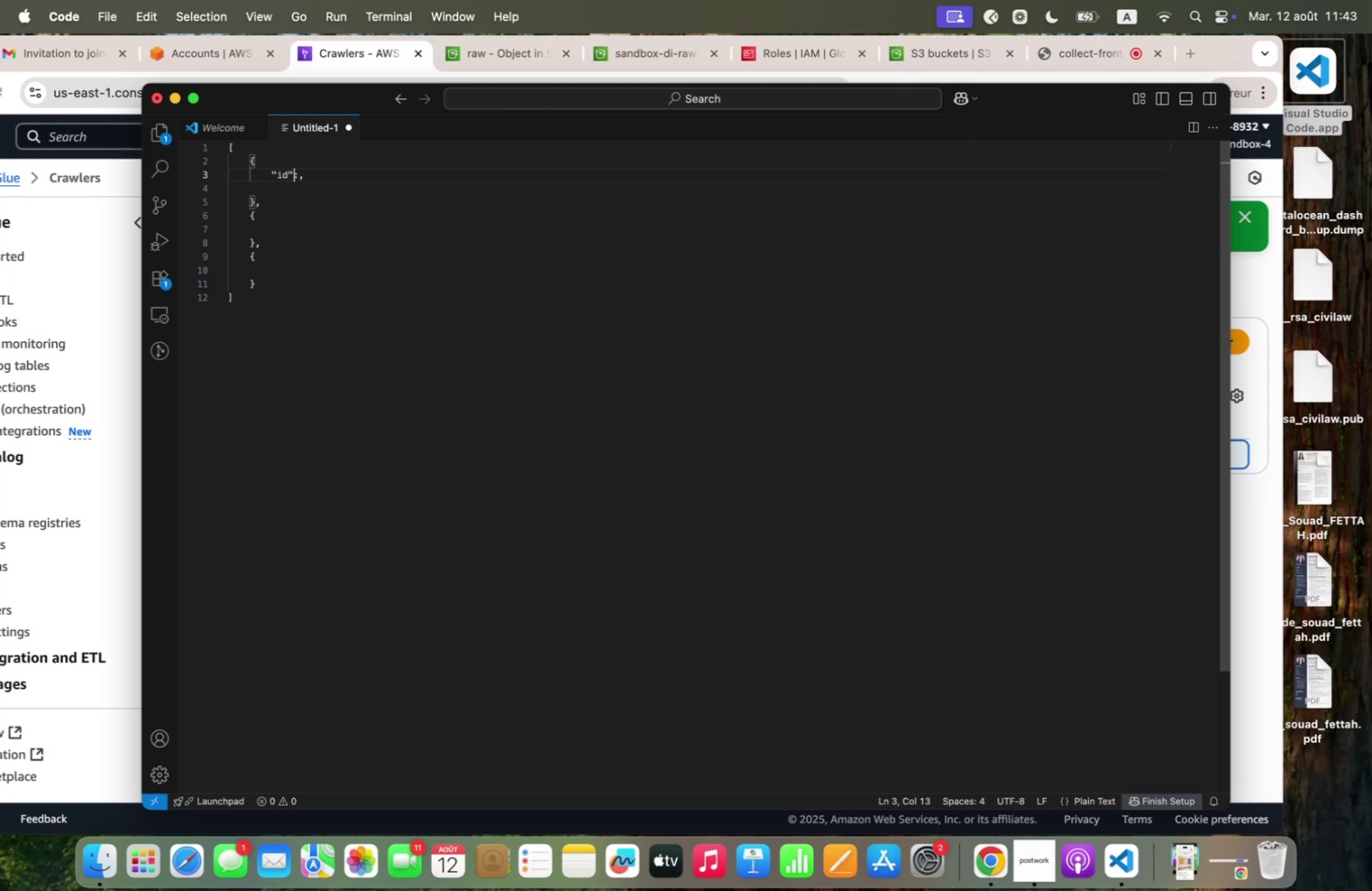 
key(ArrowRight)
 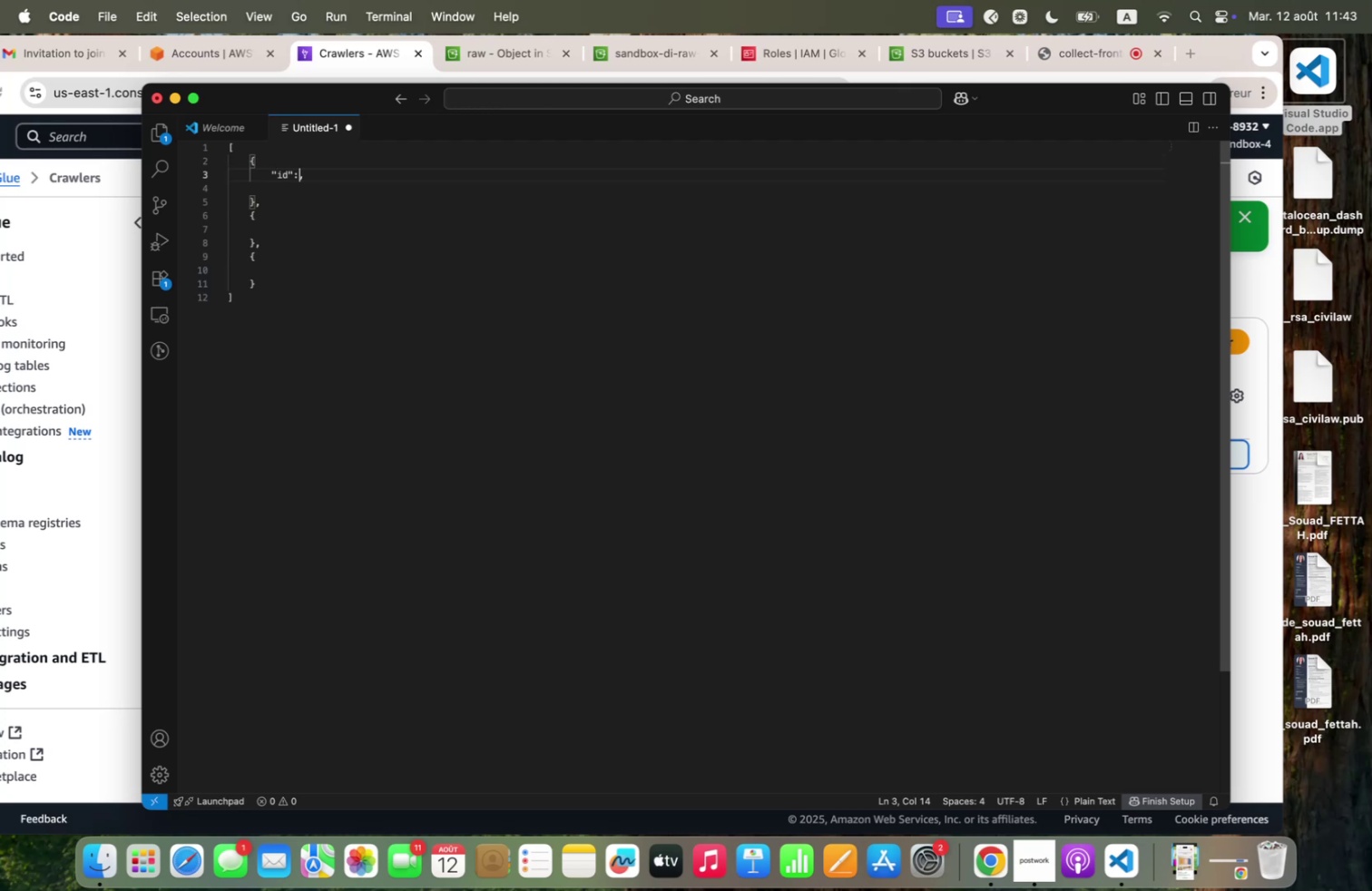 
key(Shift+1)
 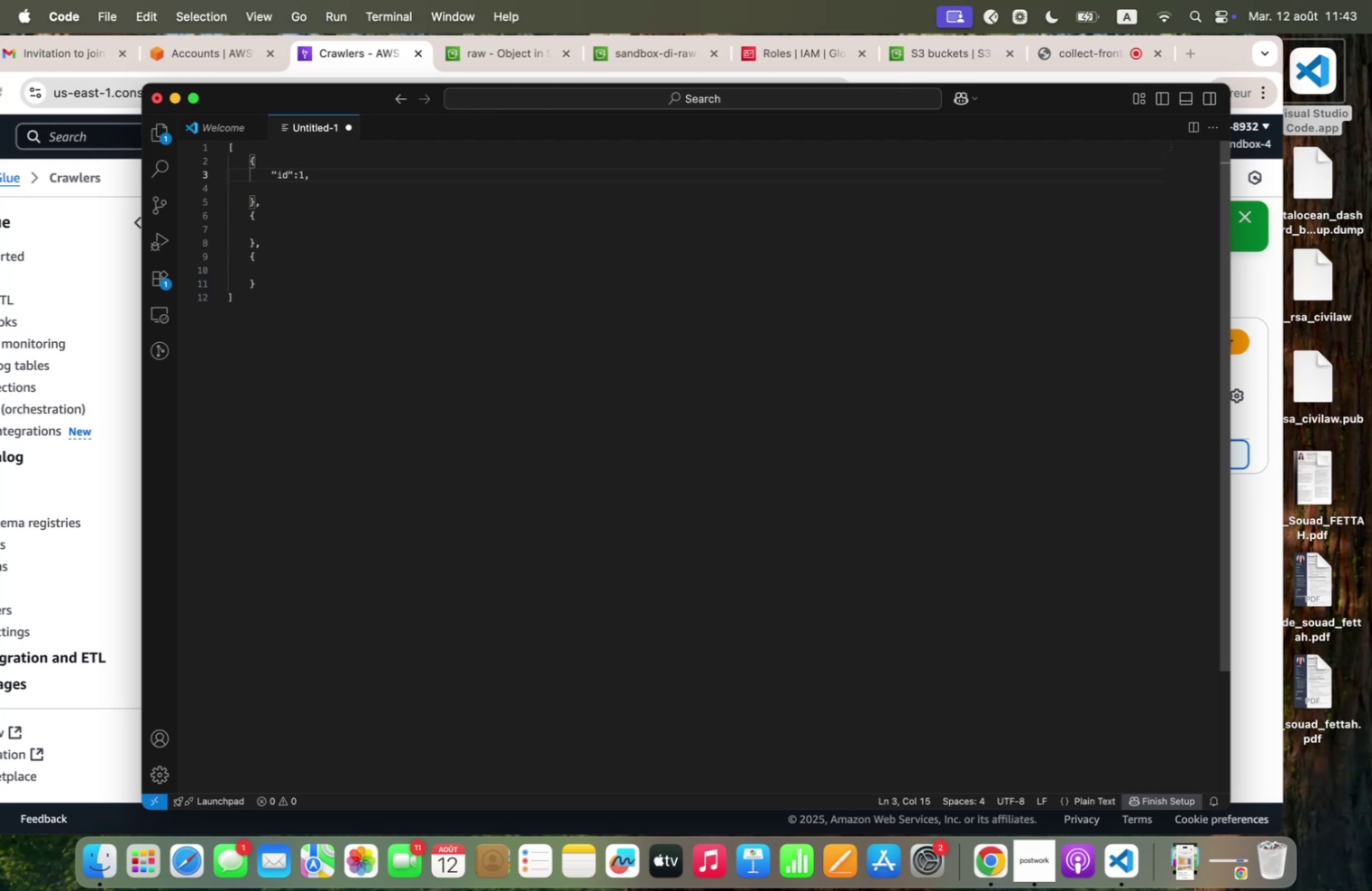 
key(ArrowRight)
 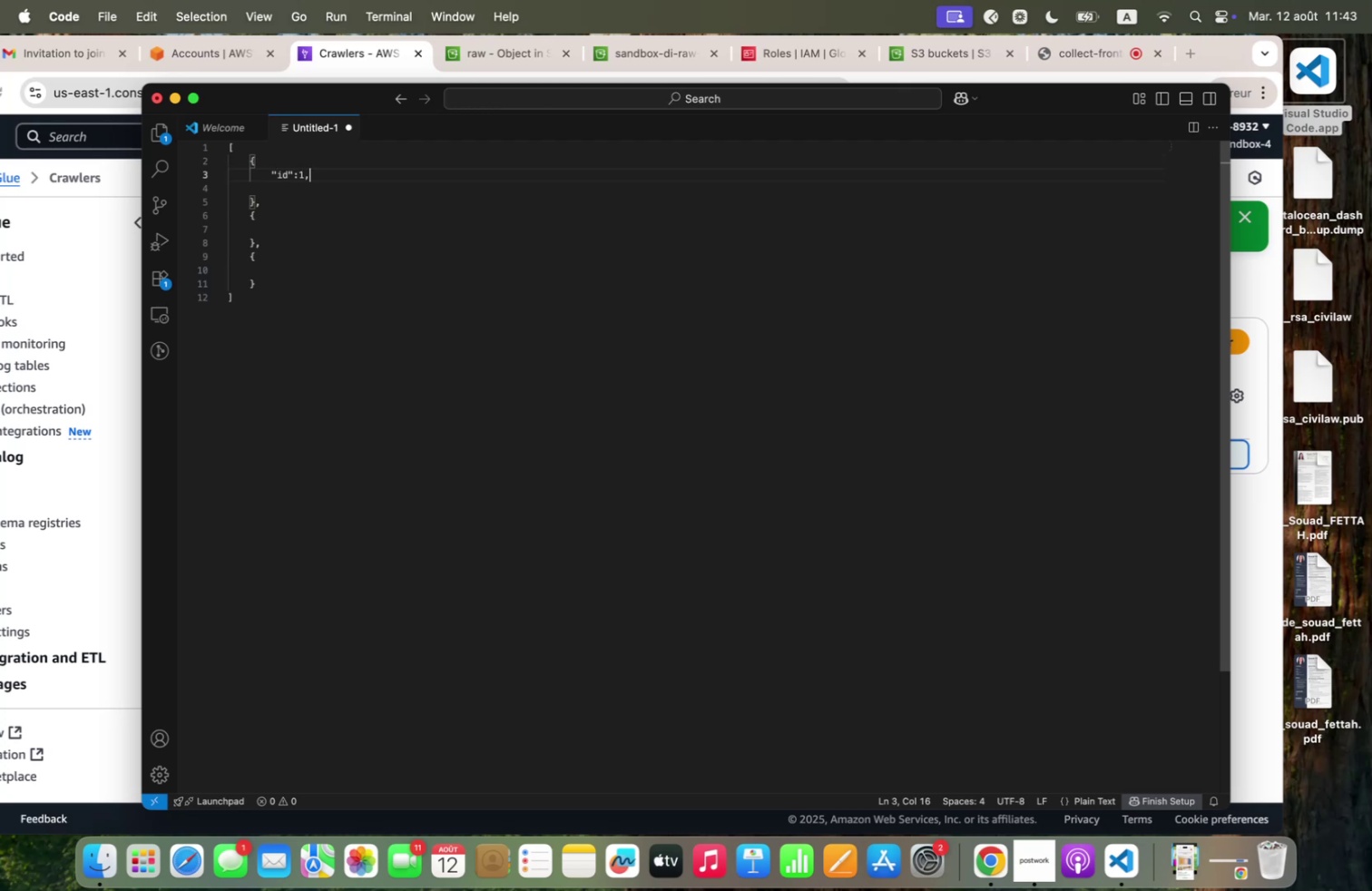 
key(Enter)
 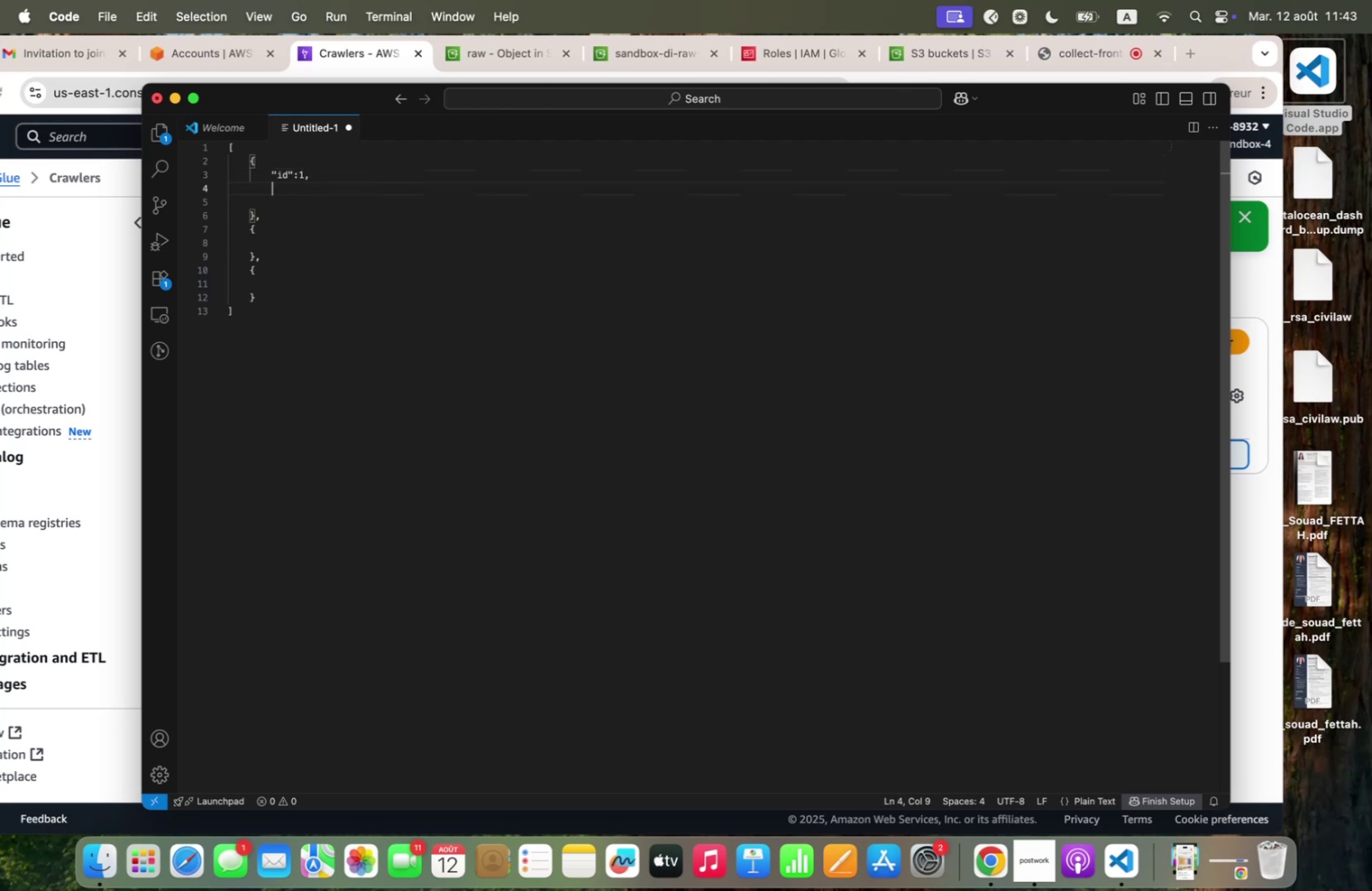 
type(33)
 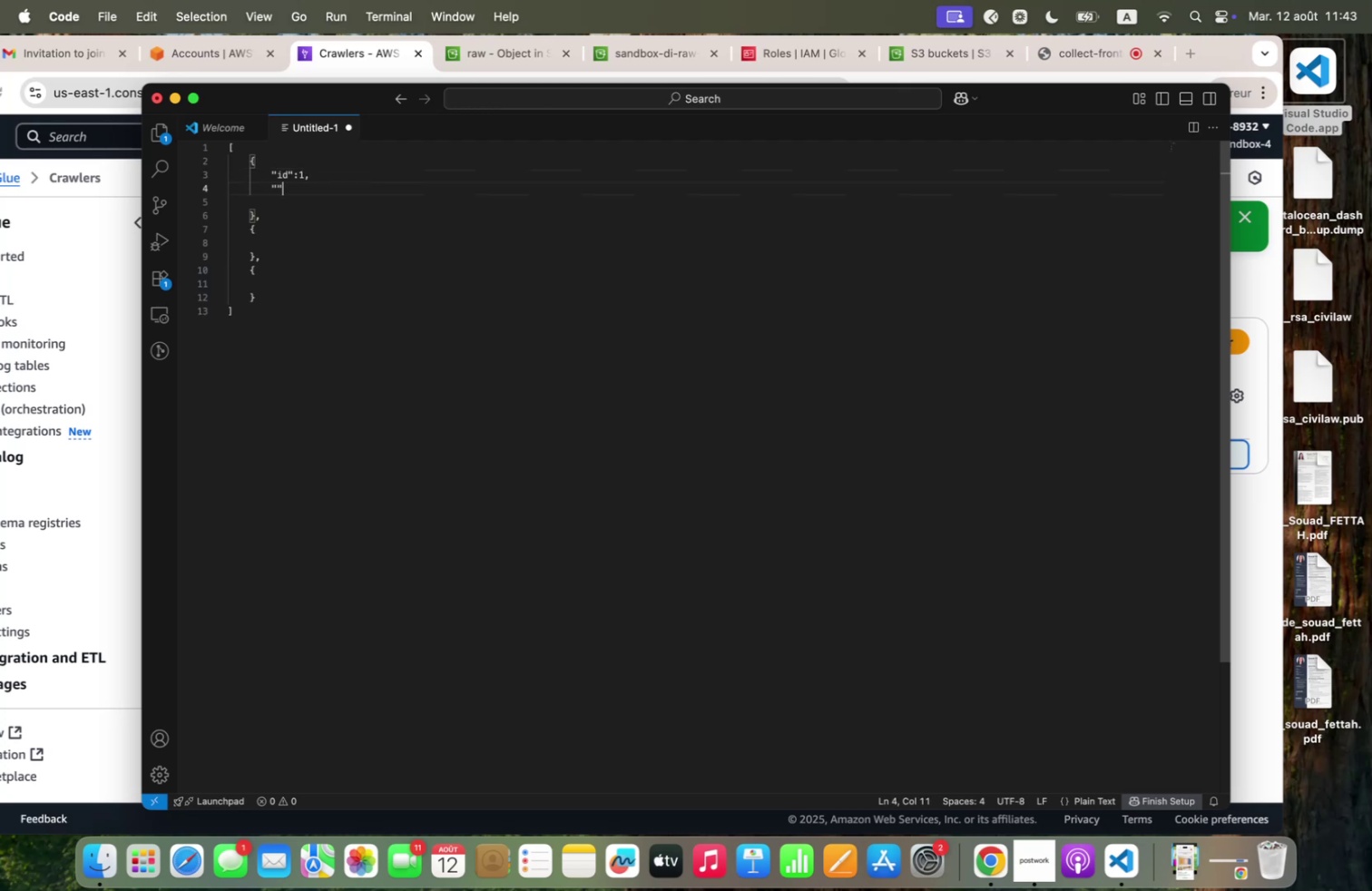 
key(ArrowLeft)
 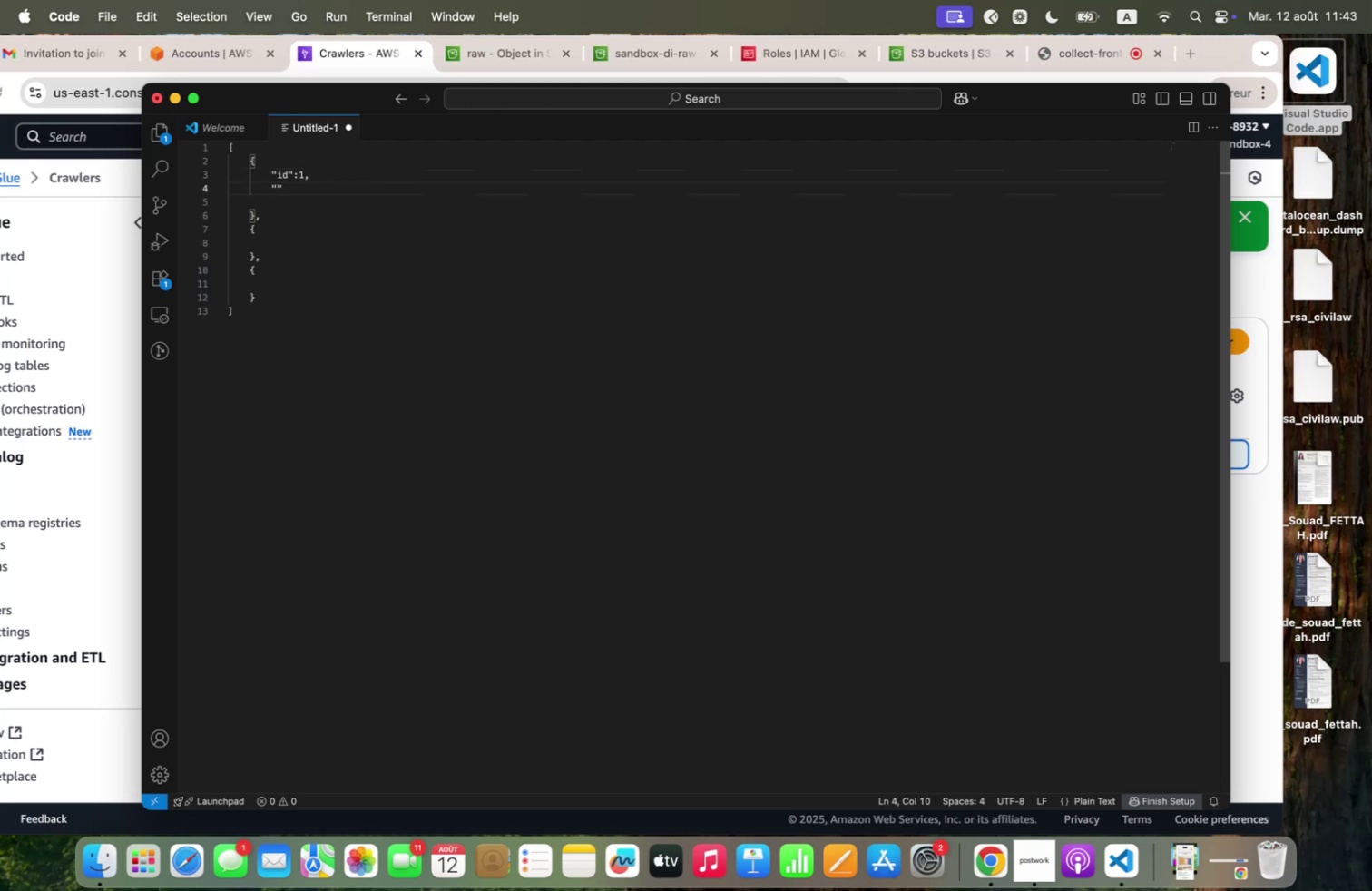 
type(product)
 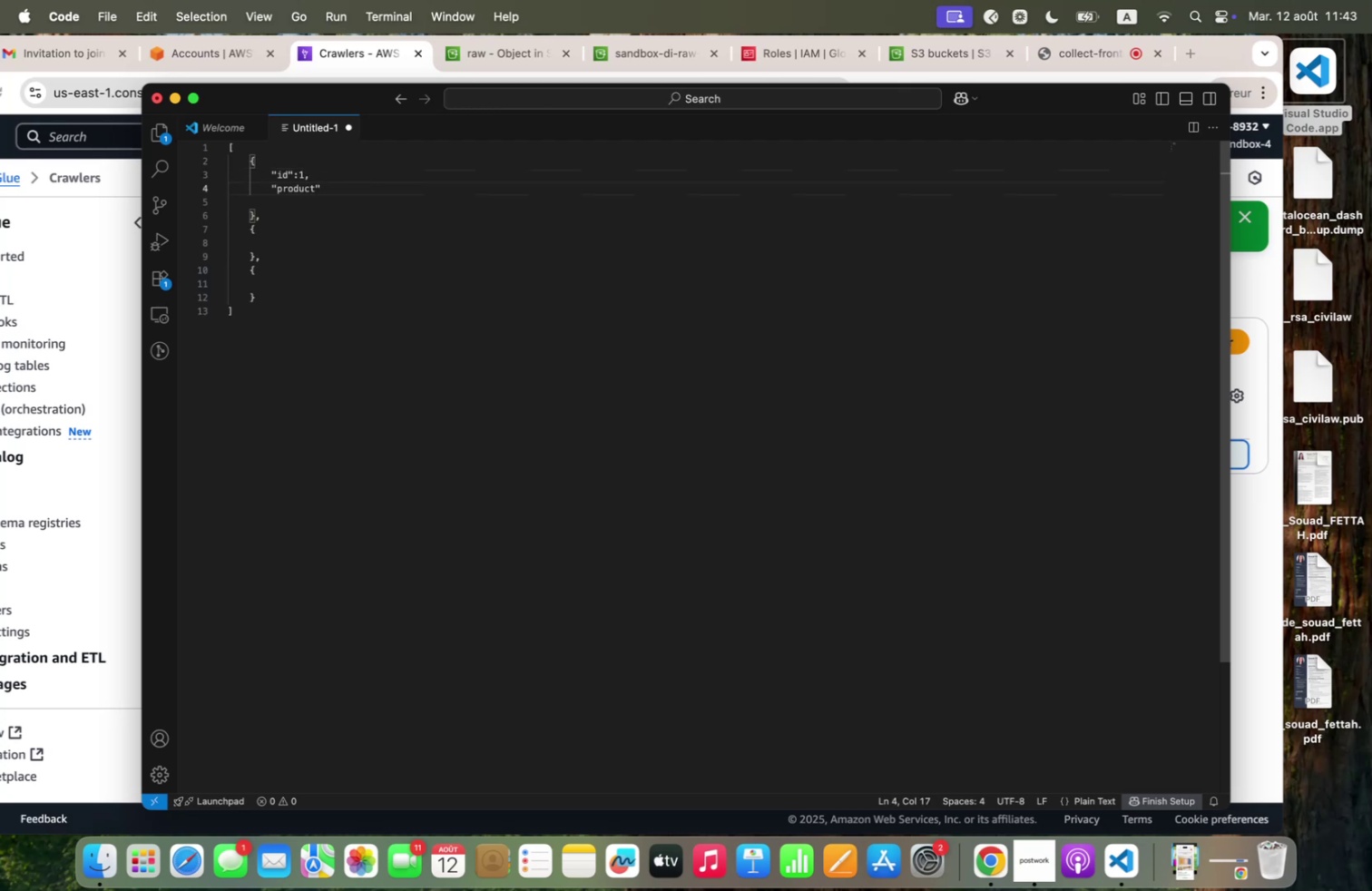 
key(ArrowRight)
 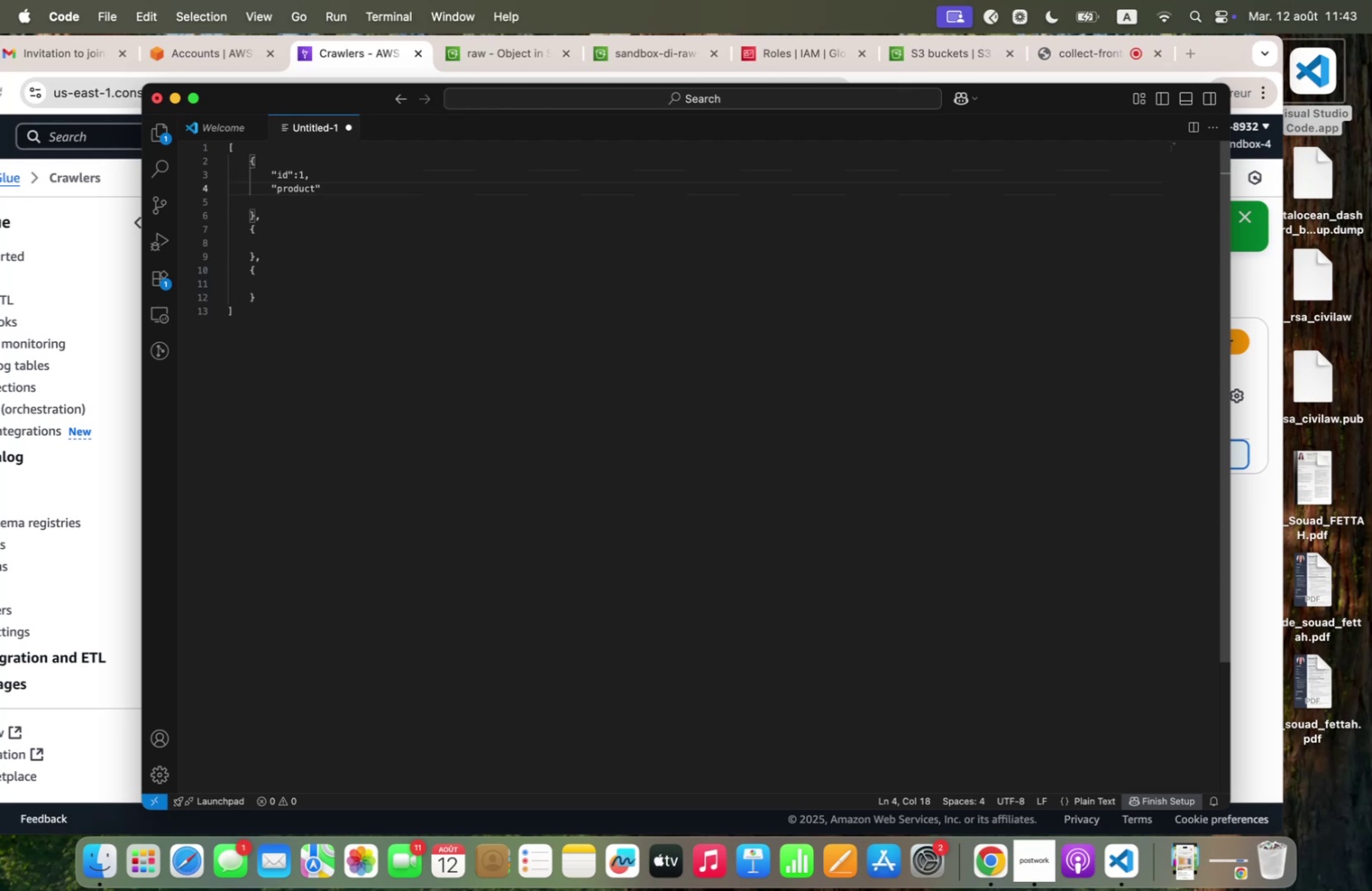 
type(.33)
 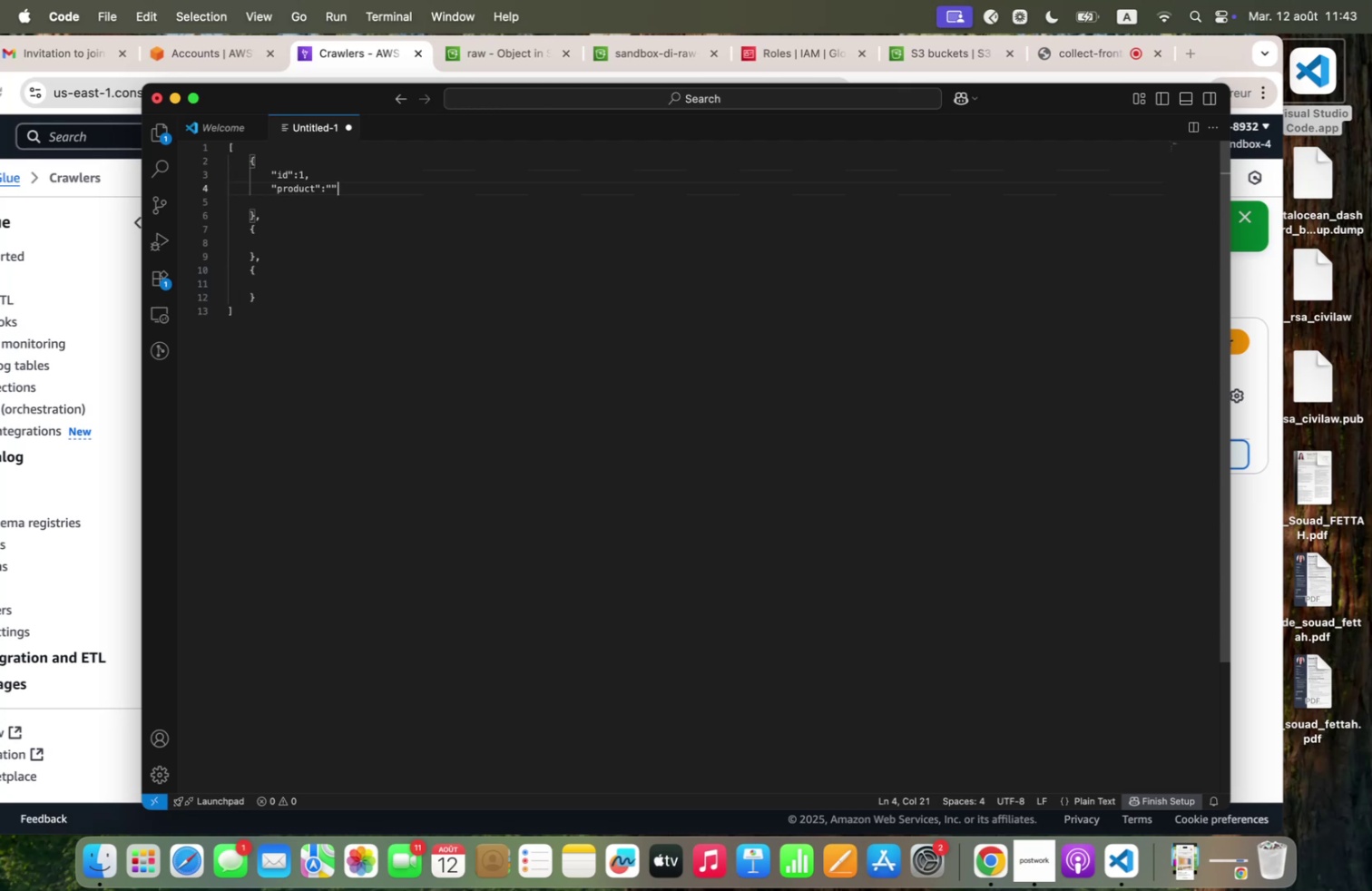 
key(ArrowLeft)
 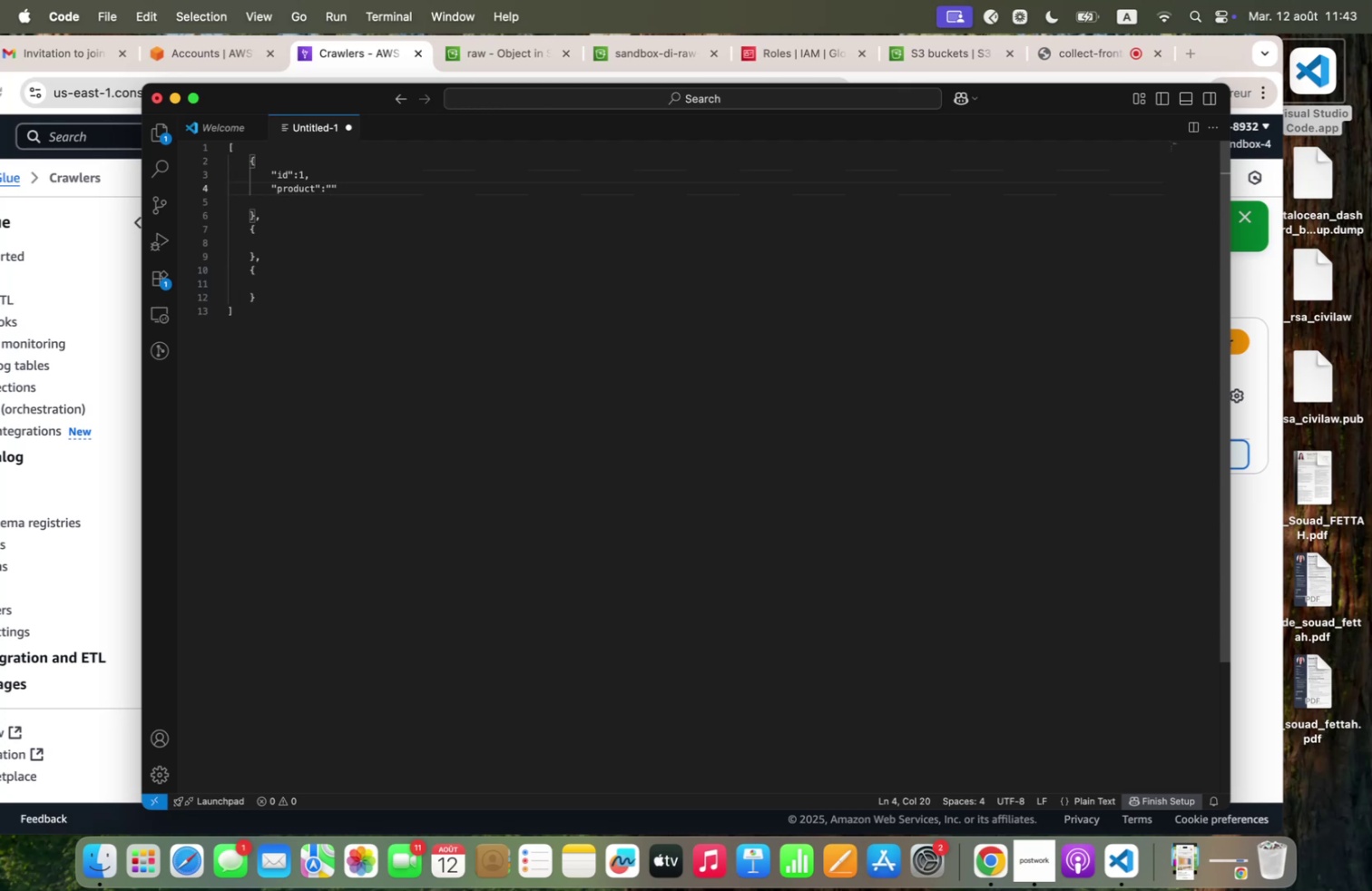 
type(Lqptop)
 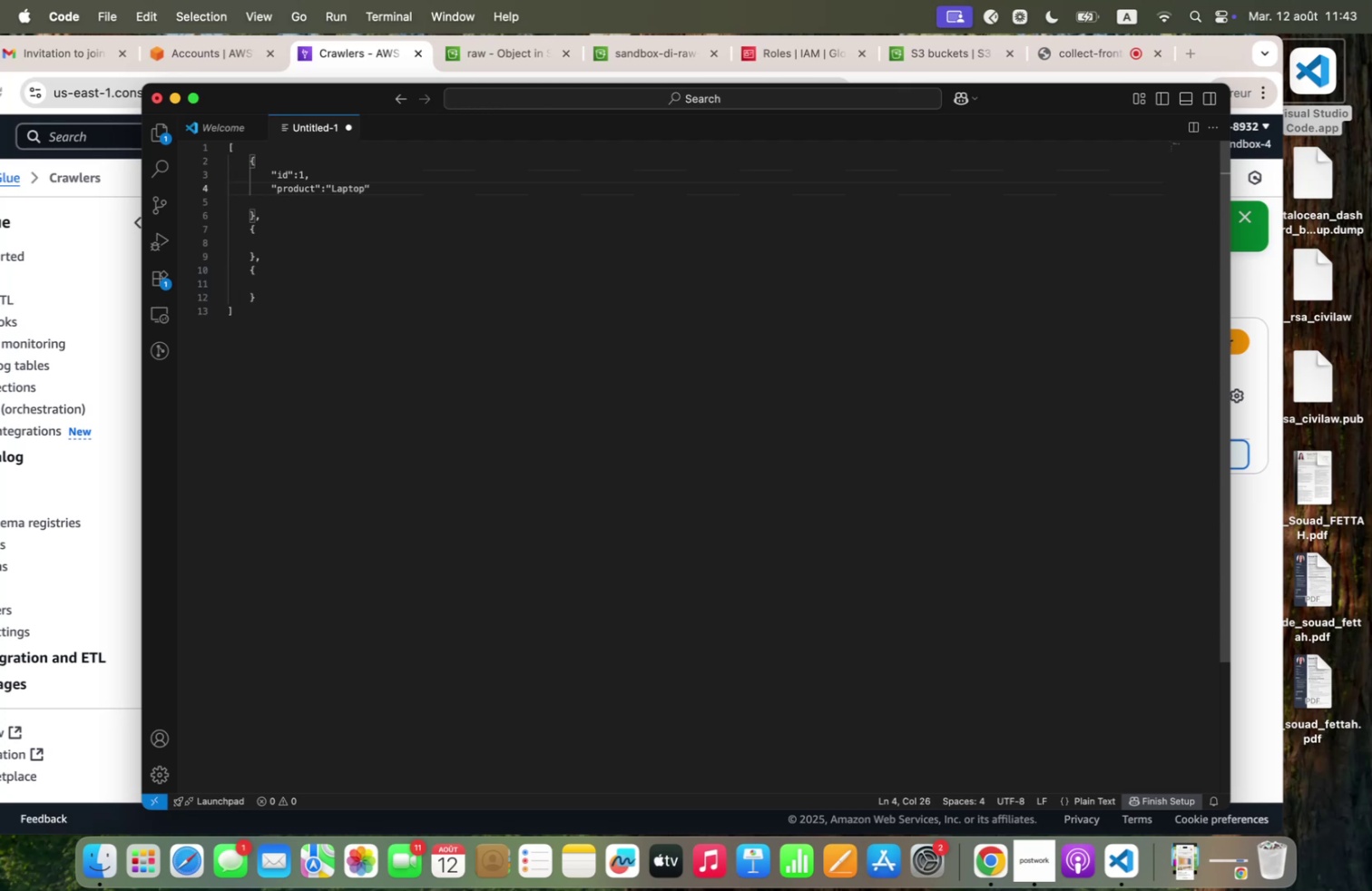 
key(ArrowRight)
 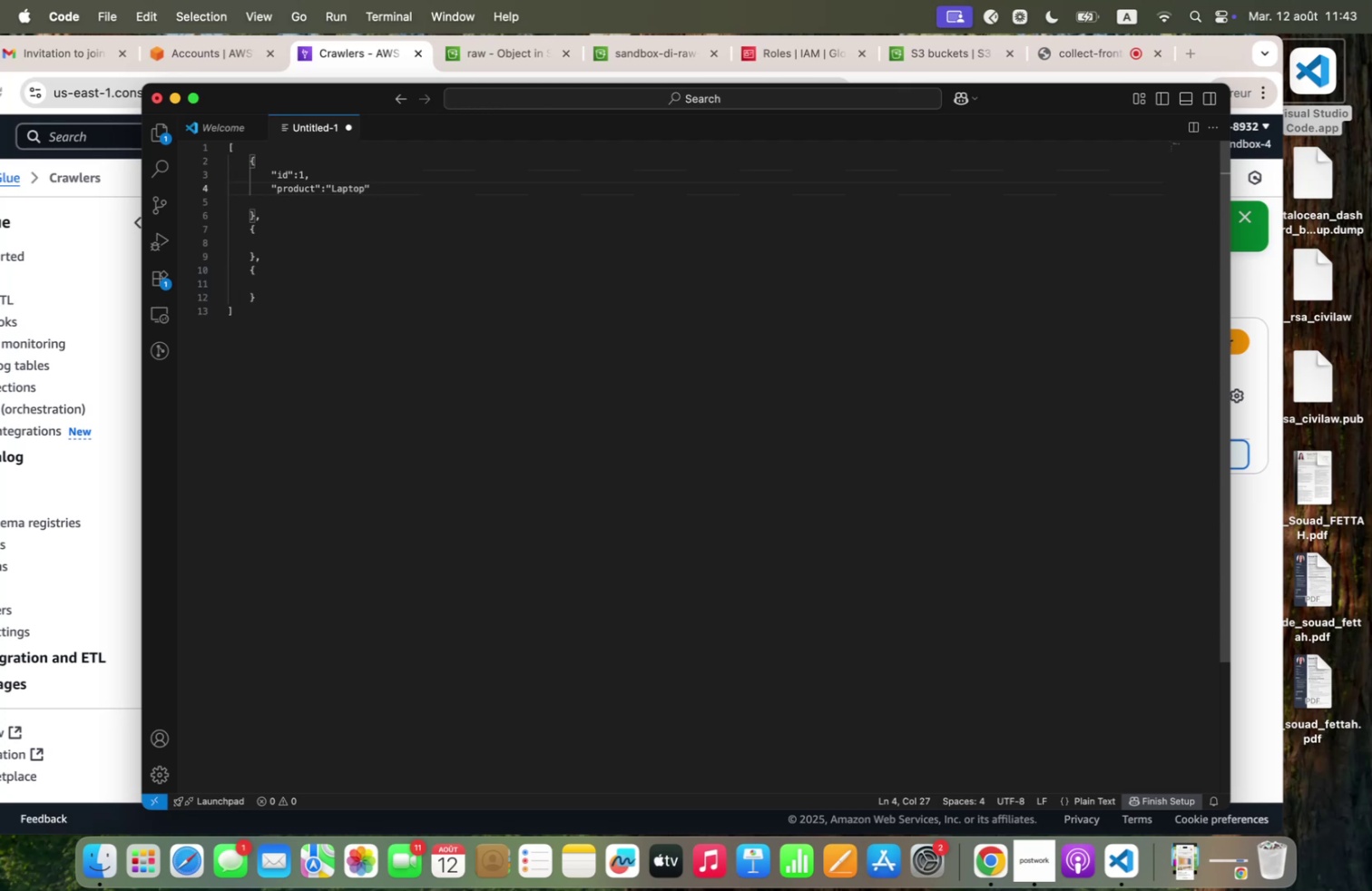 
key(M)
 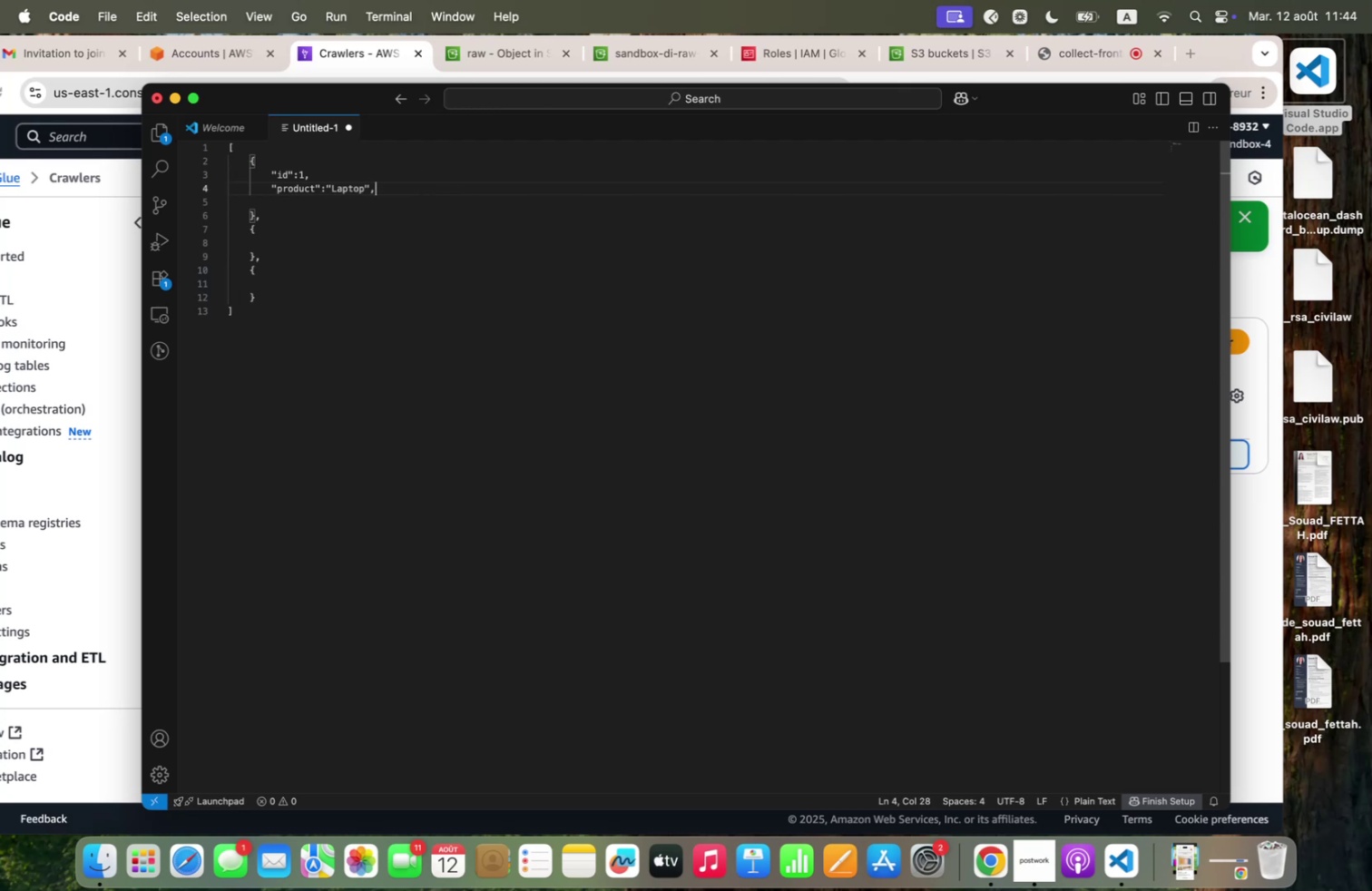 
key(Enter)
 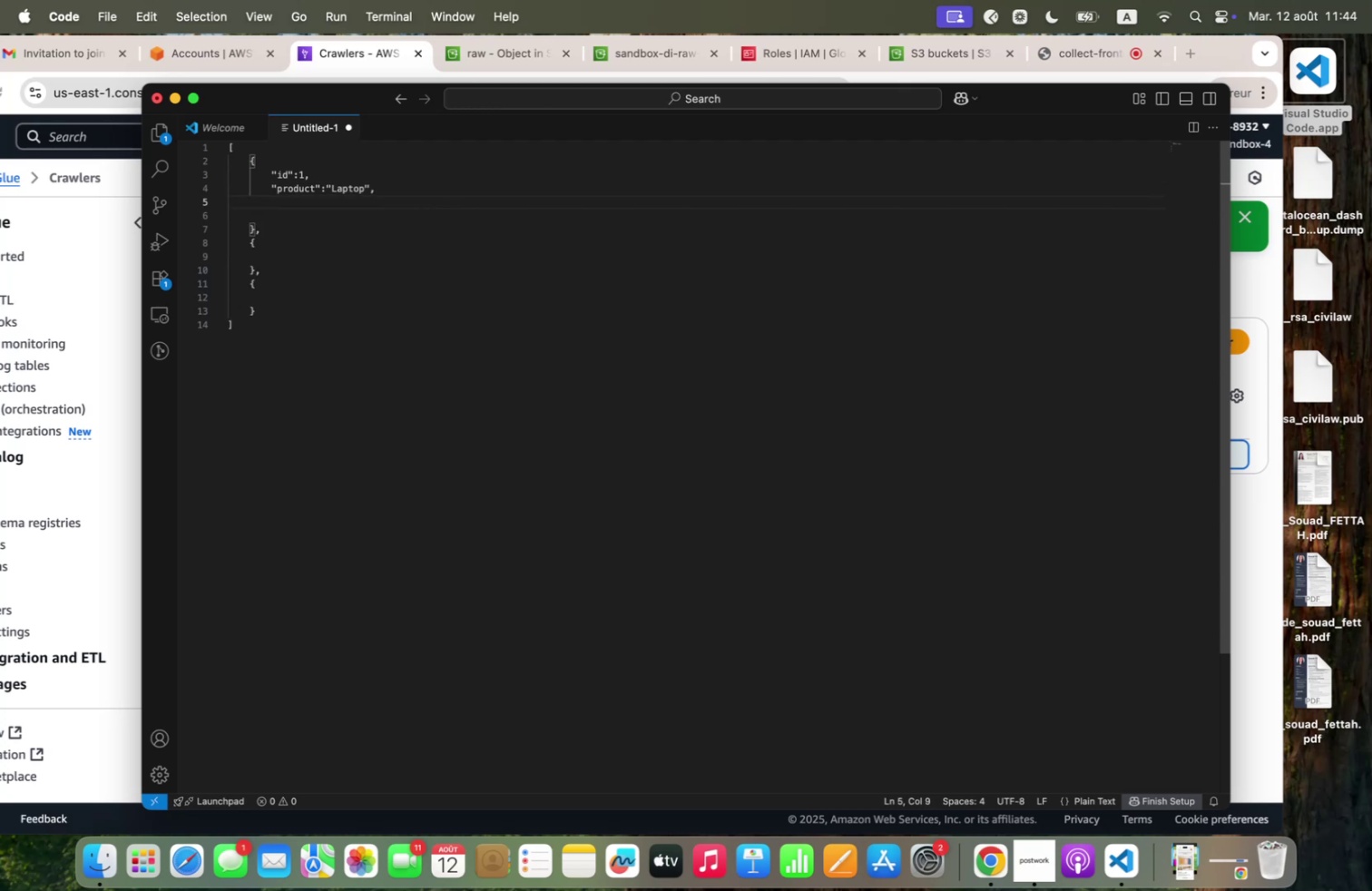 
type(33)
 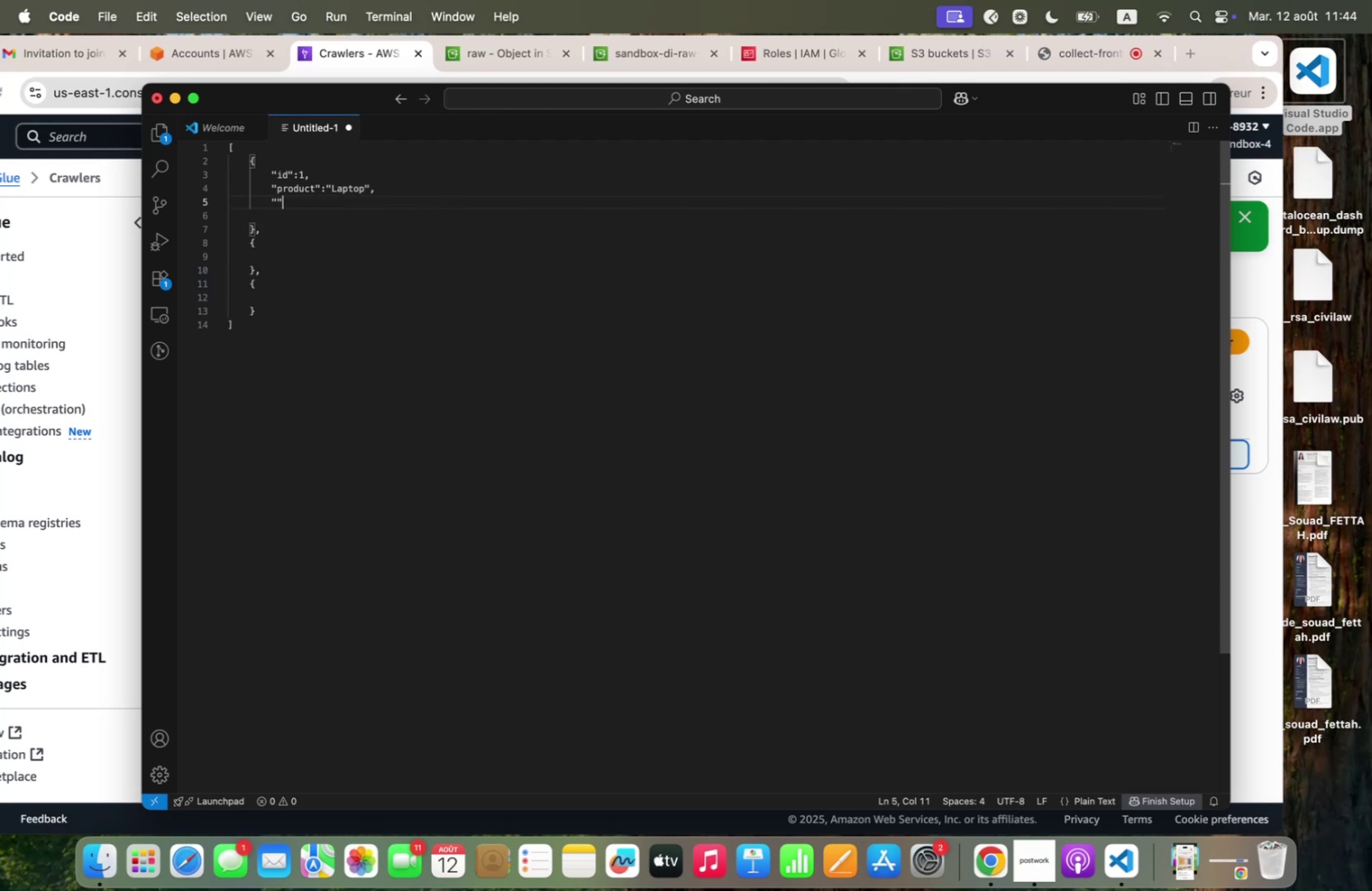 
key(ArrowLeft)
 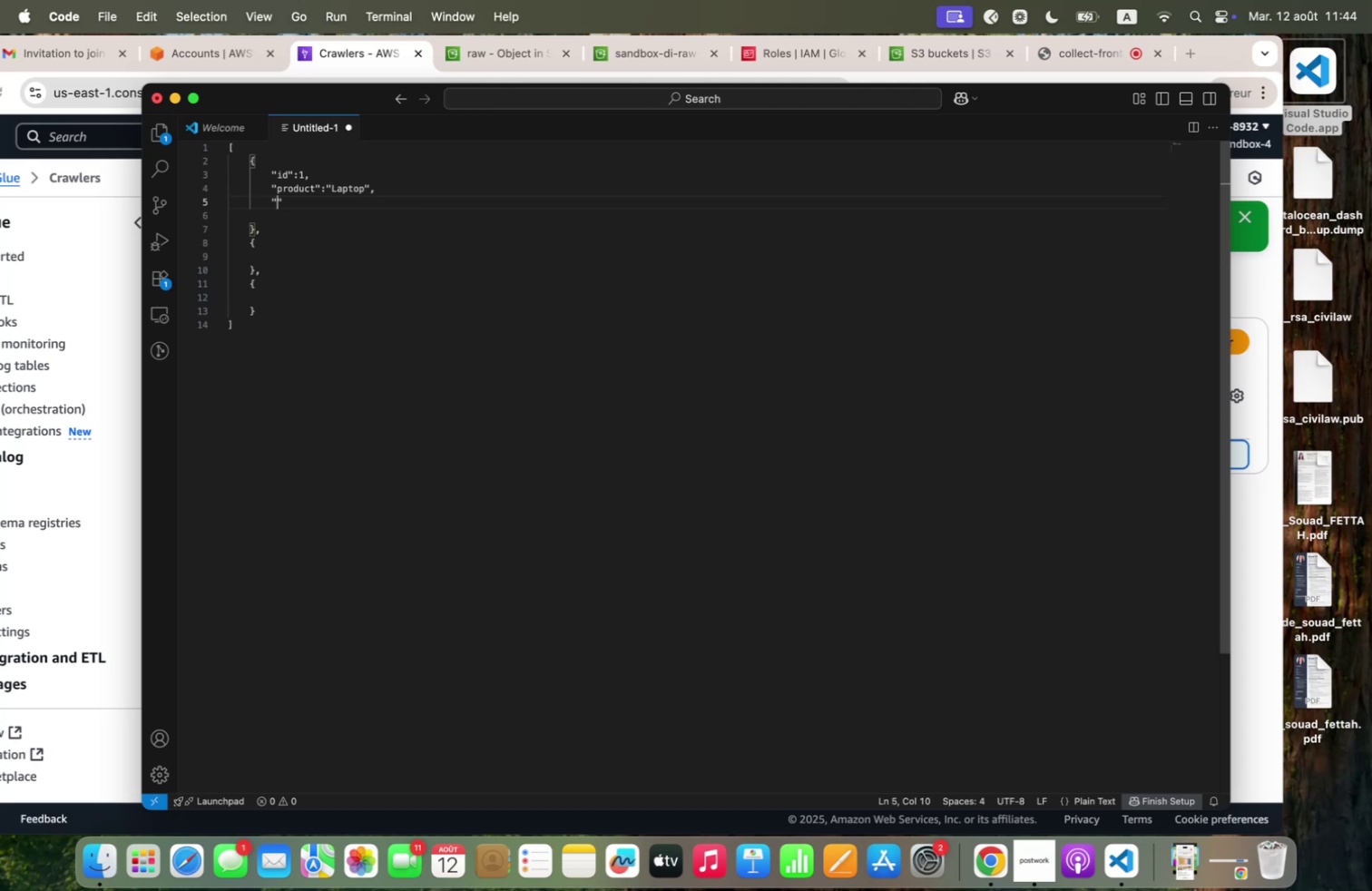 
type(price)
 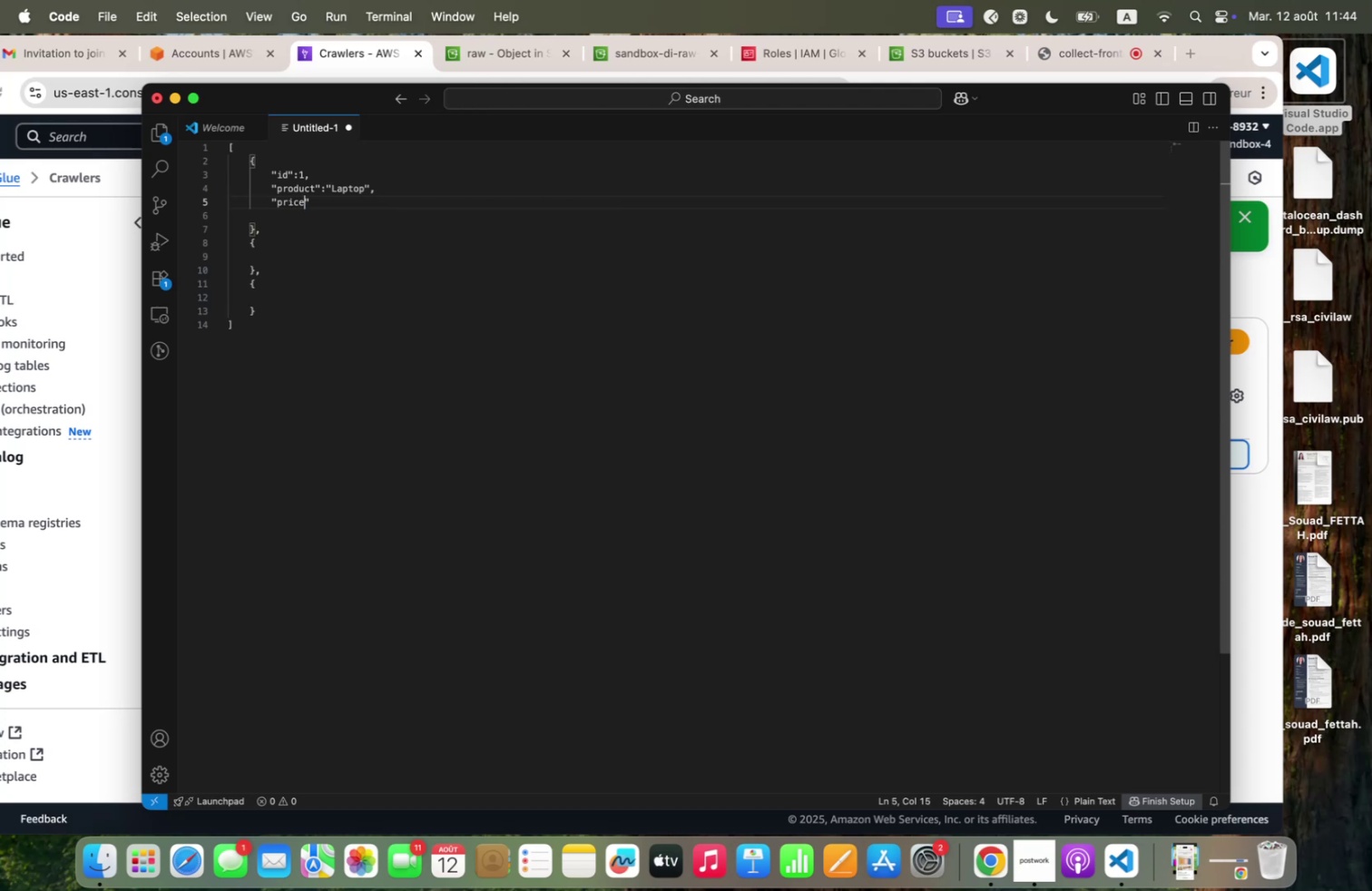 
key(ArrowRight)
 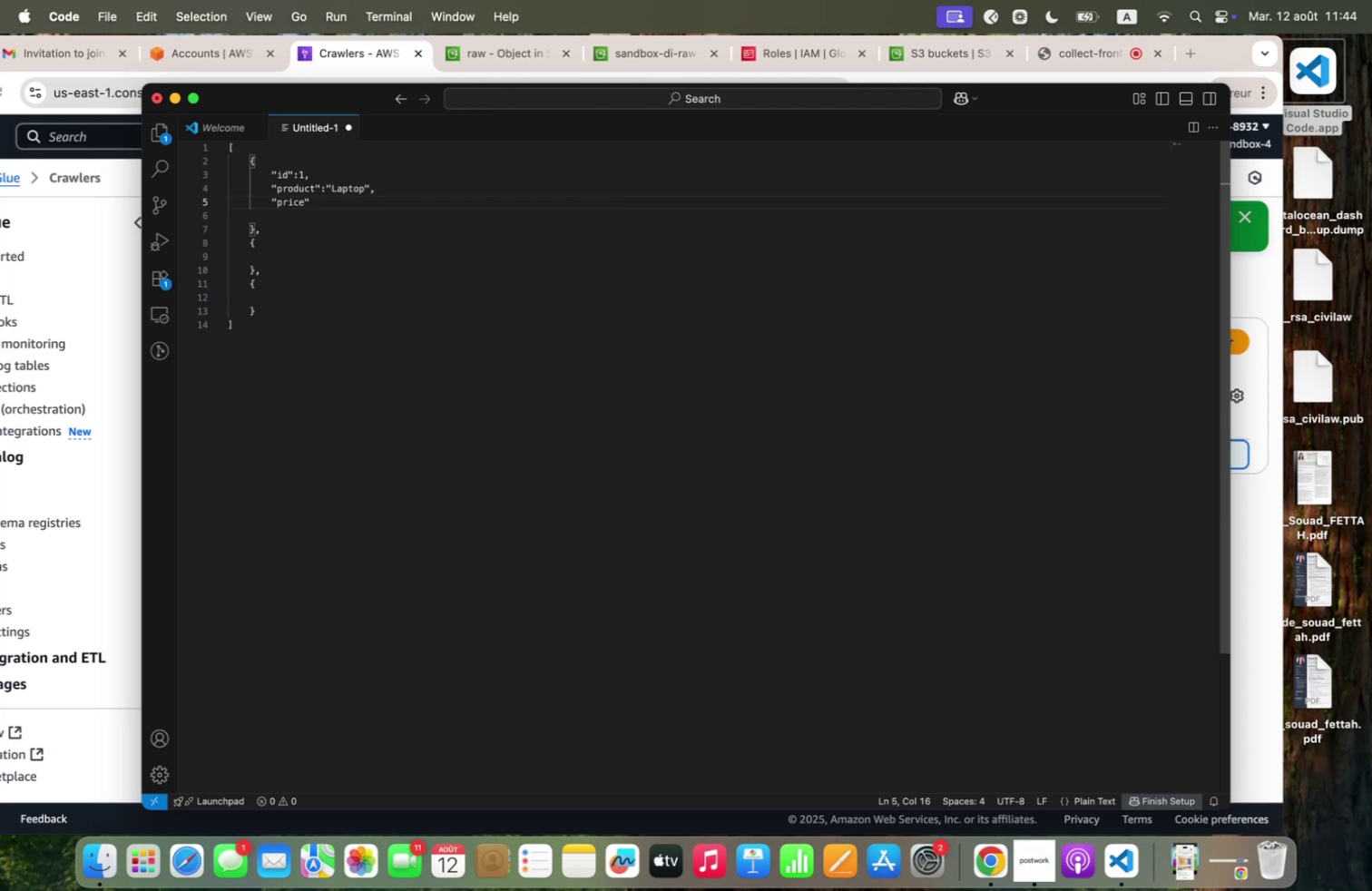 
type(. !@))<%m)
 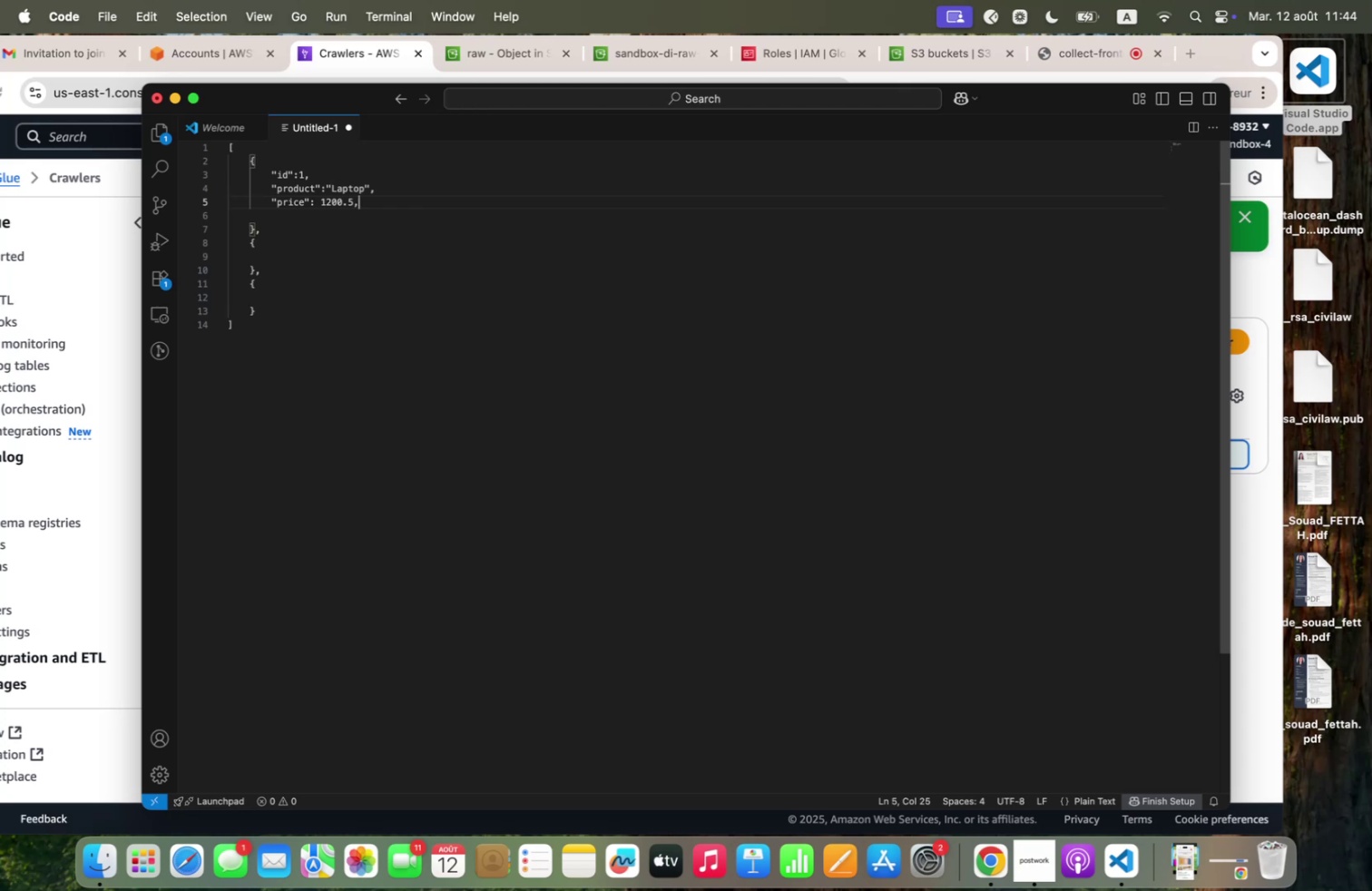 
key(Enter)
 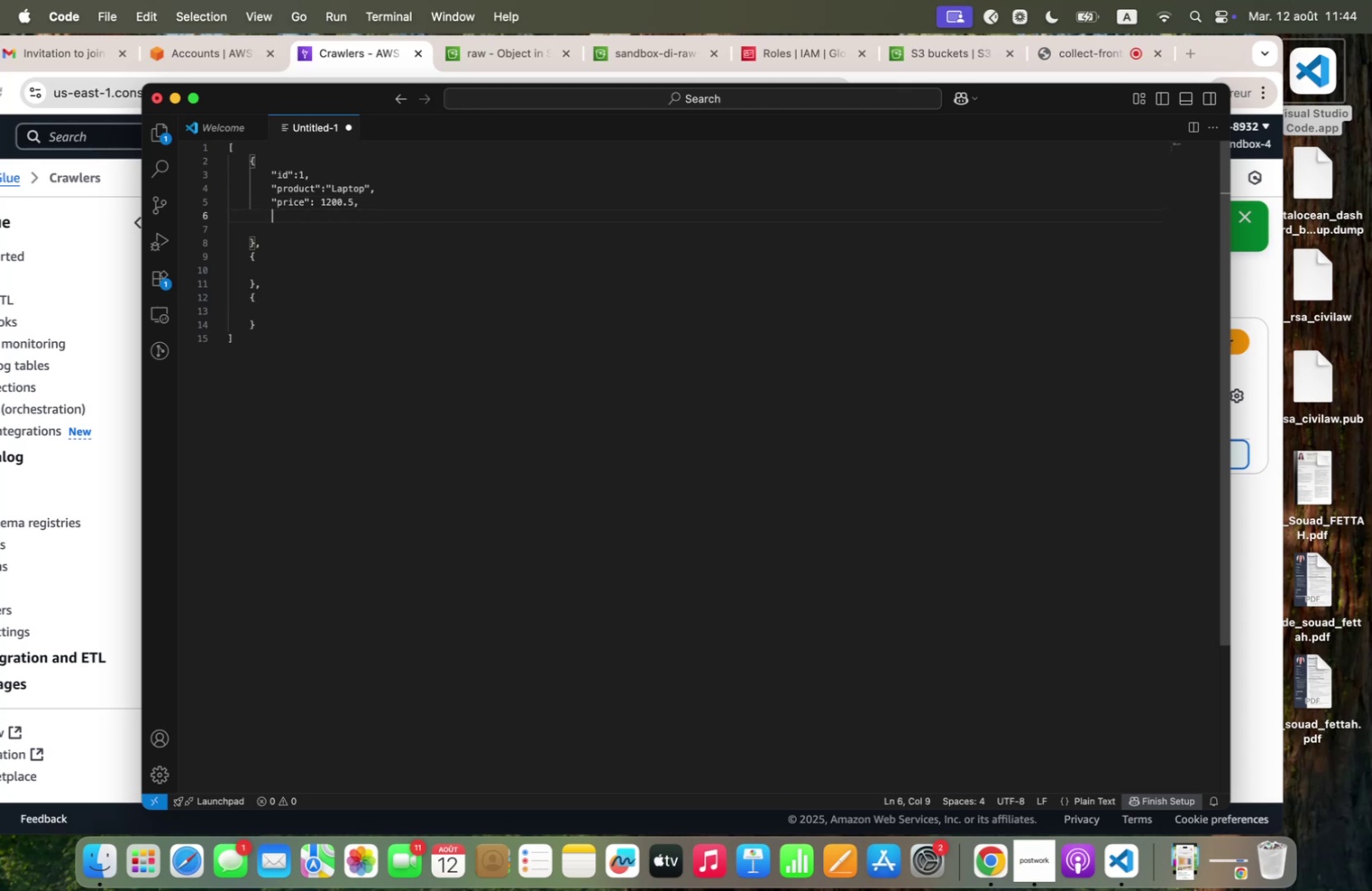 
type(33)
 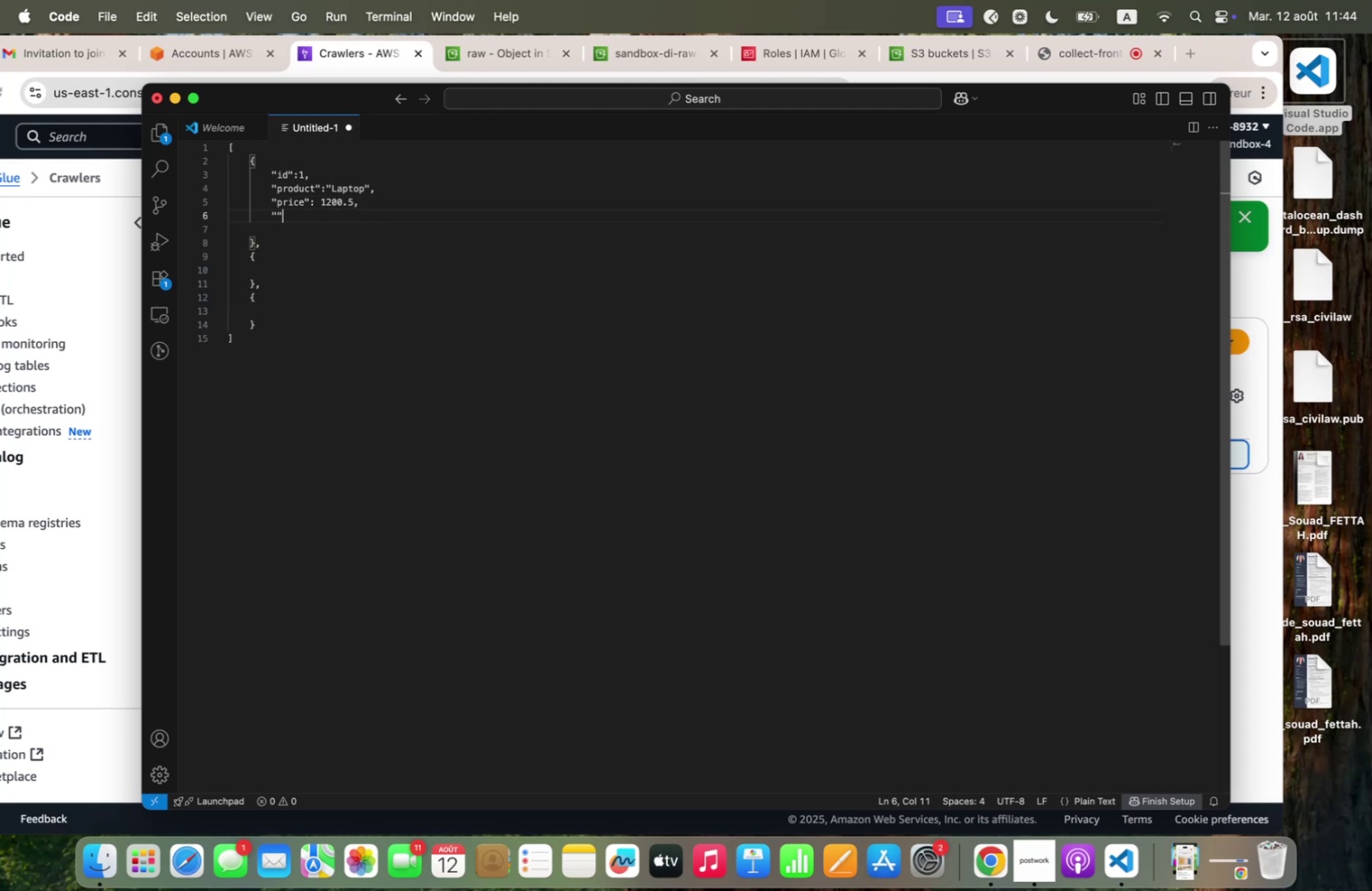 
key(ArrowLeft)
 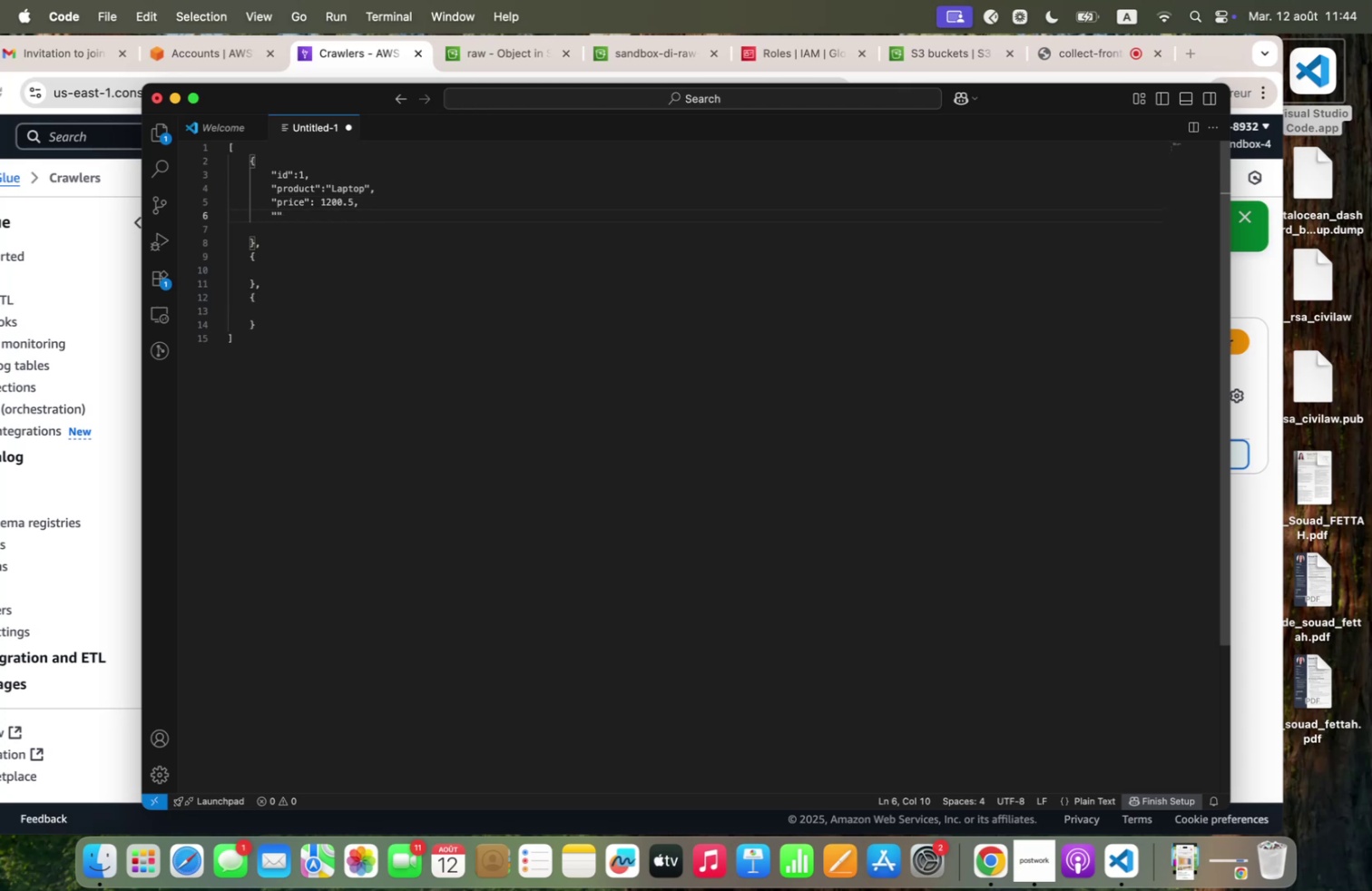 
type(in+stock)
 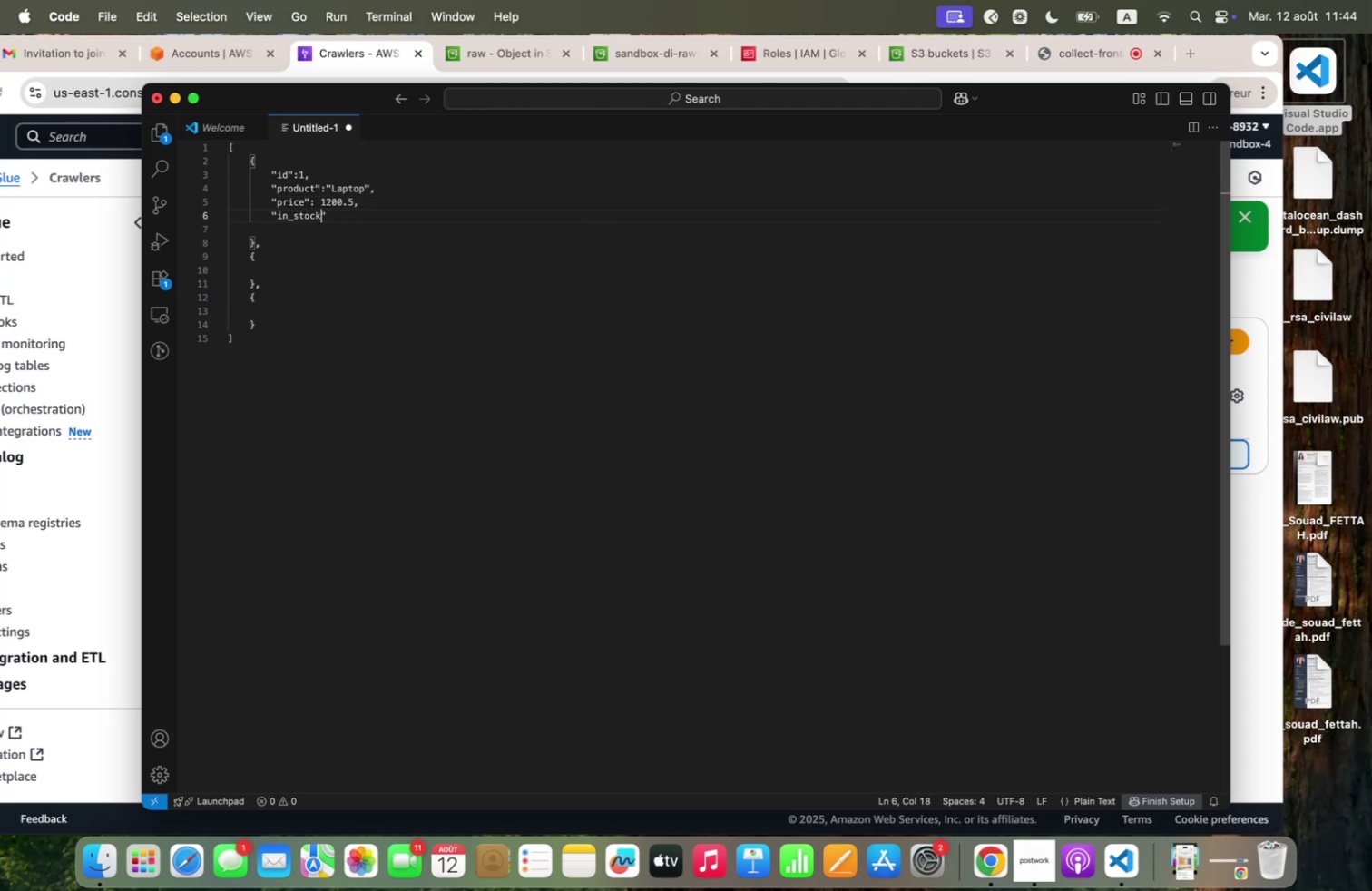 
key(ArrowRight)
 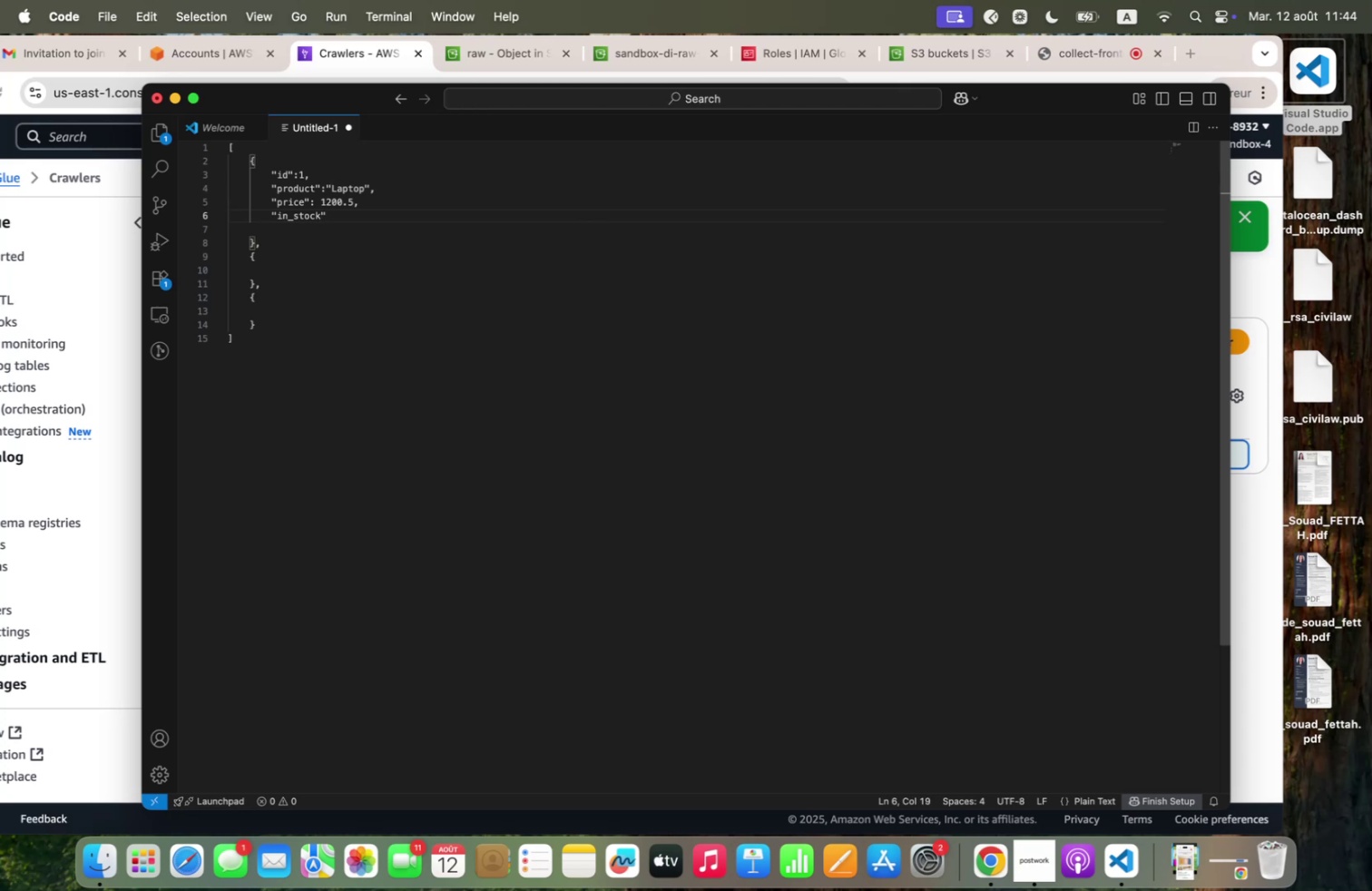 
type(. tur)
key(Backspace)
key(Backspace)
type(rue)
 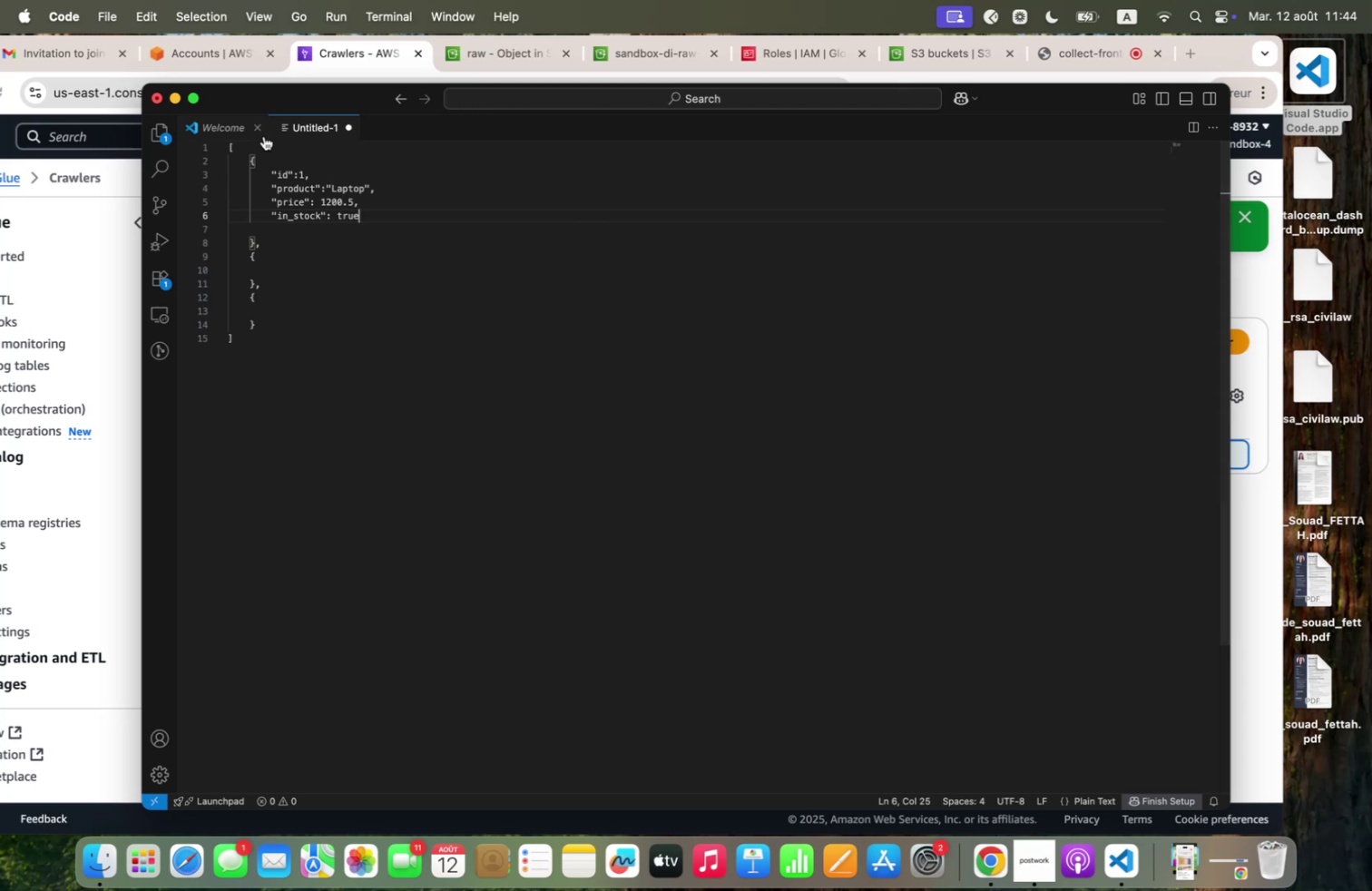 
left_click_drag(start_coordinate=[384, 212], to_coordinate=[269, 178])
 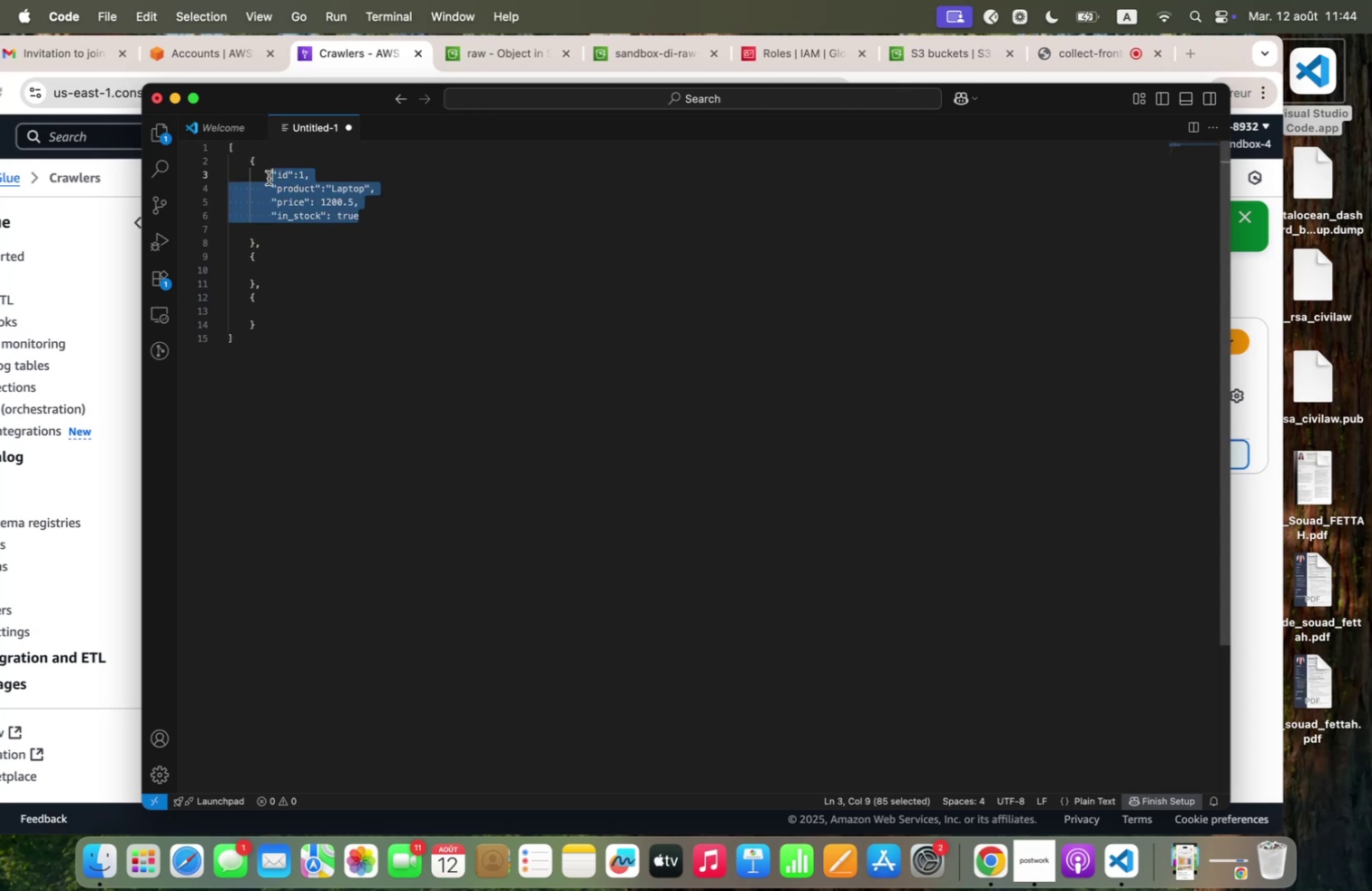 
key(Meta+C)
 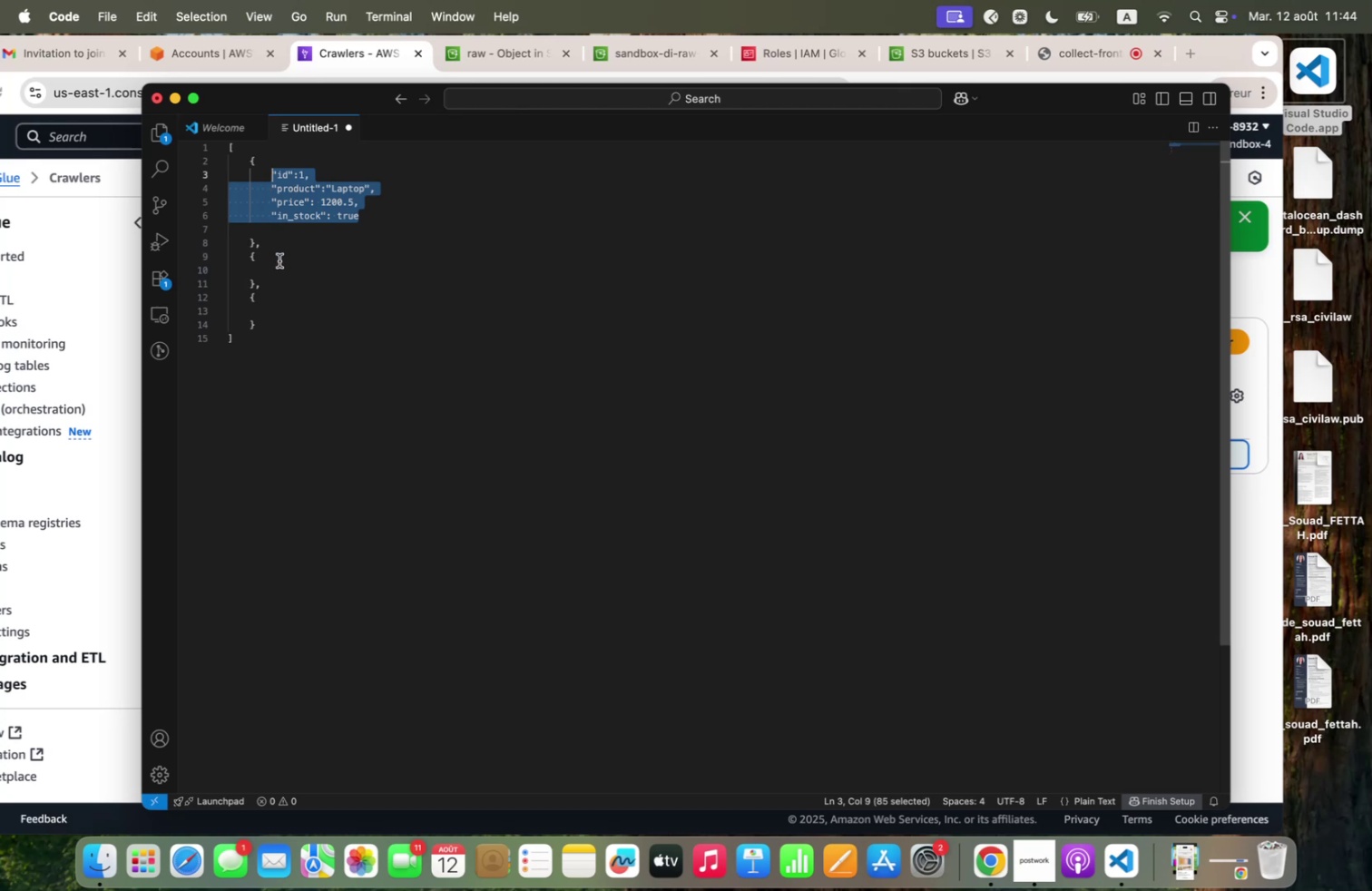 
left_click([279, 260])
 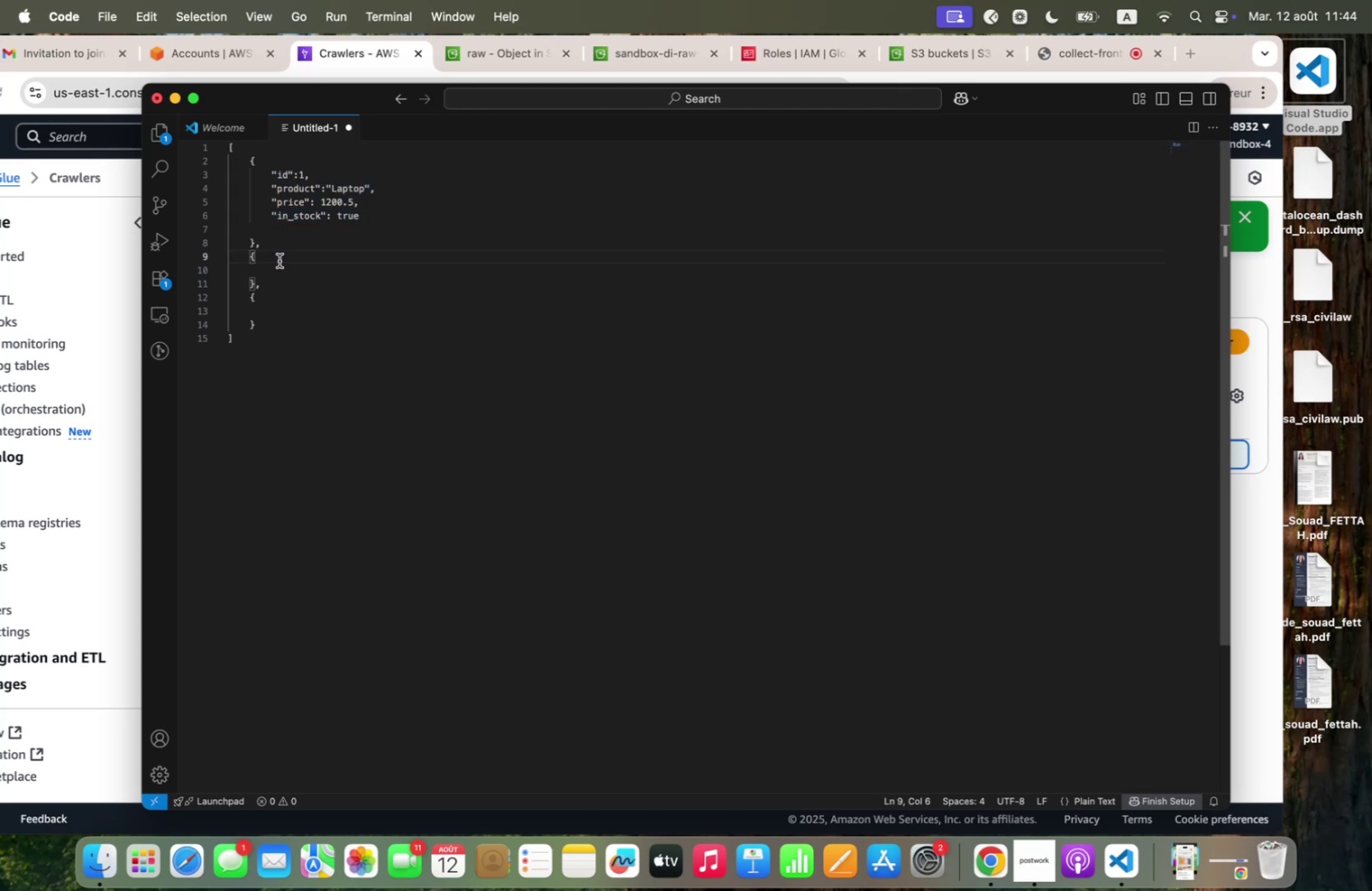 
key(ArrowDown)
 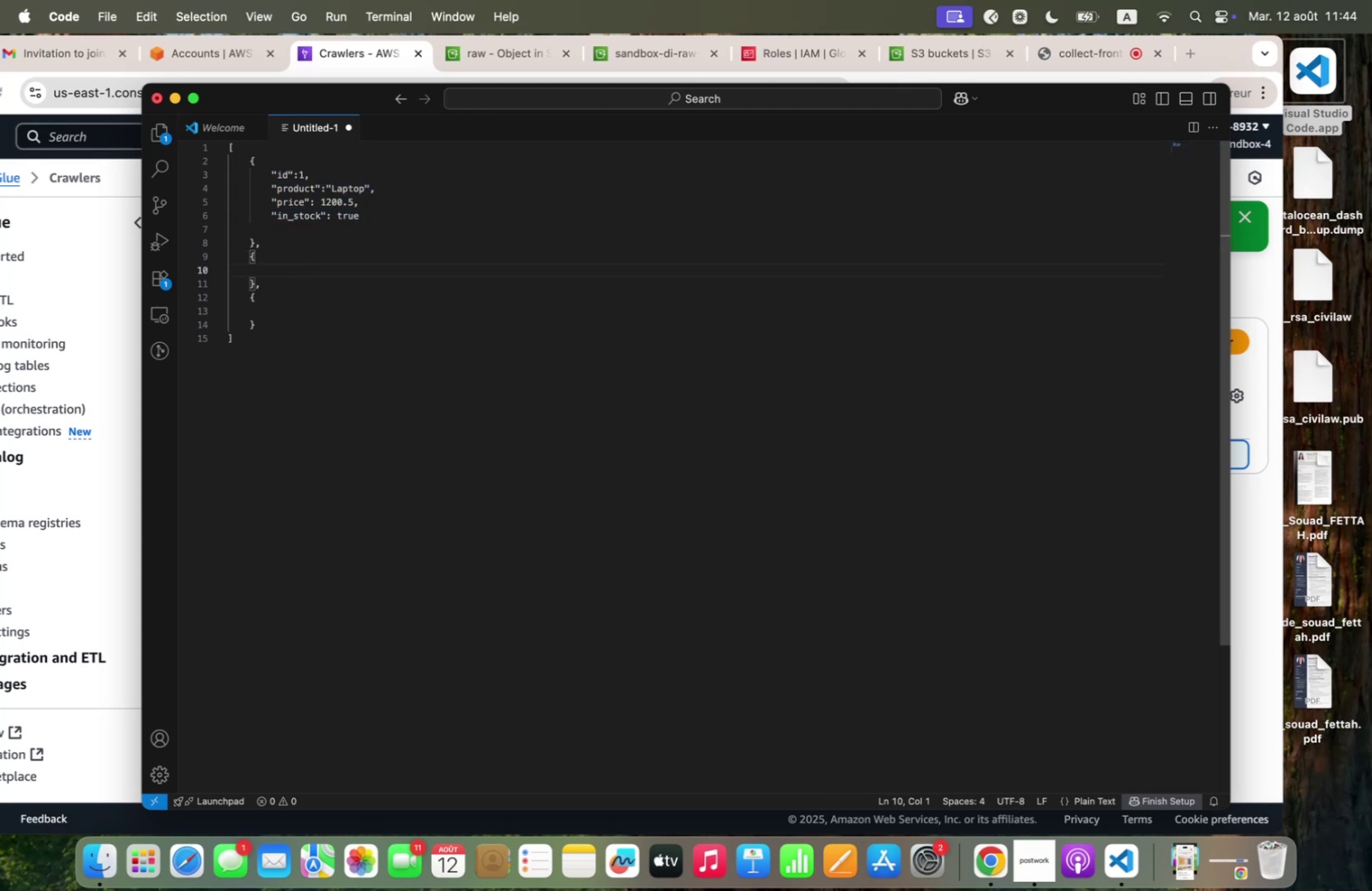 
key(Meta+V)
 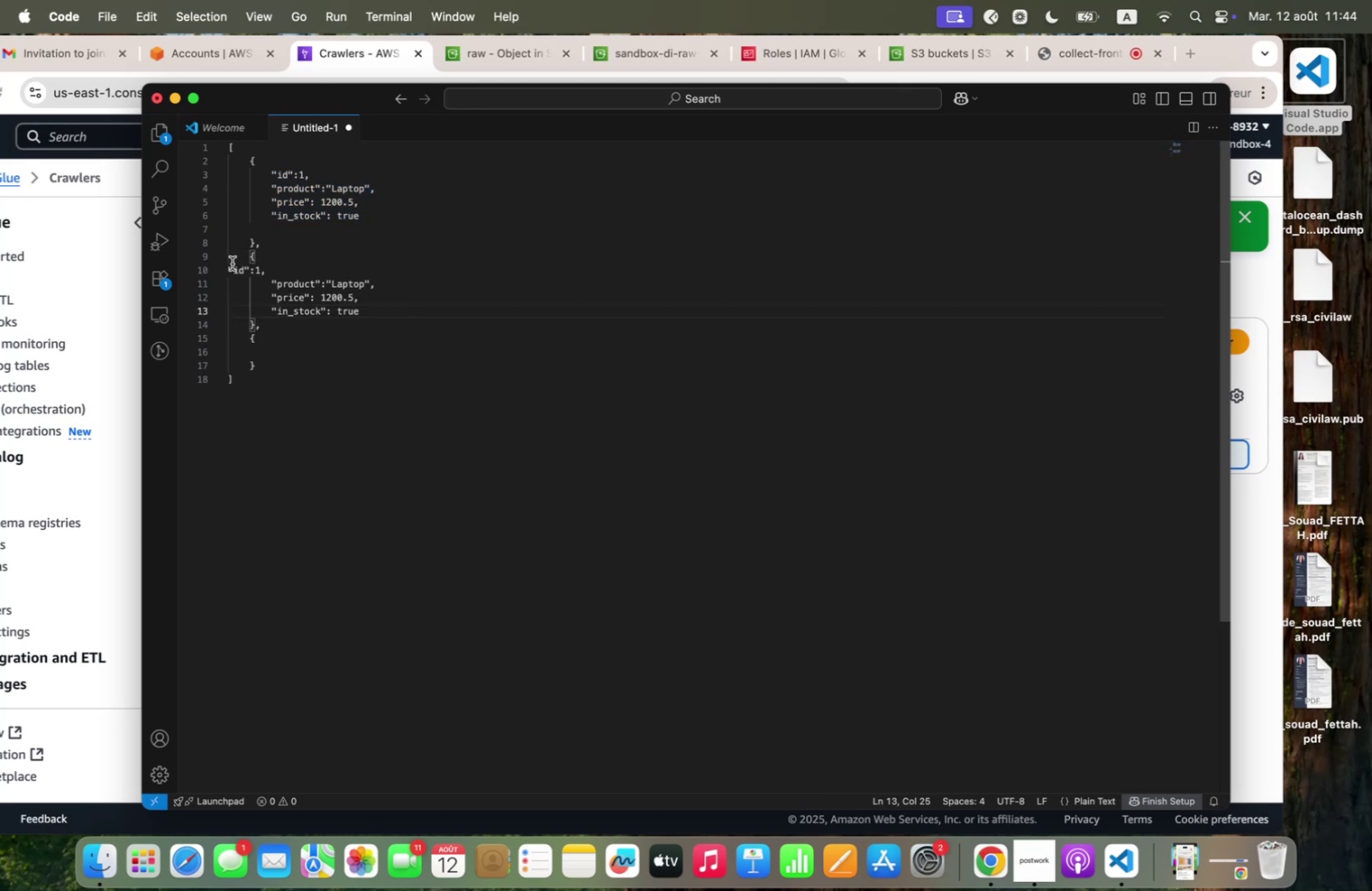 
left_click([226, 263])
 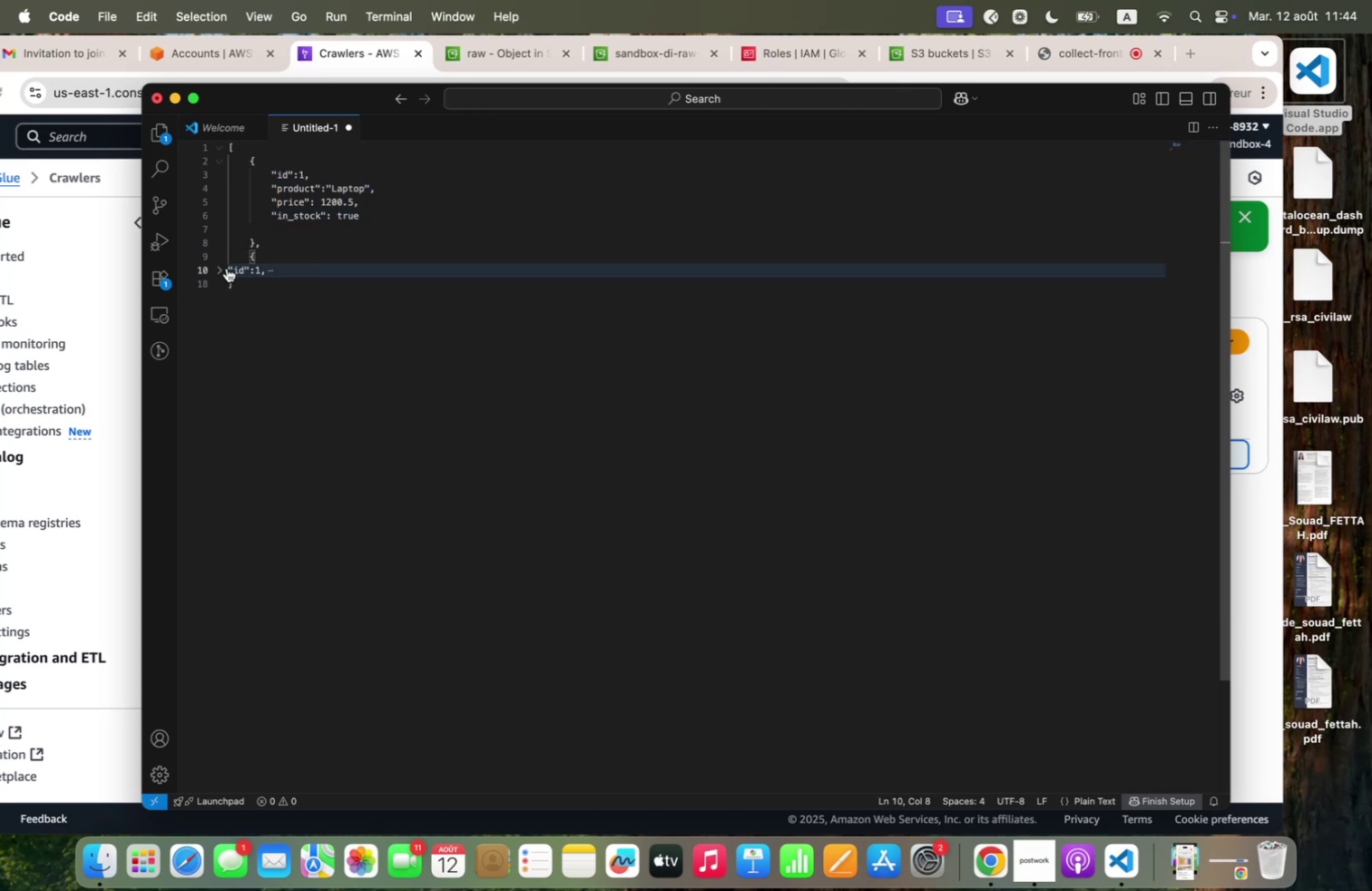 
left_click([222, 268])
 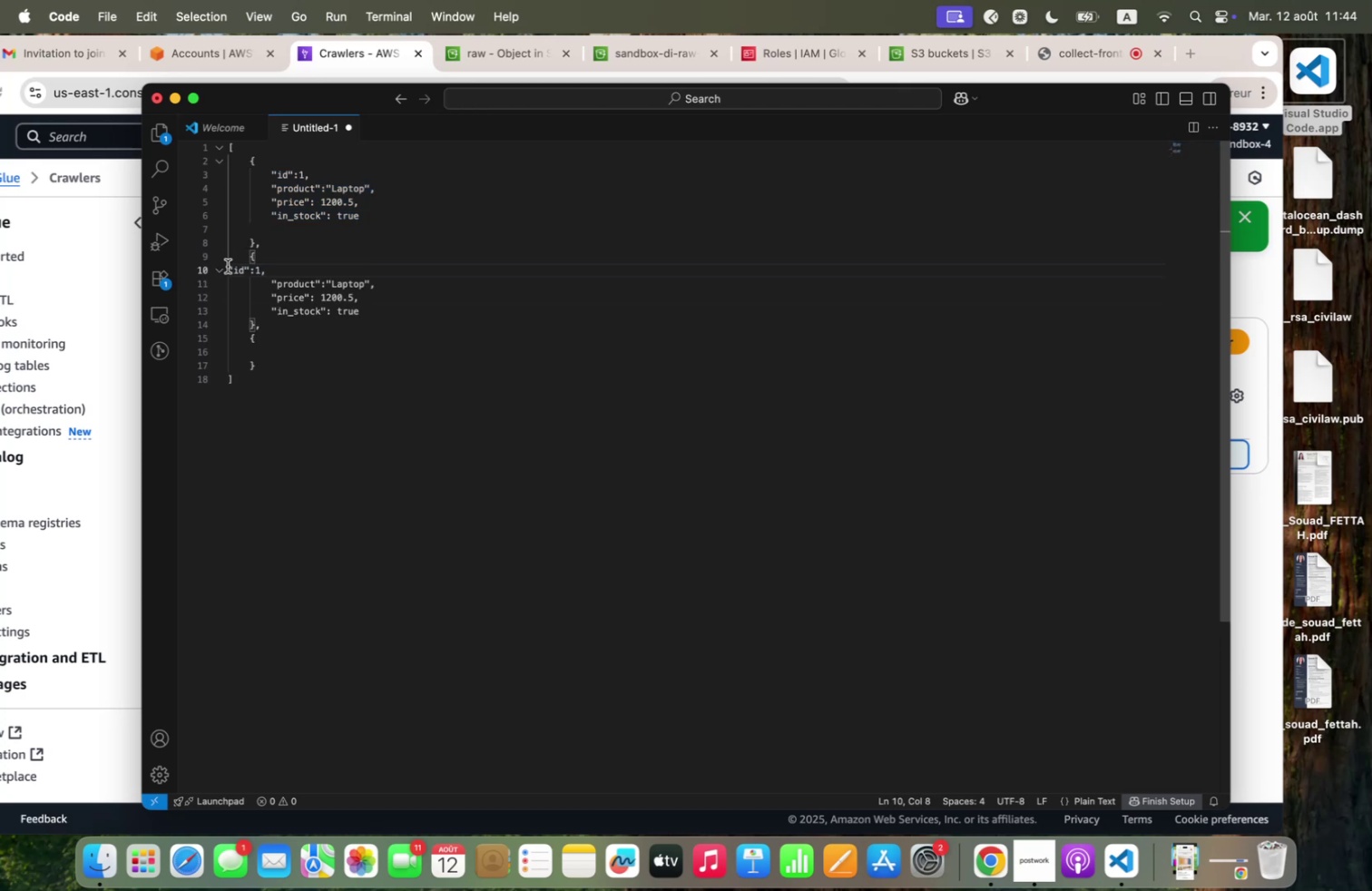 
left_click([228, 266])
 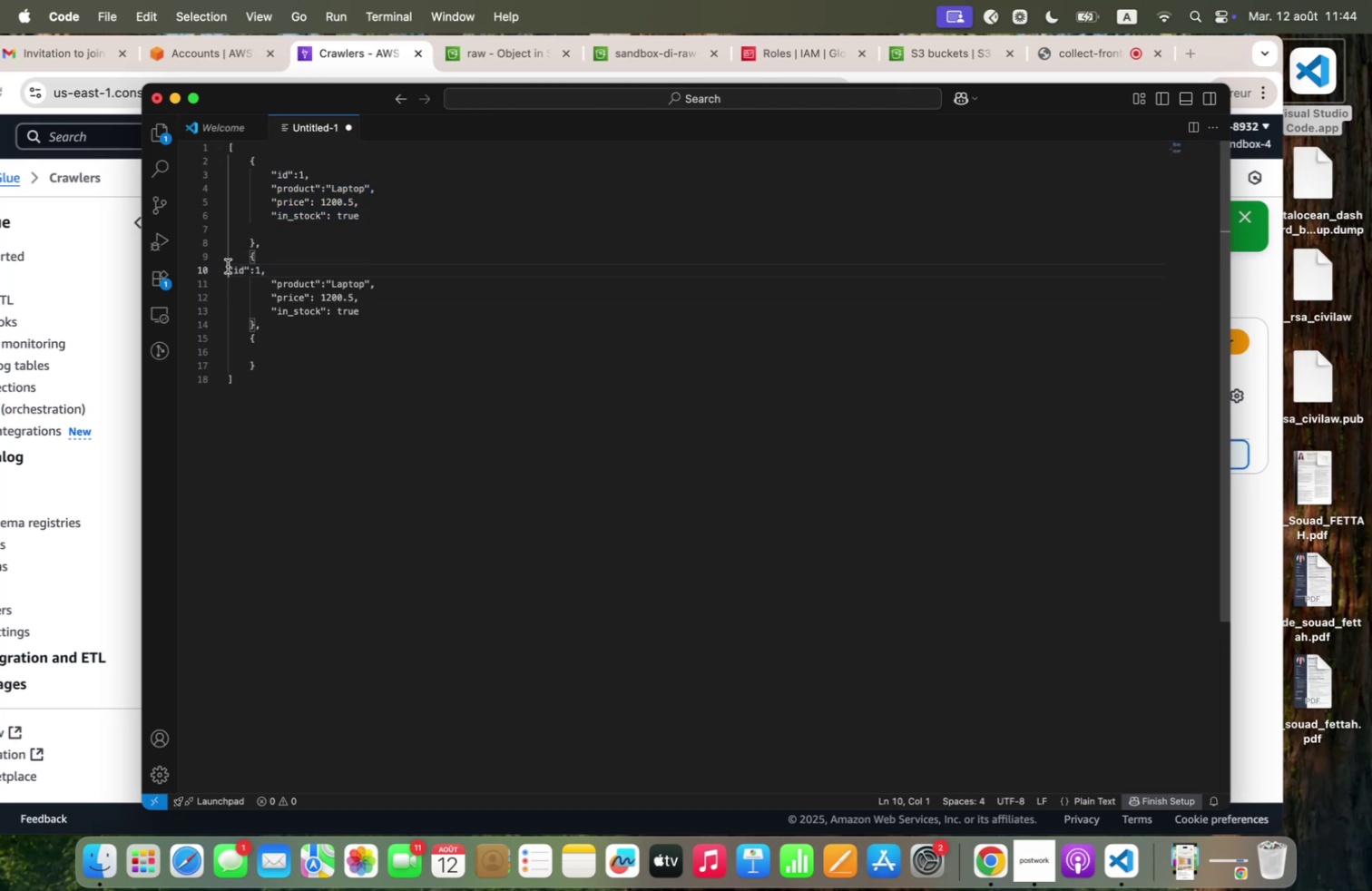 
hold_key(key=Space, duration=0.71)
 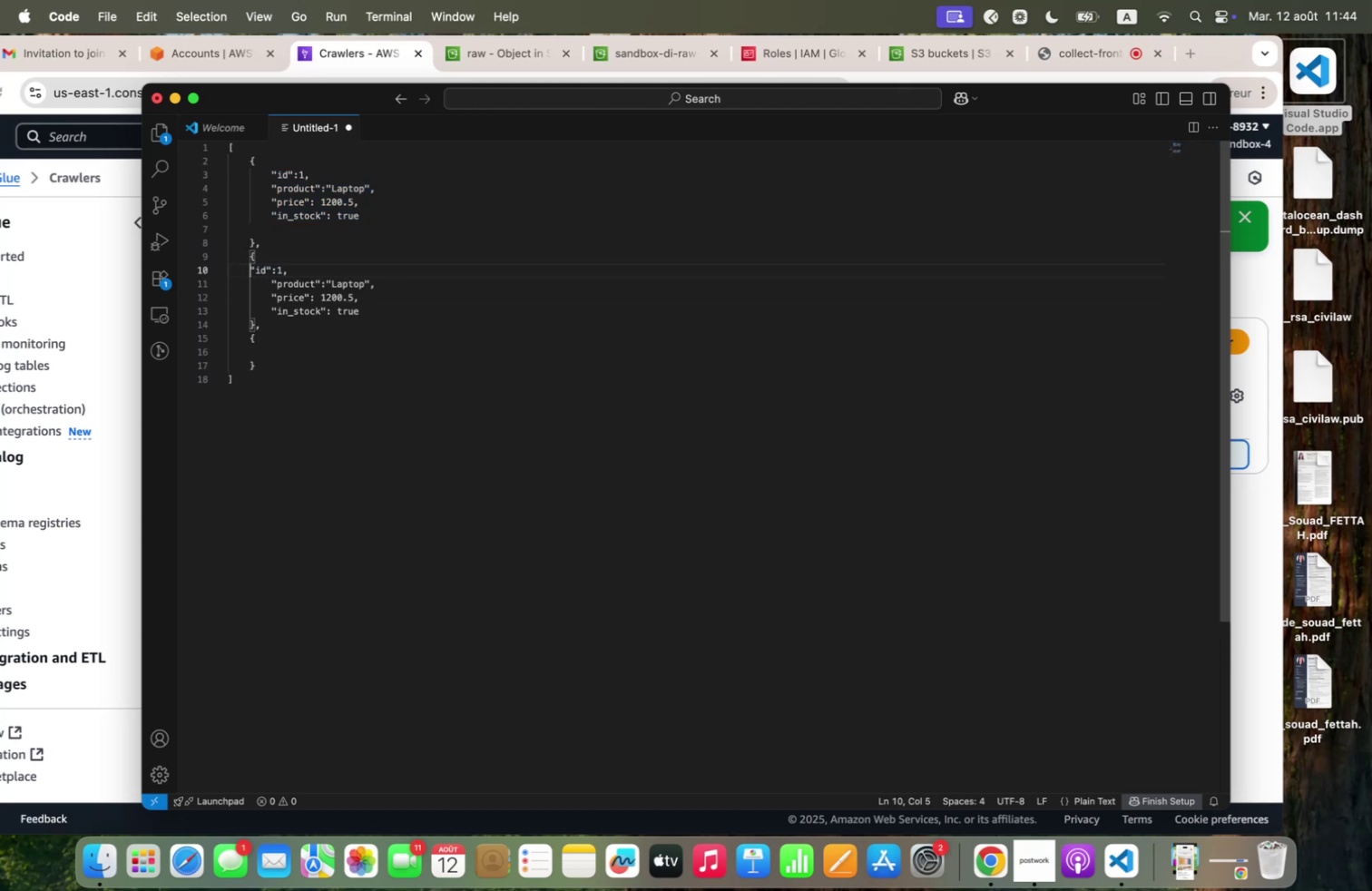 
key(Space)
 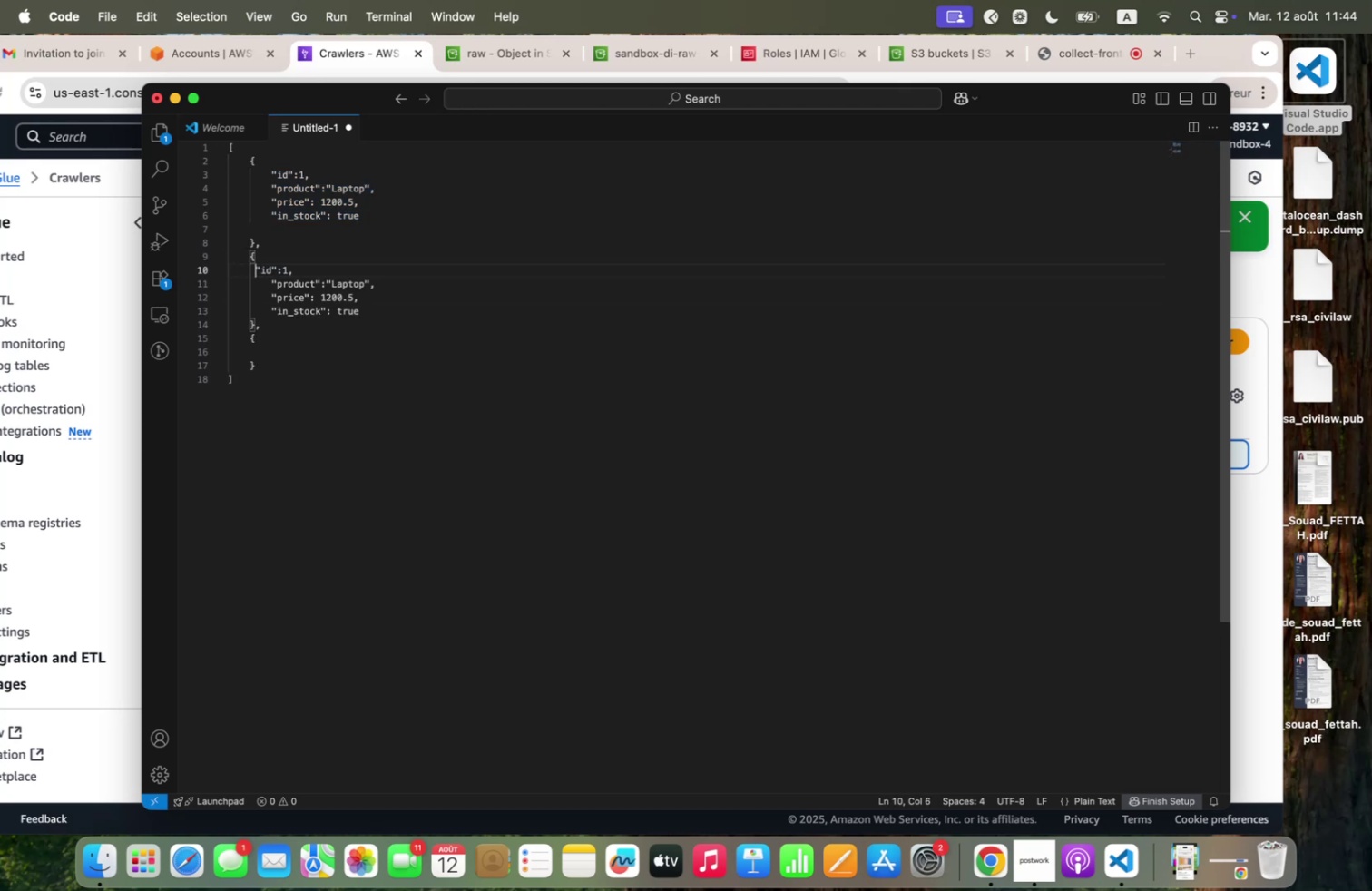 
key(Space)
 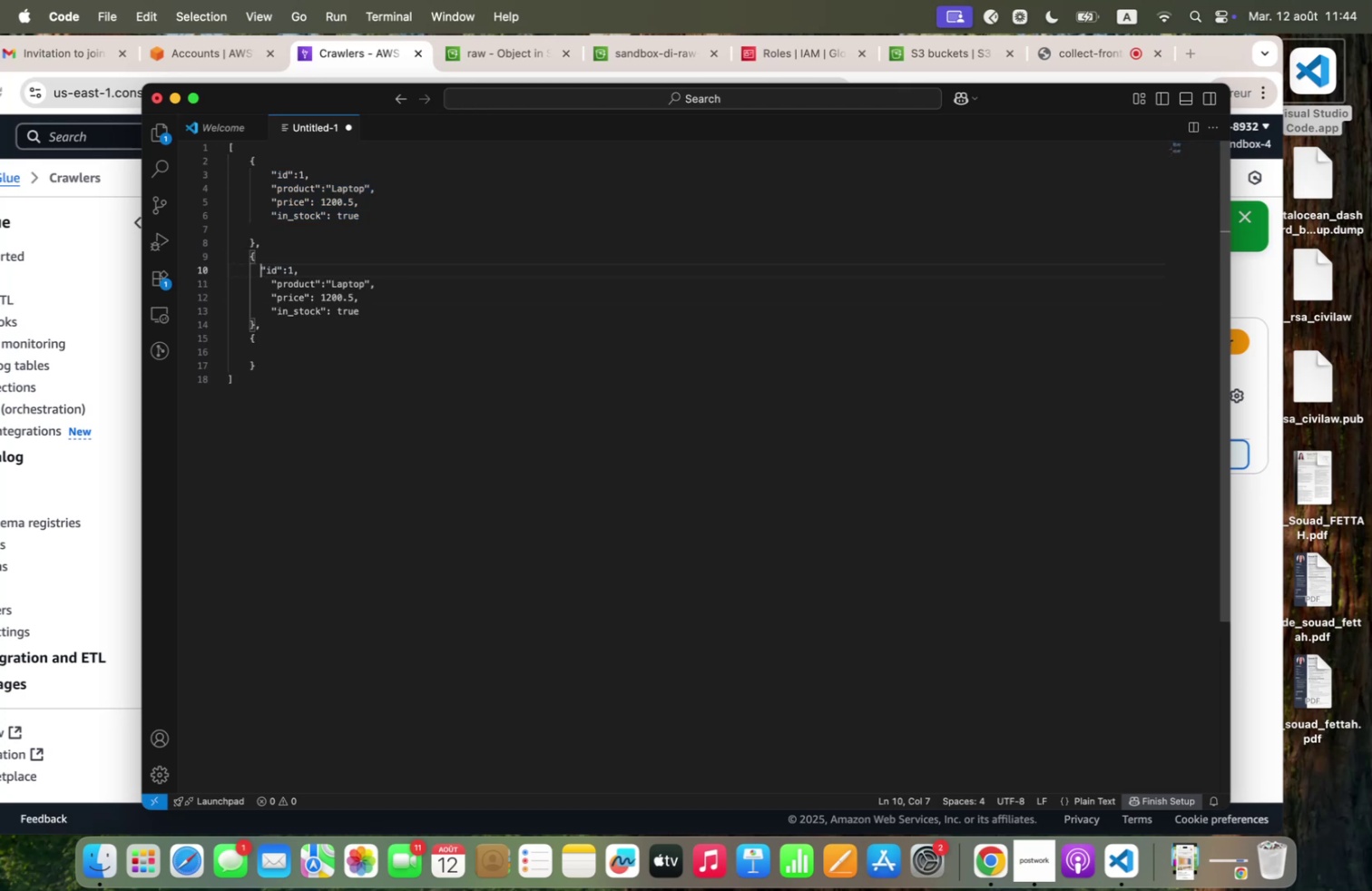 
key(Space)
 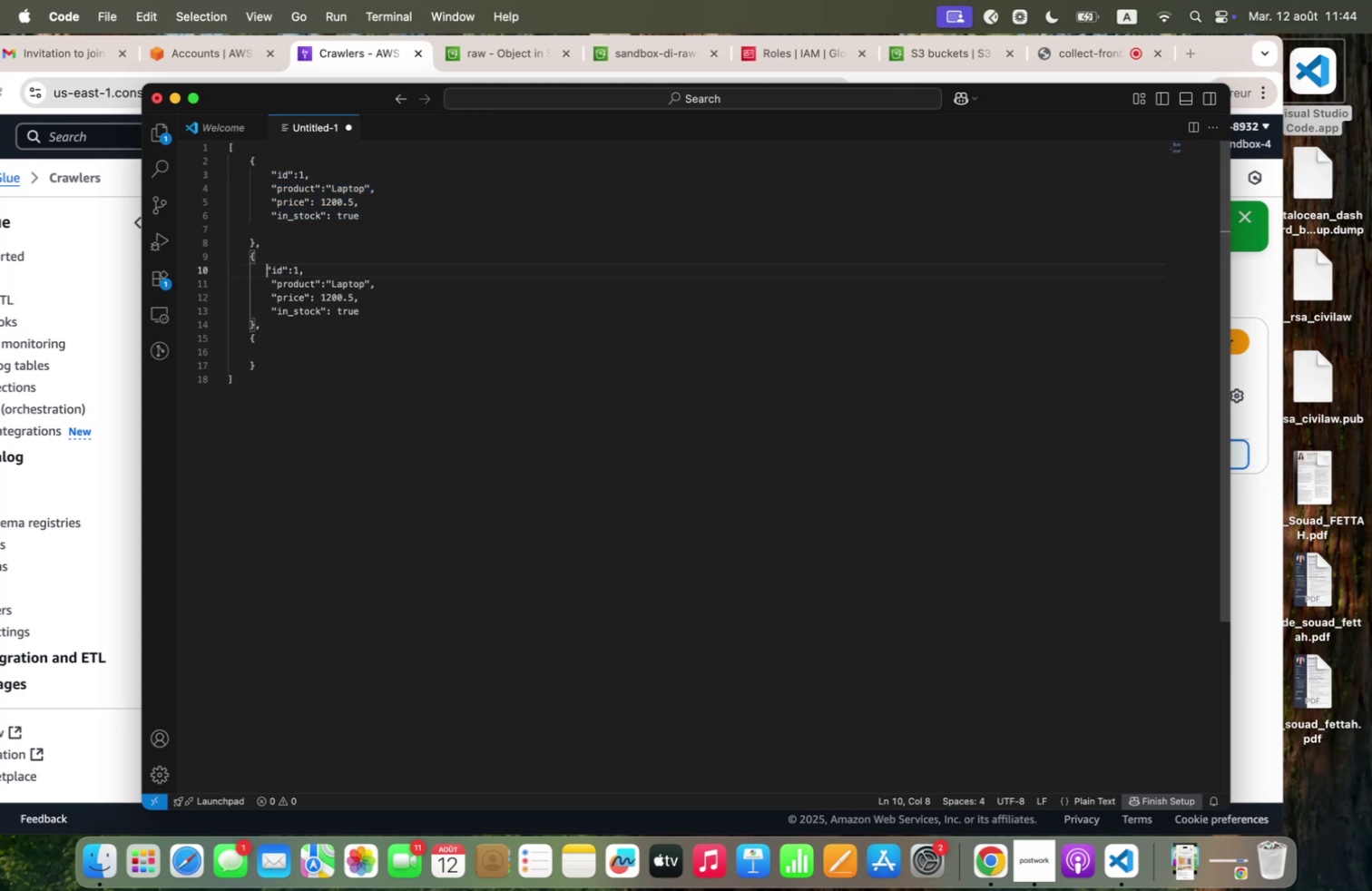 
key(Space)
 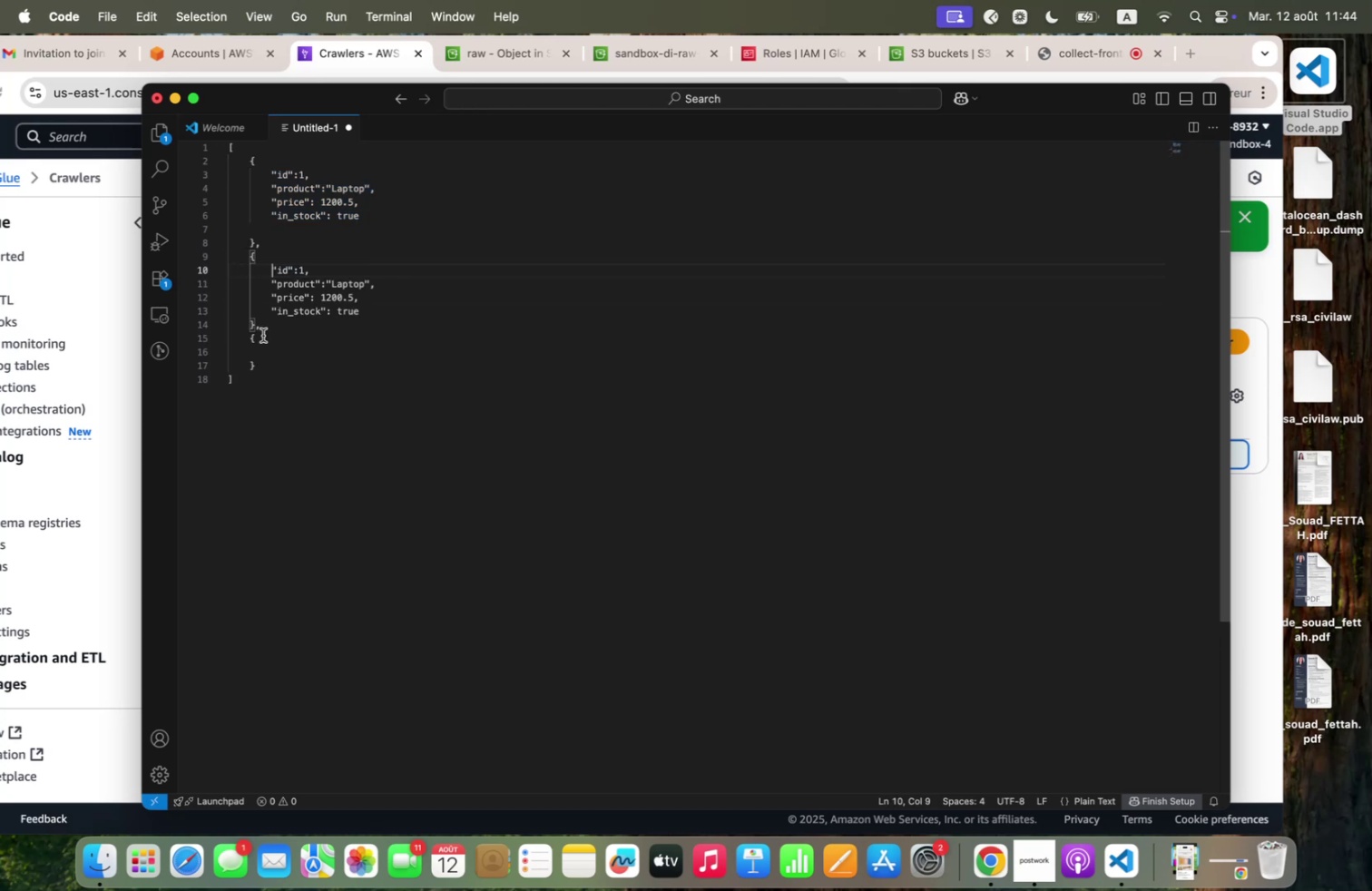 
left_click([263, 335])
 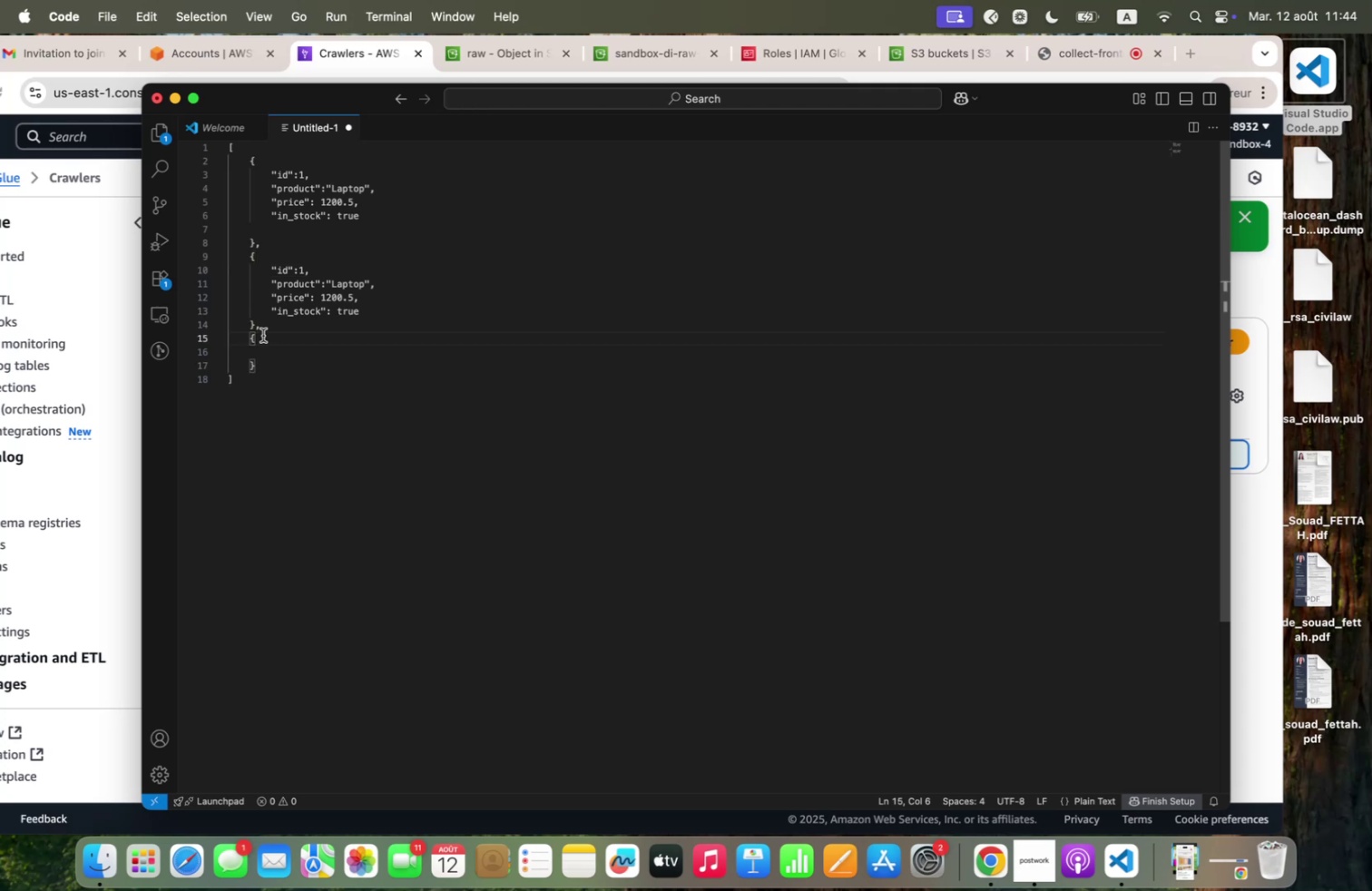 
key(Enter)
 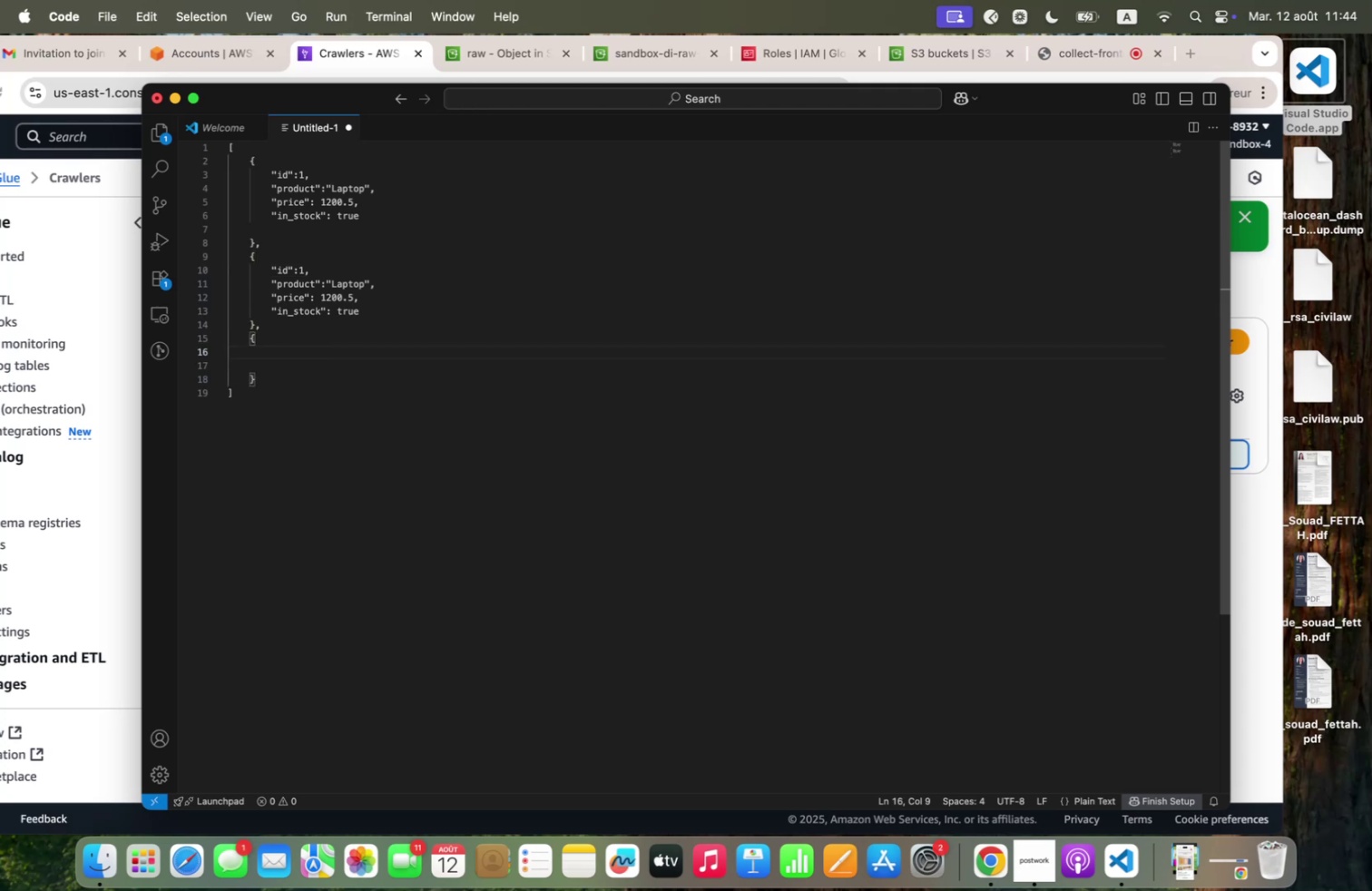 
key(Meta+V)
 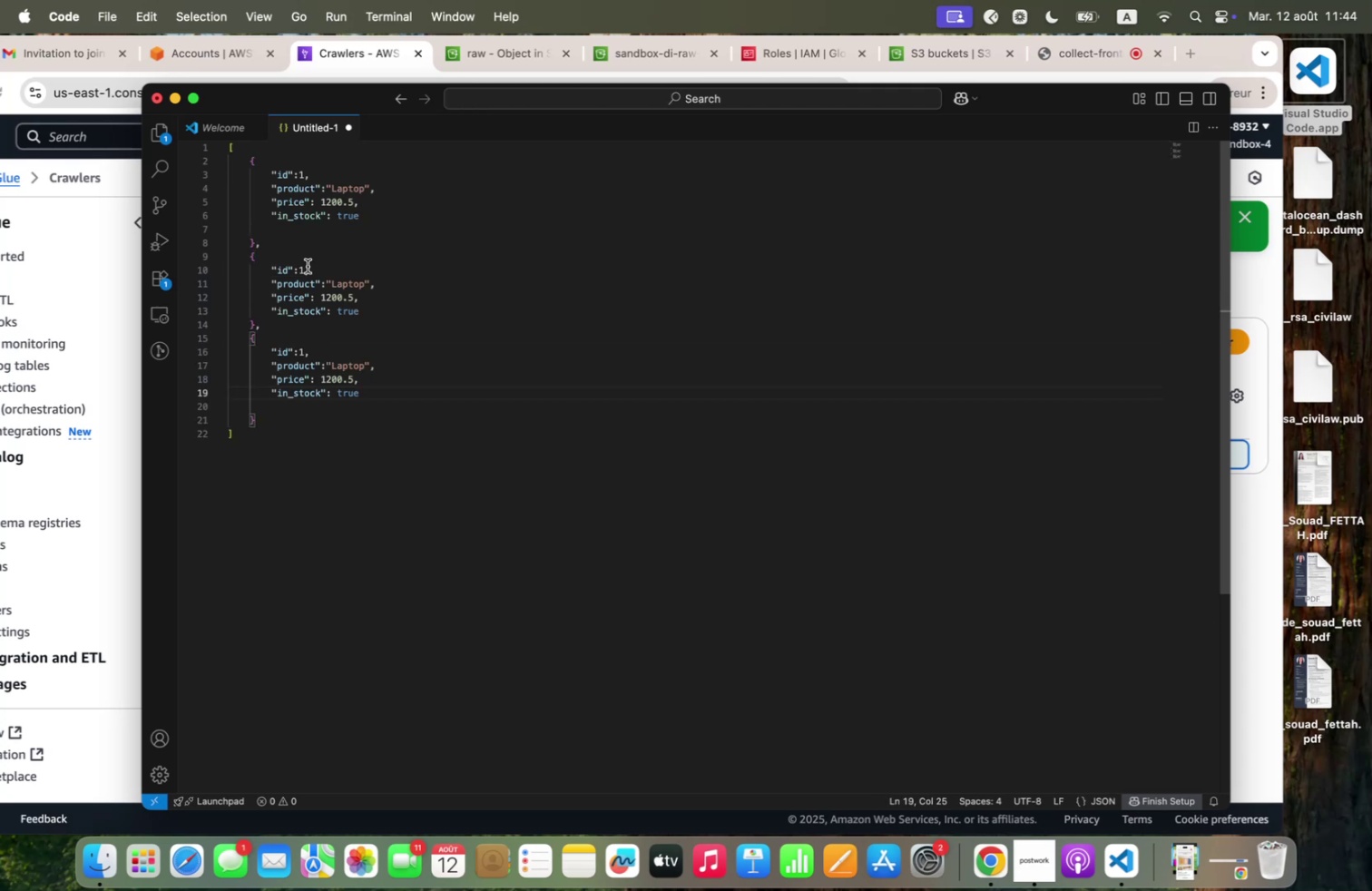 
left_click([305, 266])
 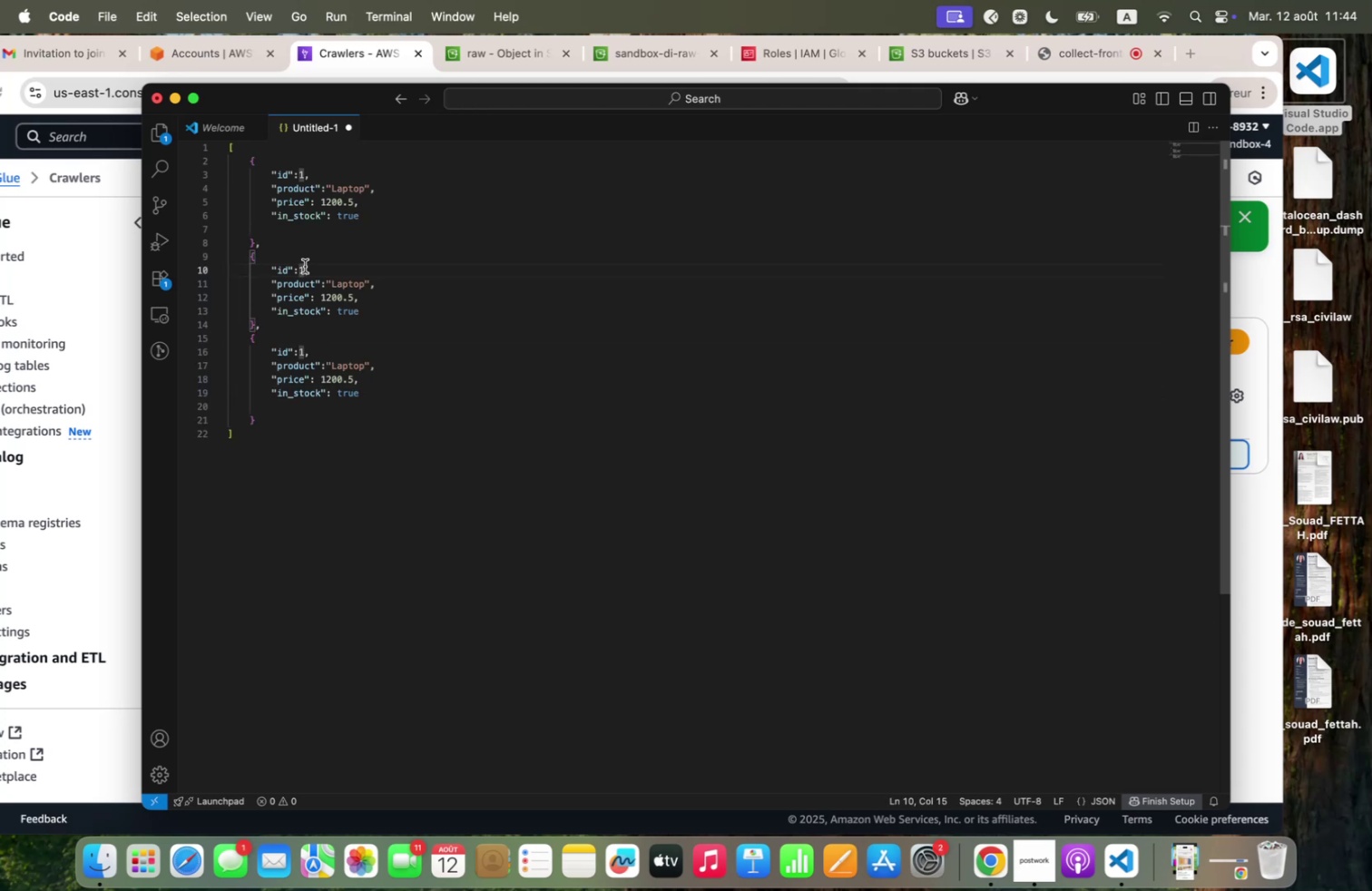 
key(Backspace)
 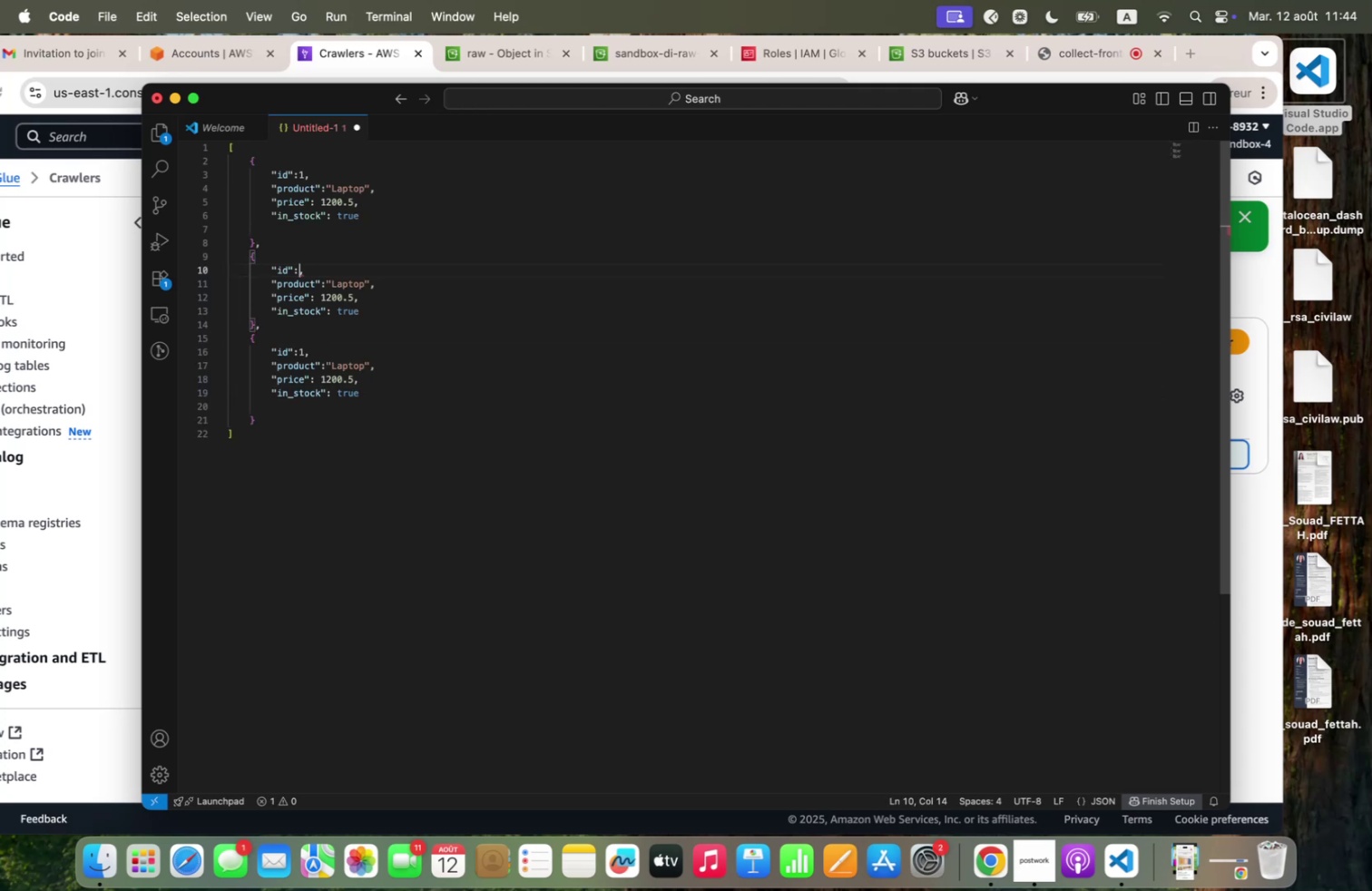 
key(Shift+ShiftRight)
 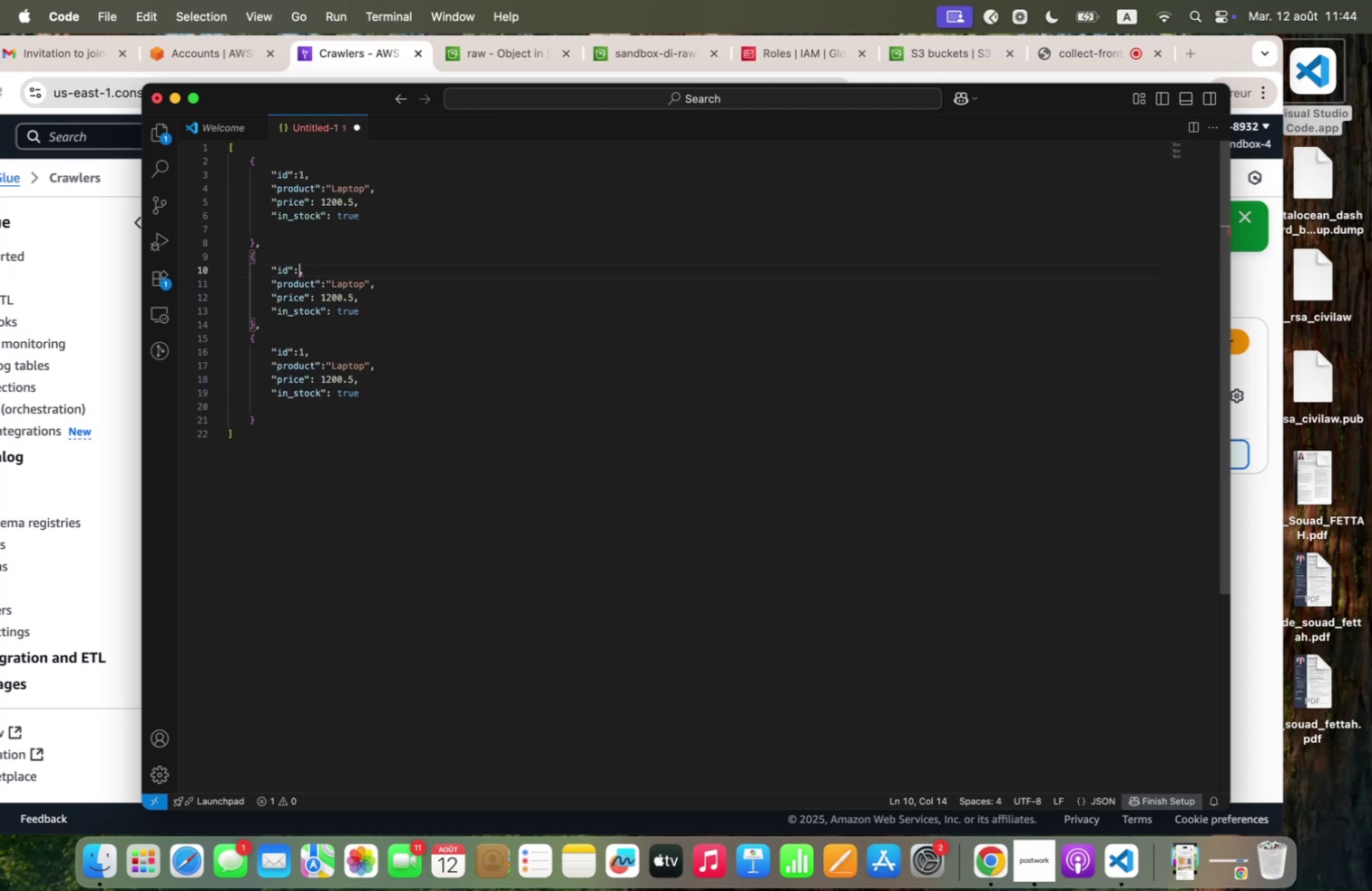 
key(Shift+2)
 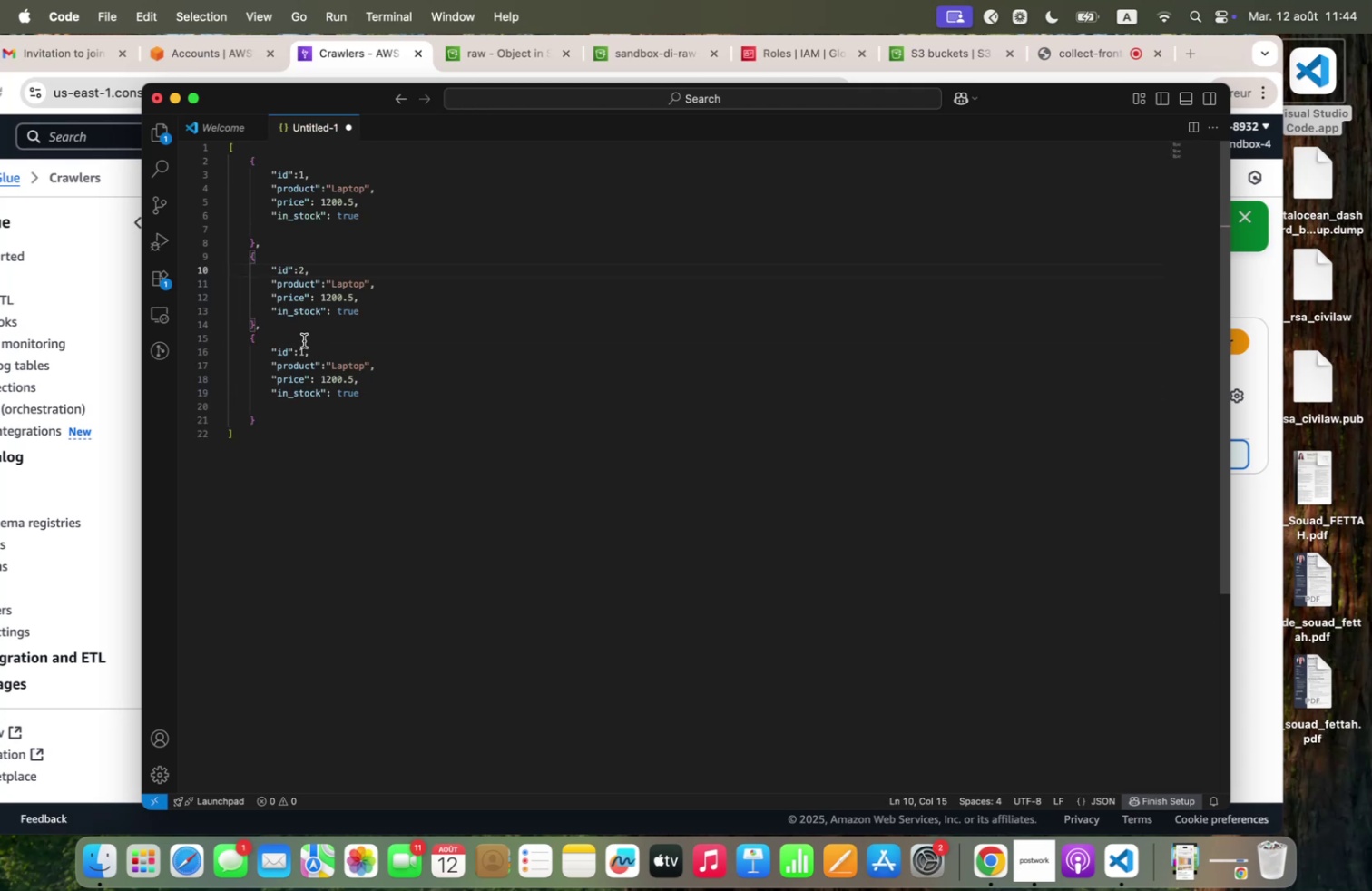 
left_click([304, 350])
 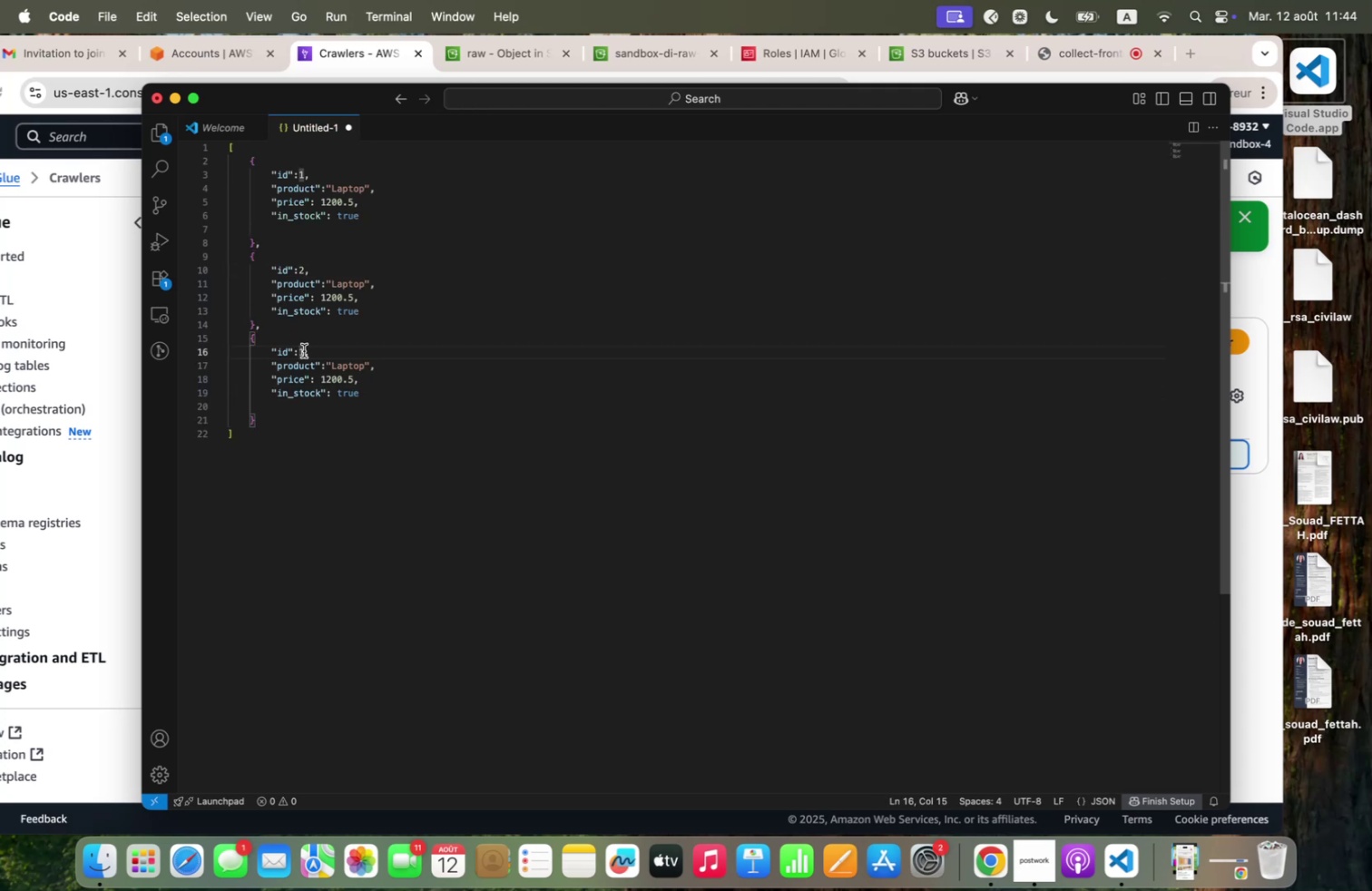 
key(Backspace)
 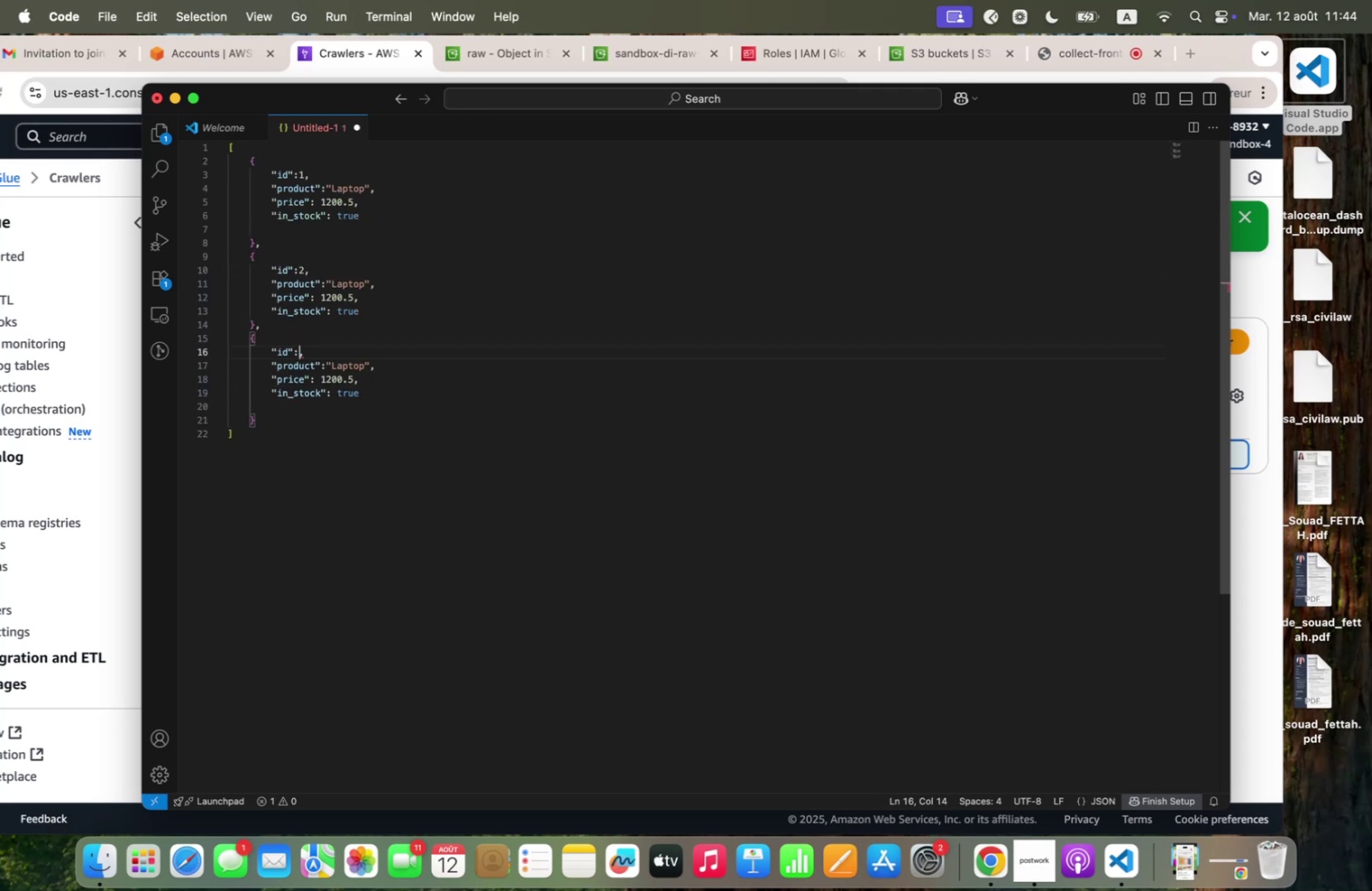 
key(Shift+3)
 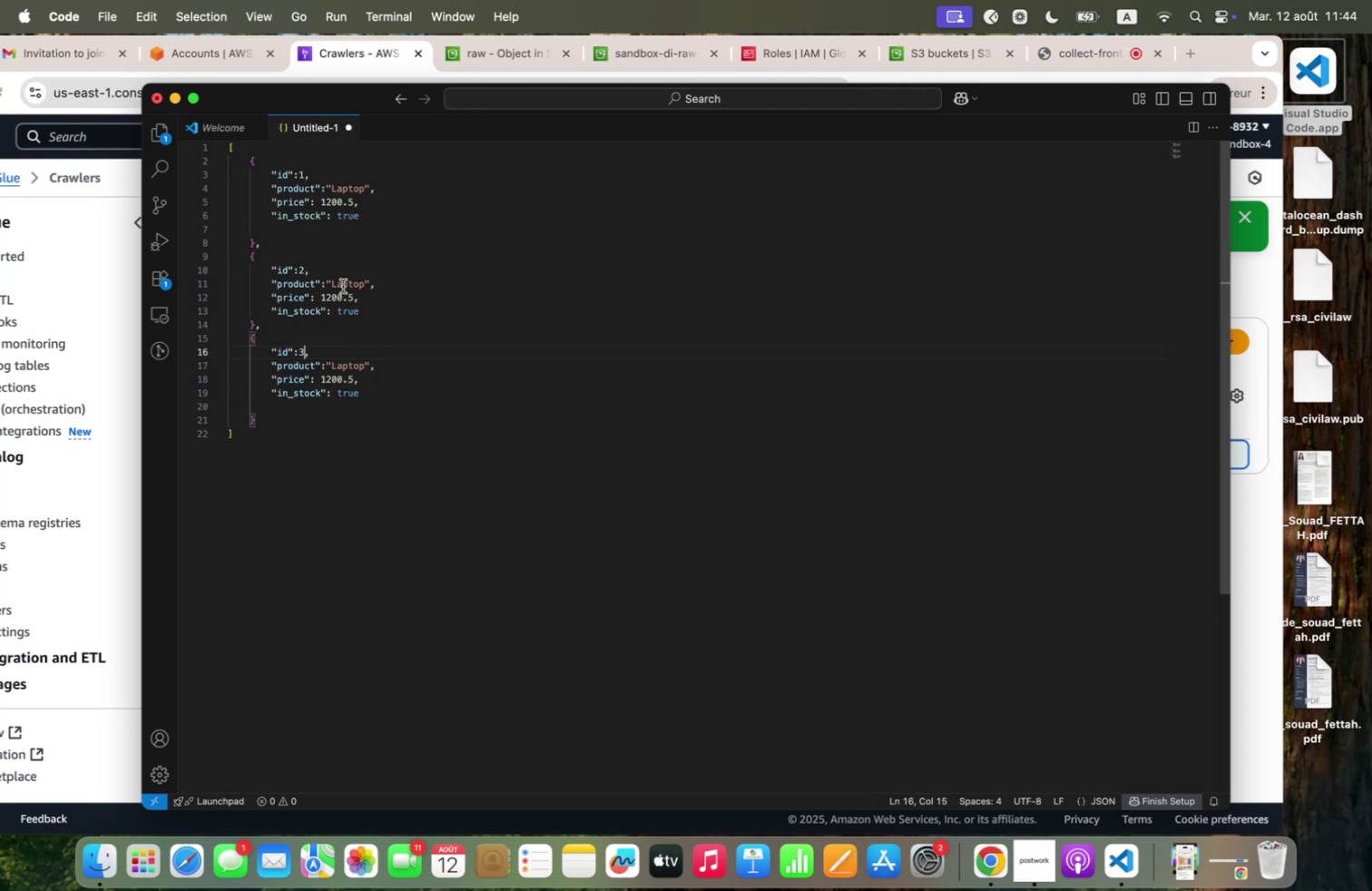 
double_click([339, 280])
 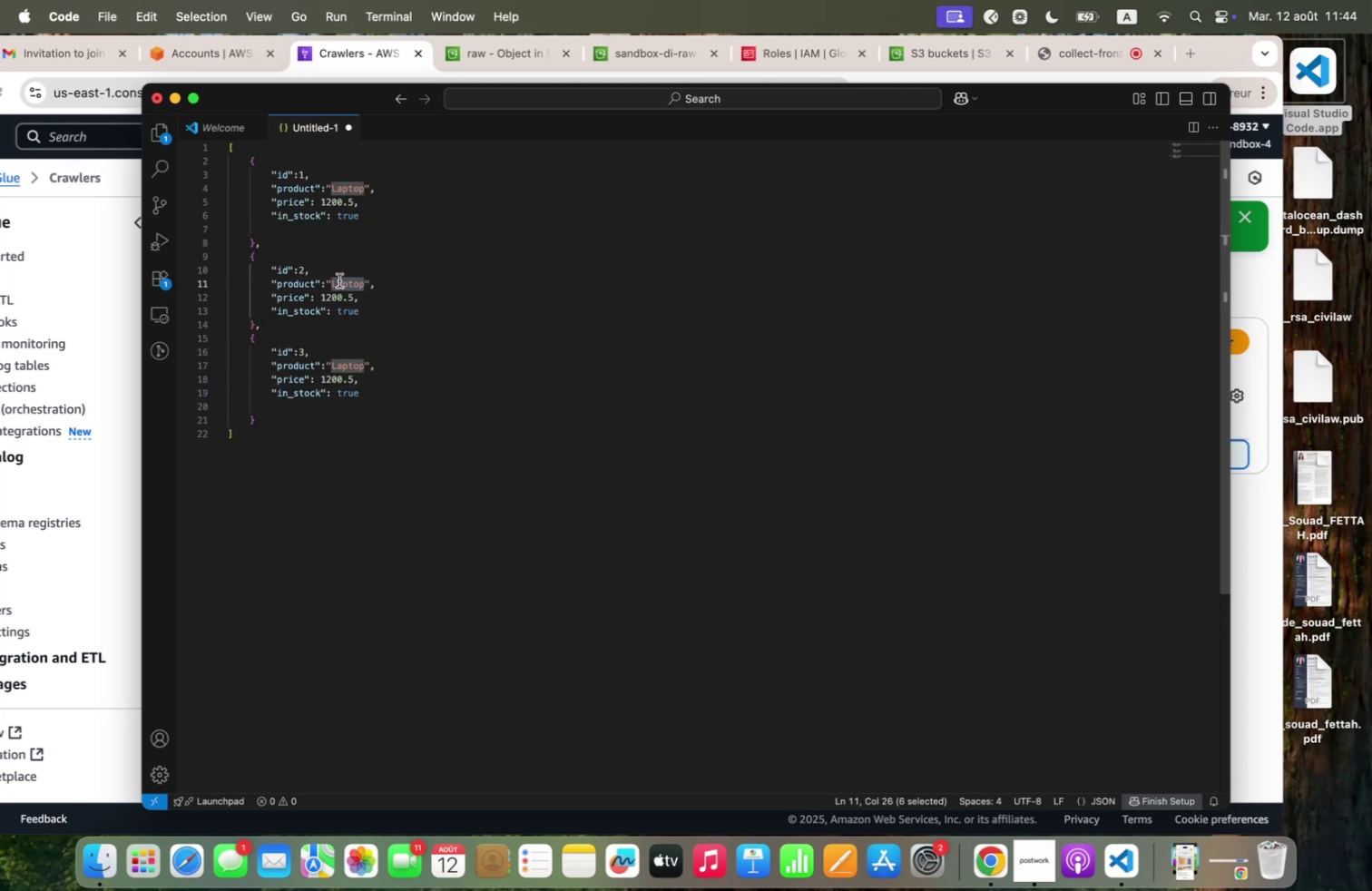 
key(Backspace)
type(:ouse)
 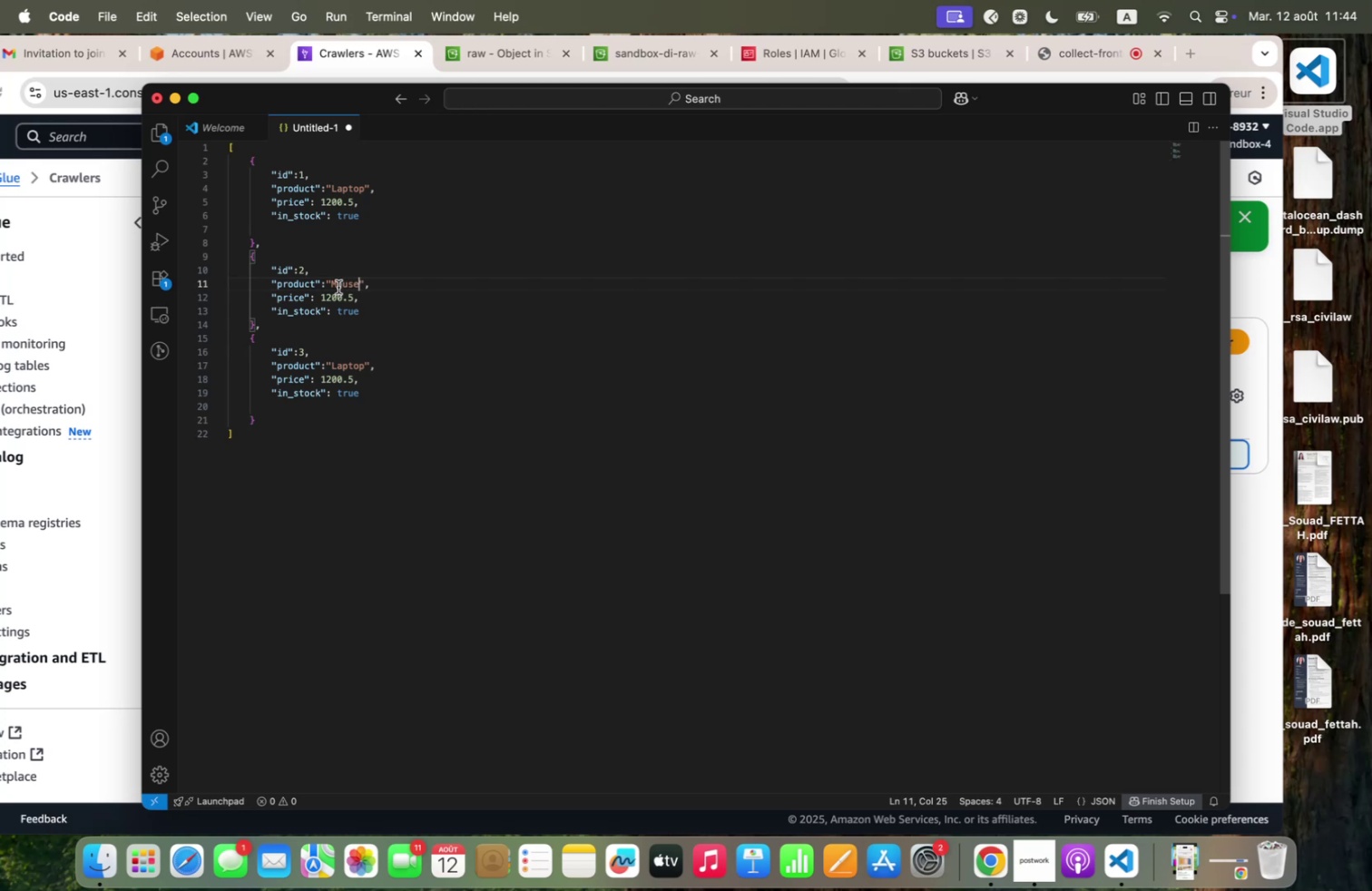 
double_click([337, 293])
 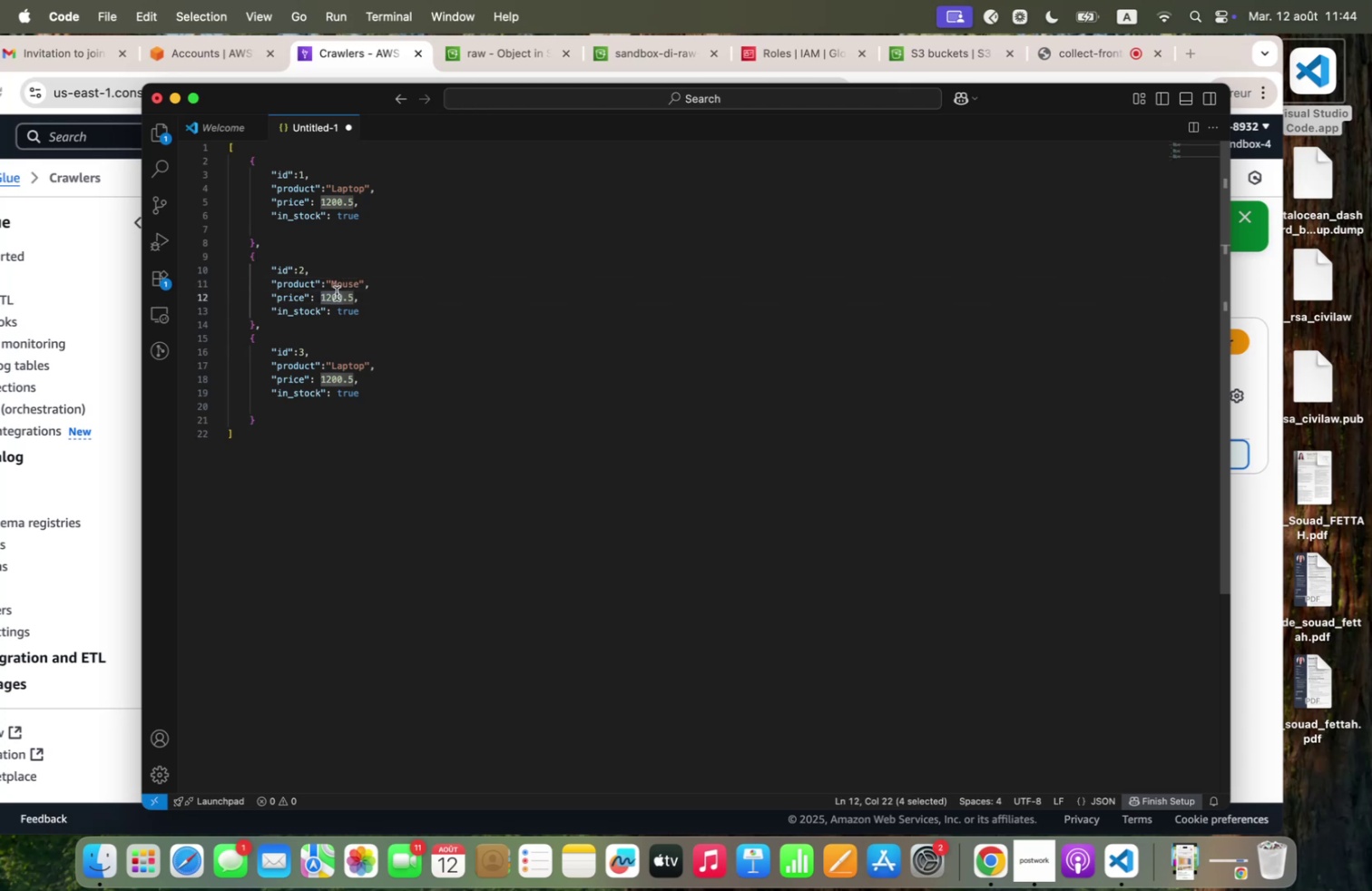 
type(@%)
 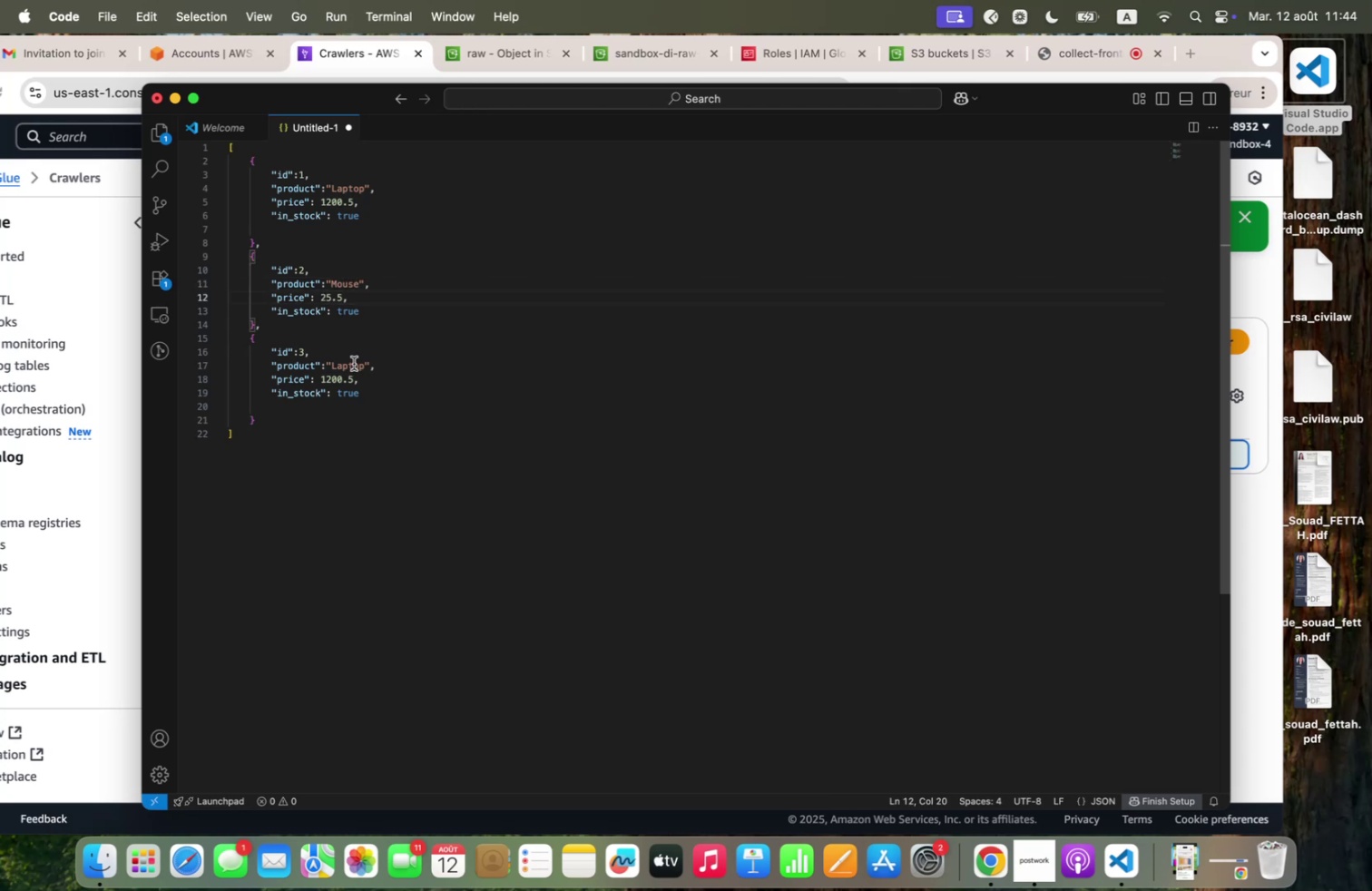 
double_click([353, 363])
 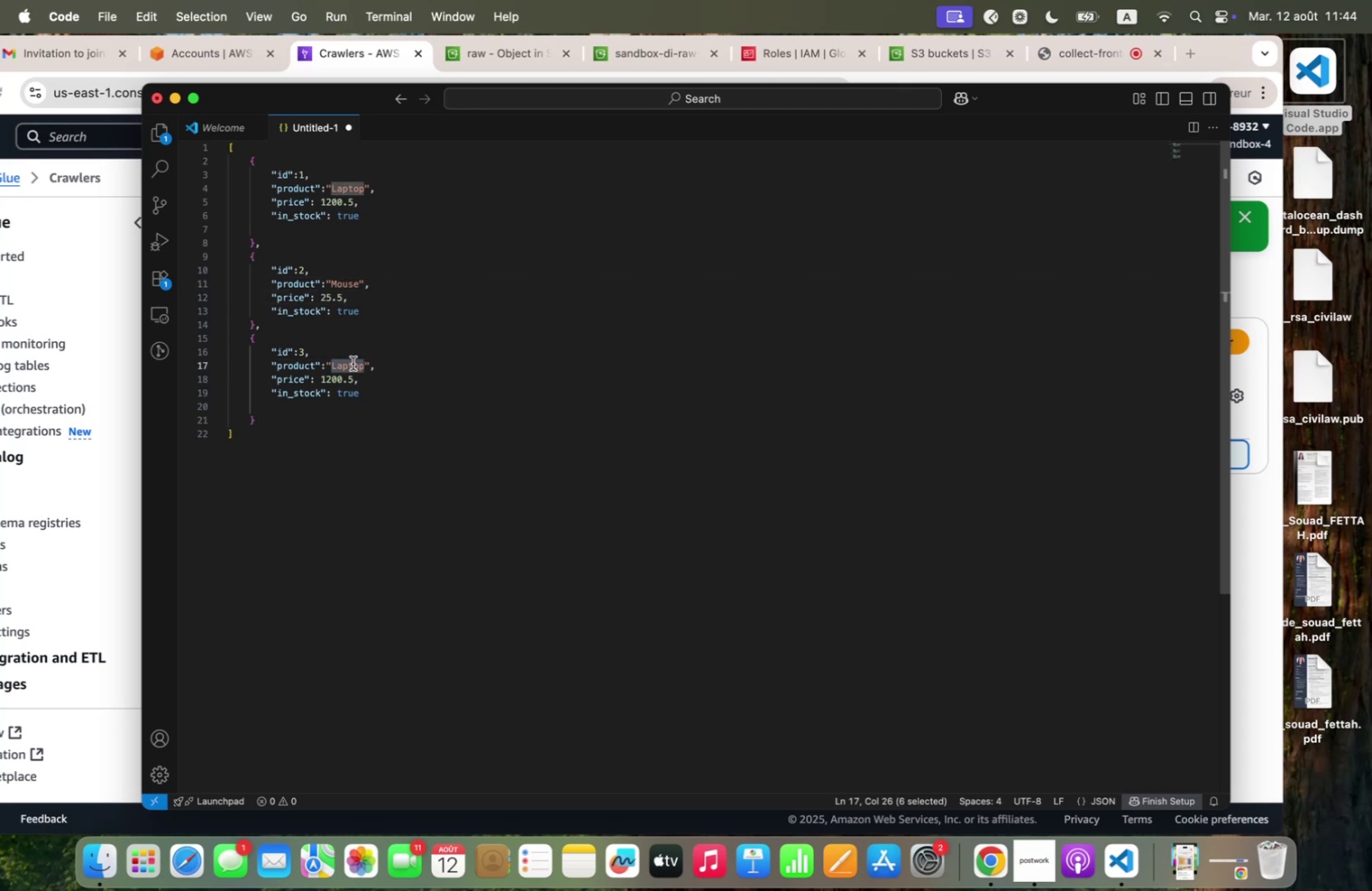 
type(:onitor)
 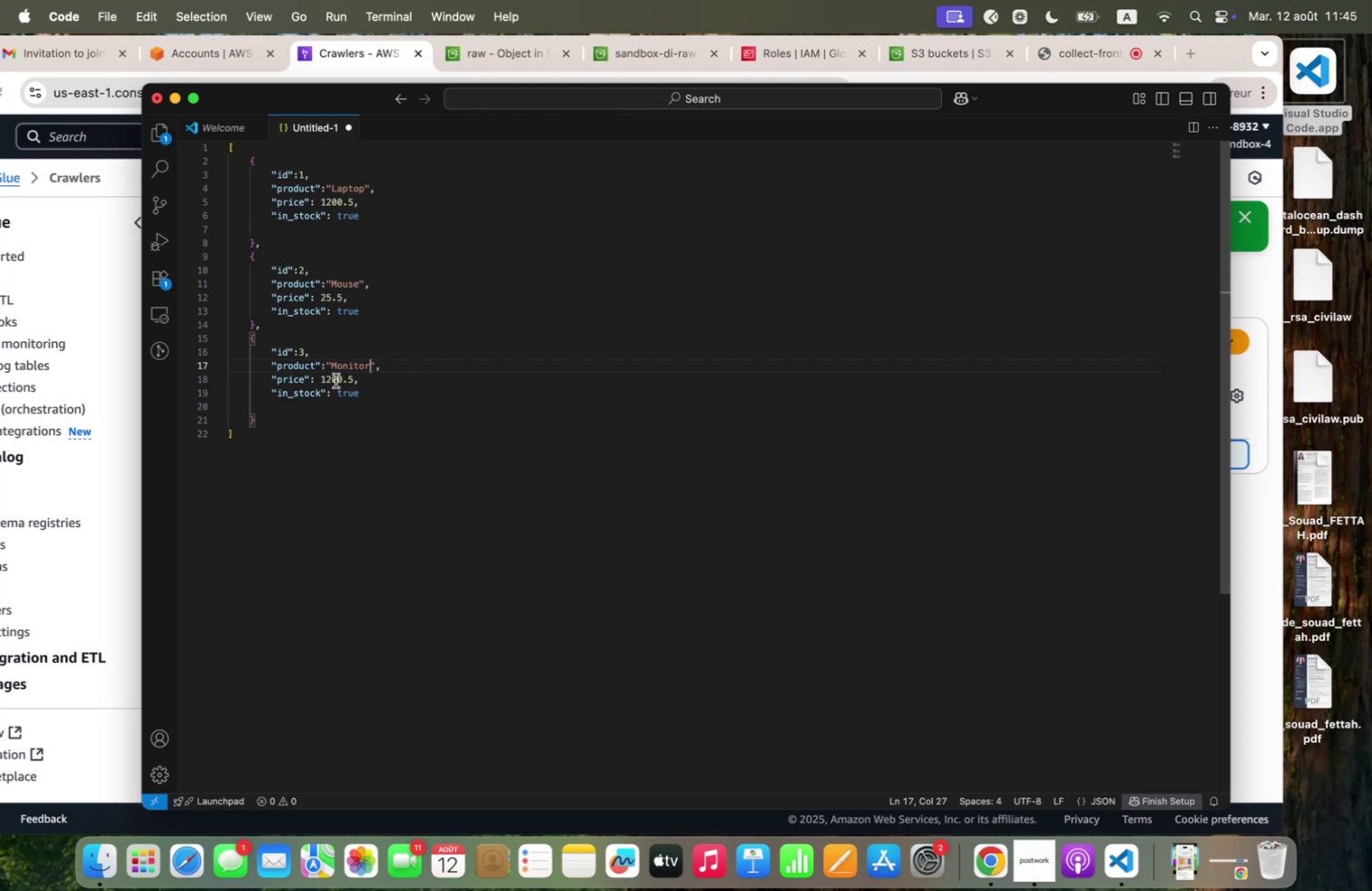 
double_click([336, 379])
 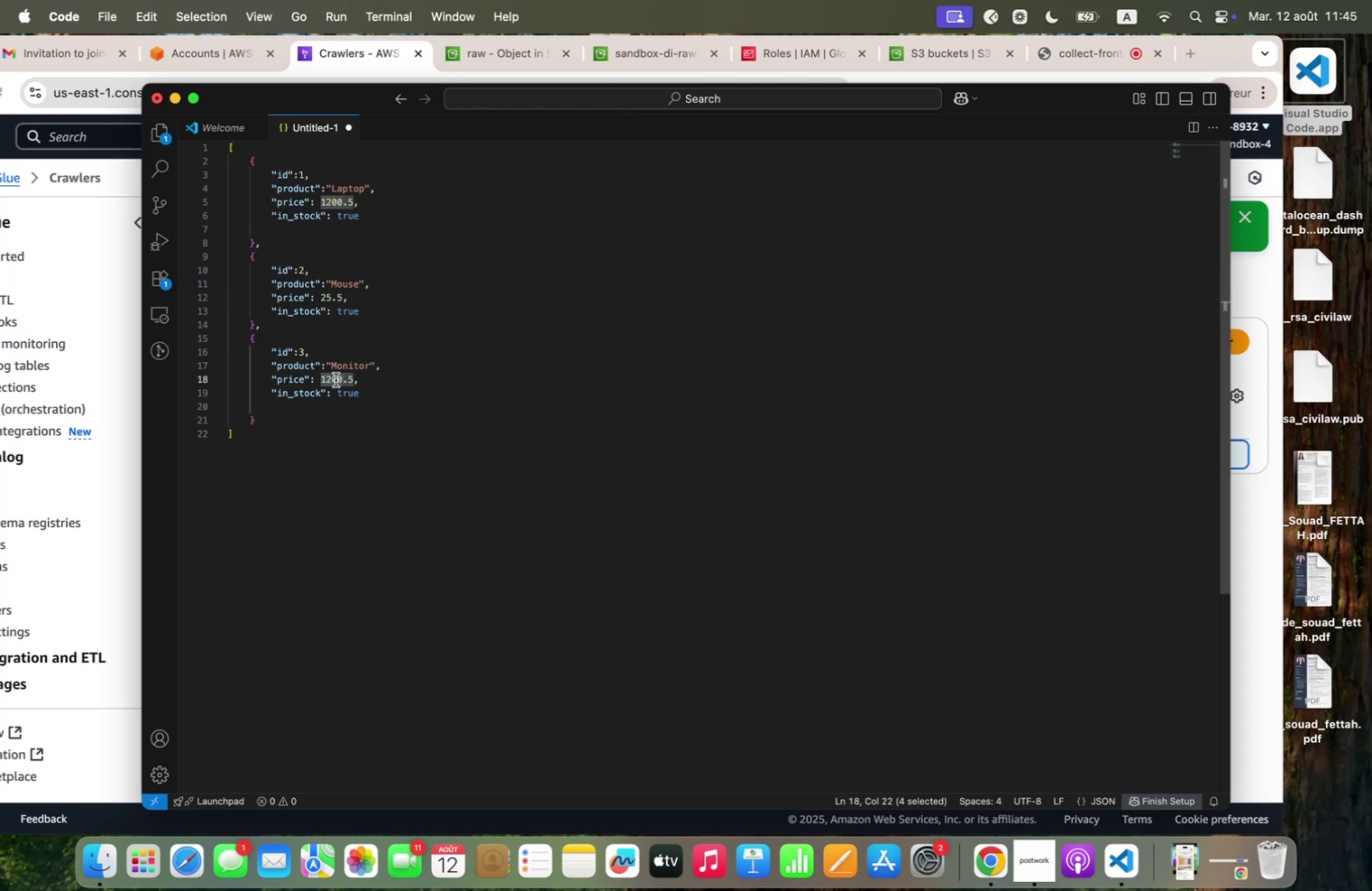 
type(Q)
key(Backspace)
type(!(()
 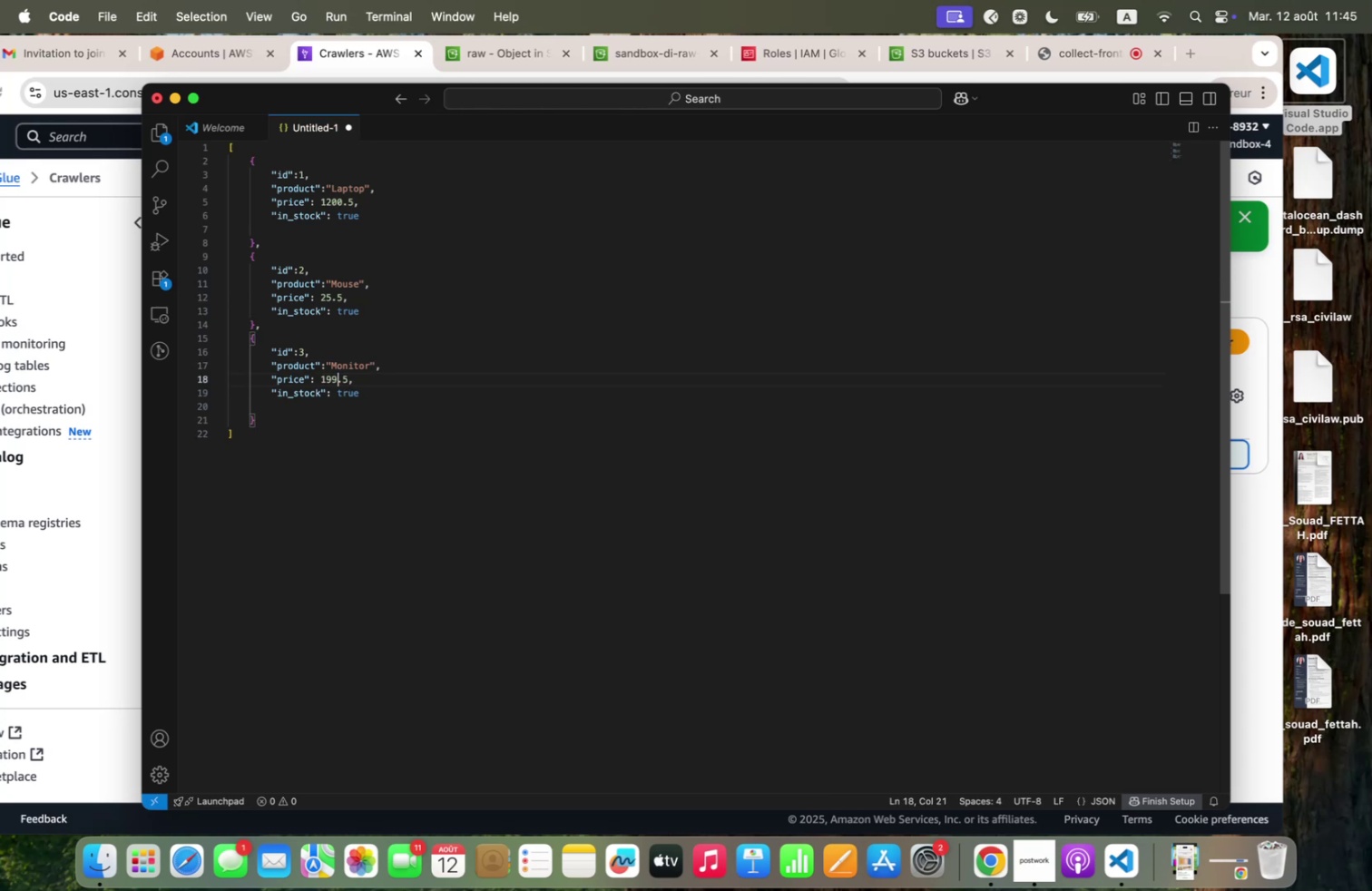 
double_click([348, 395])
 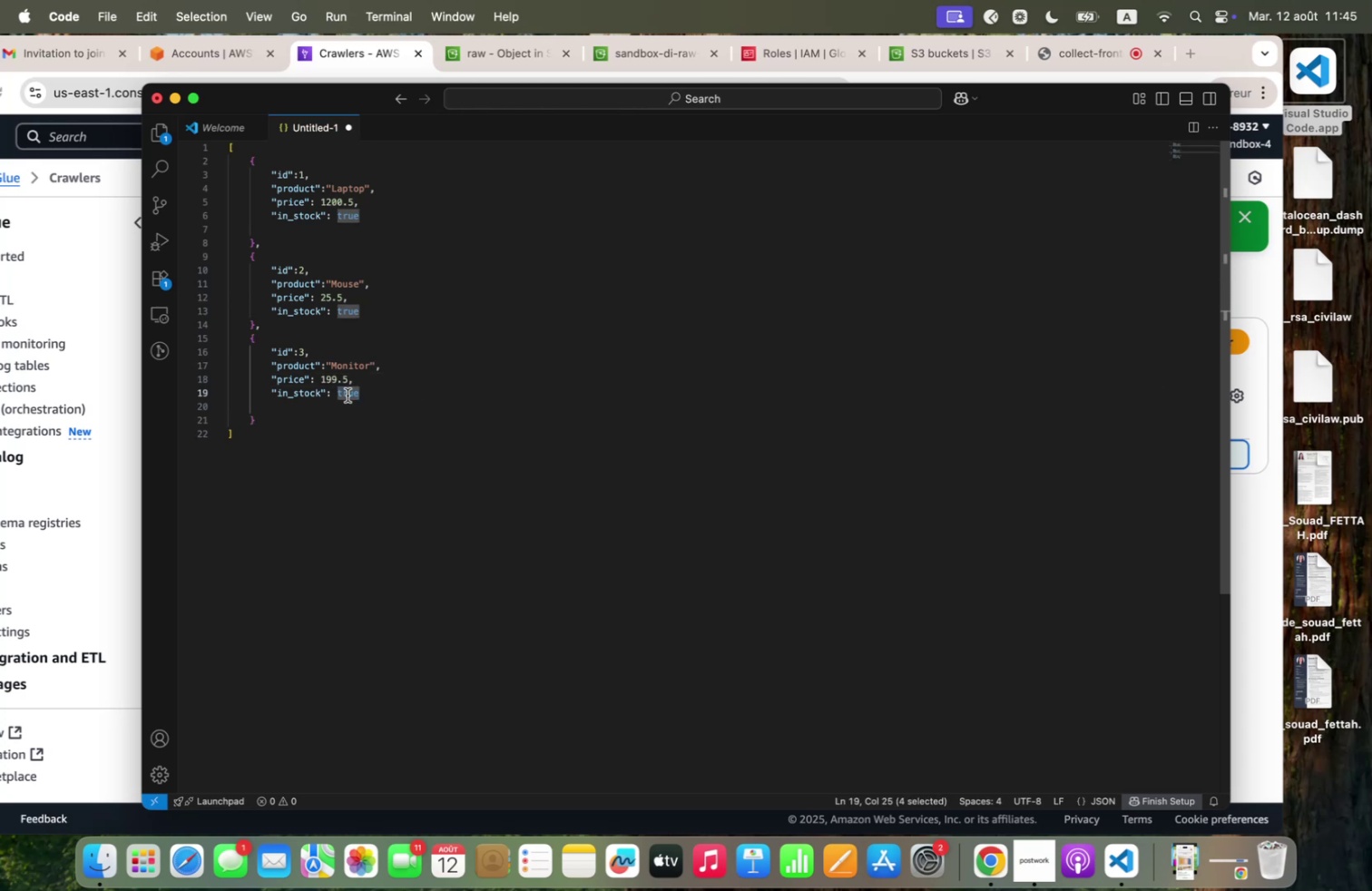 
type(F)
key(Backspace)
type(fq)
 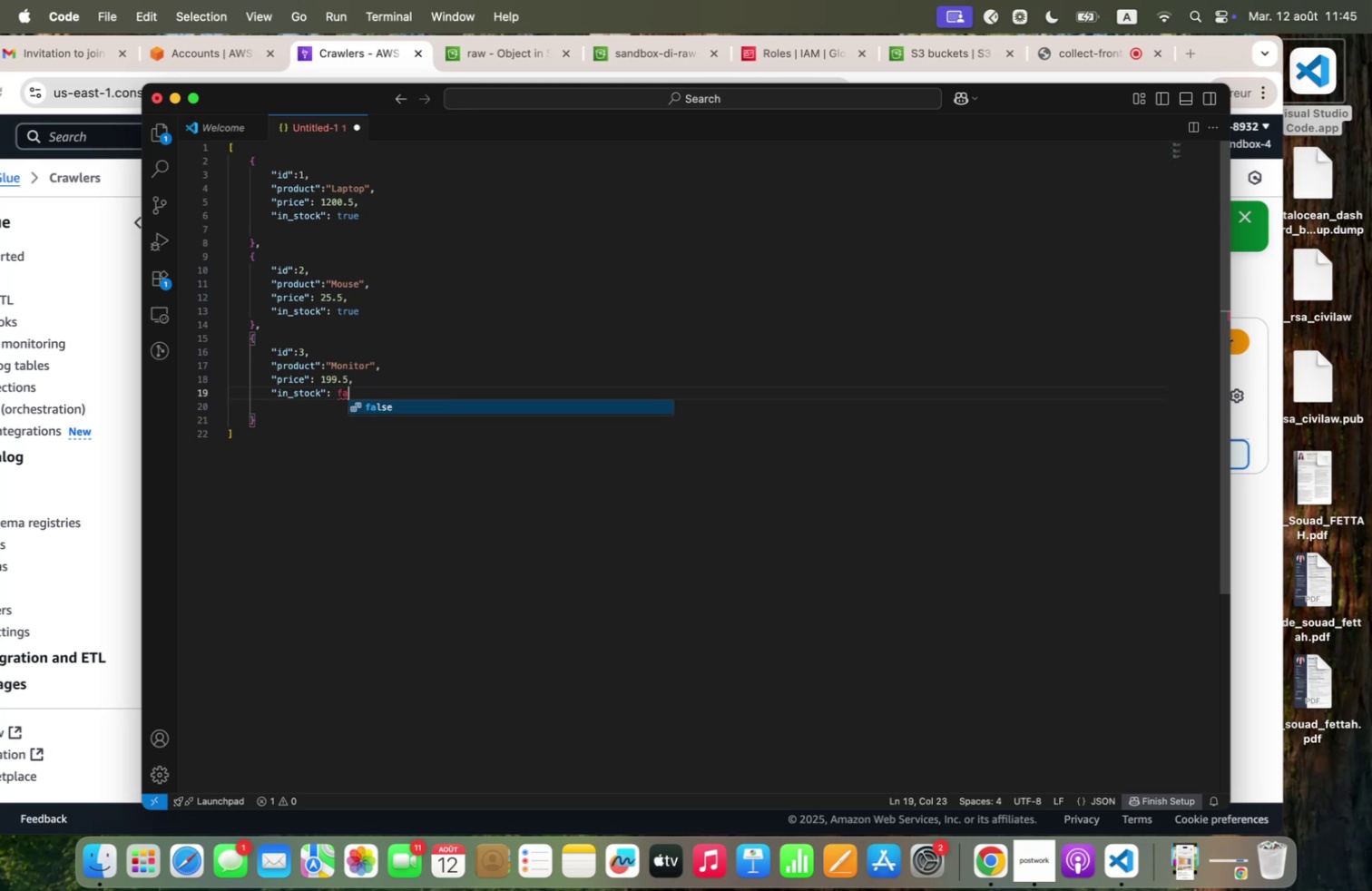 
key(Enter)
 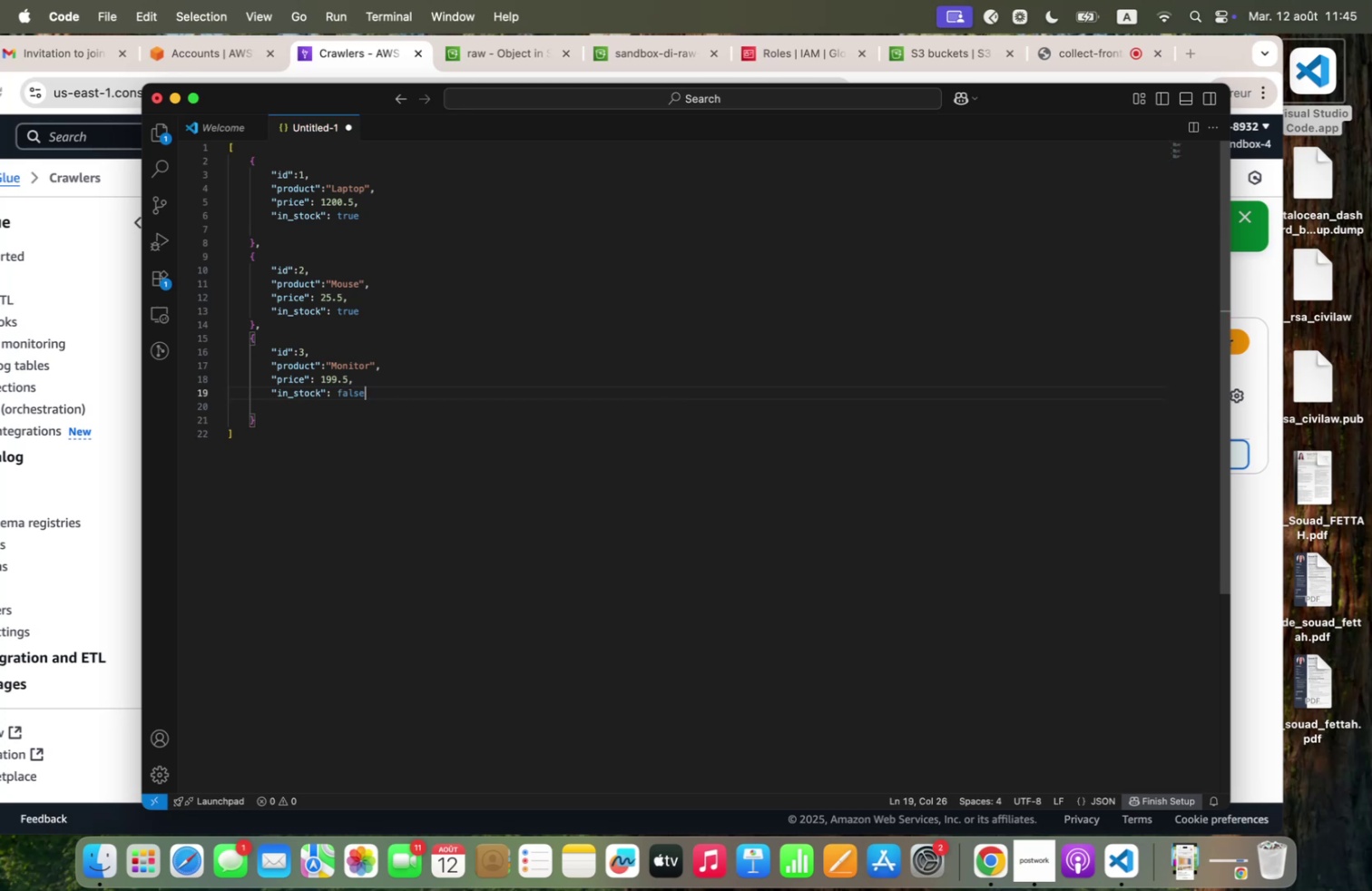 
key(Meta+S)
 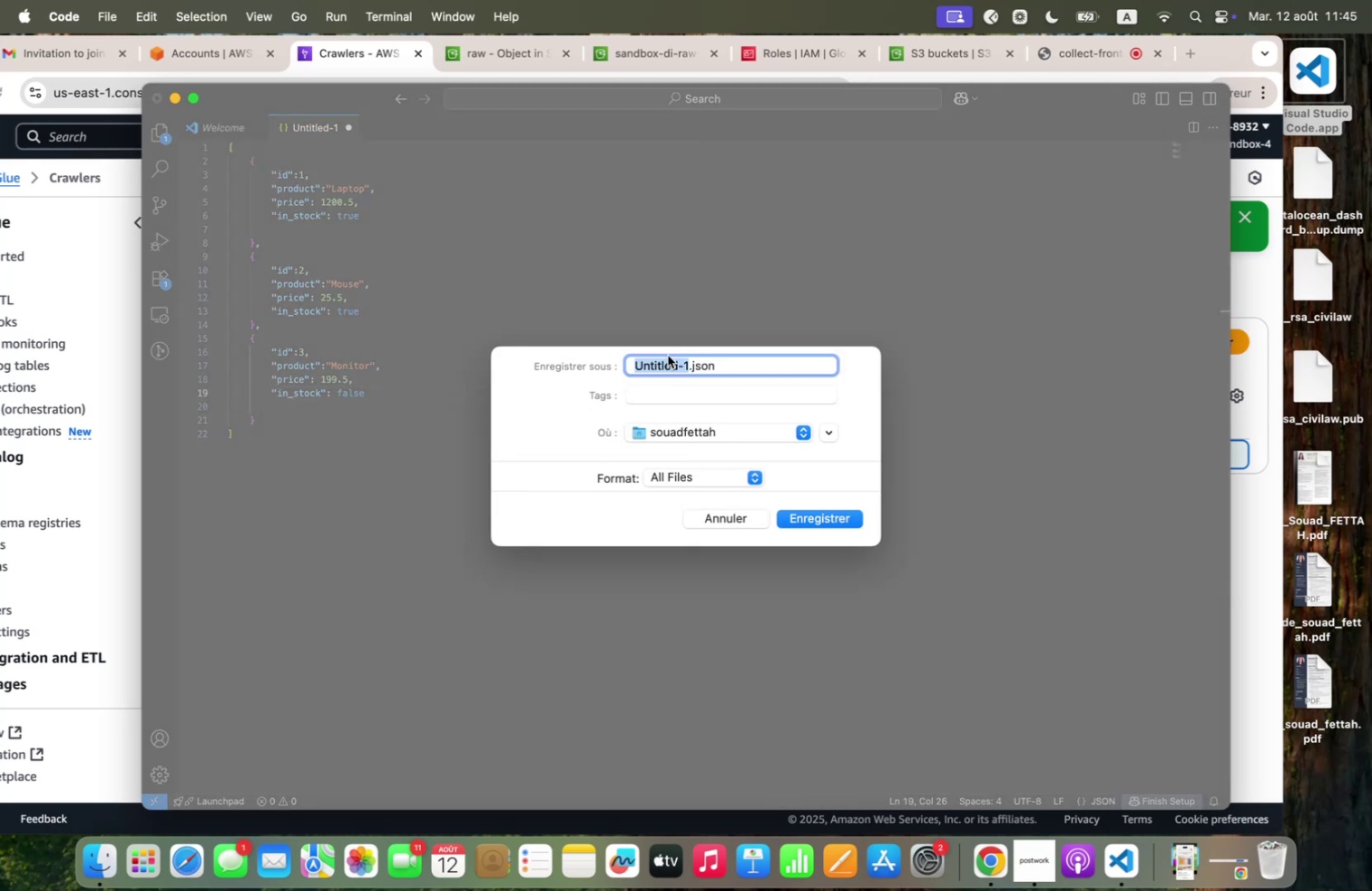 
wait(5.52)
 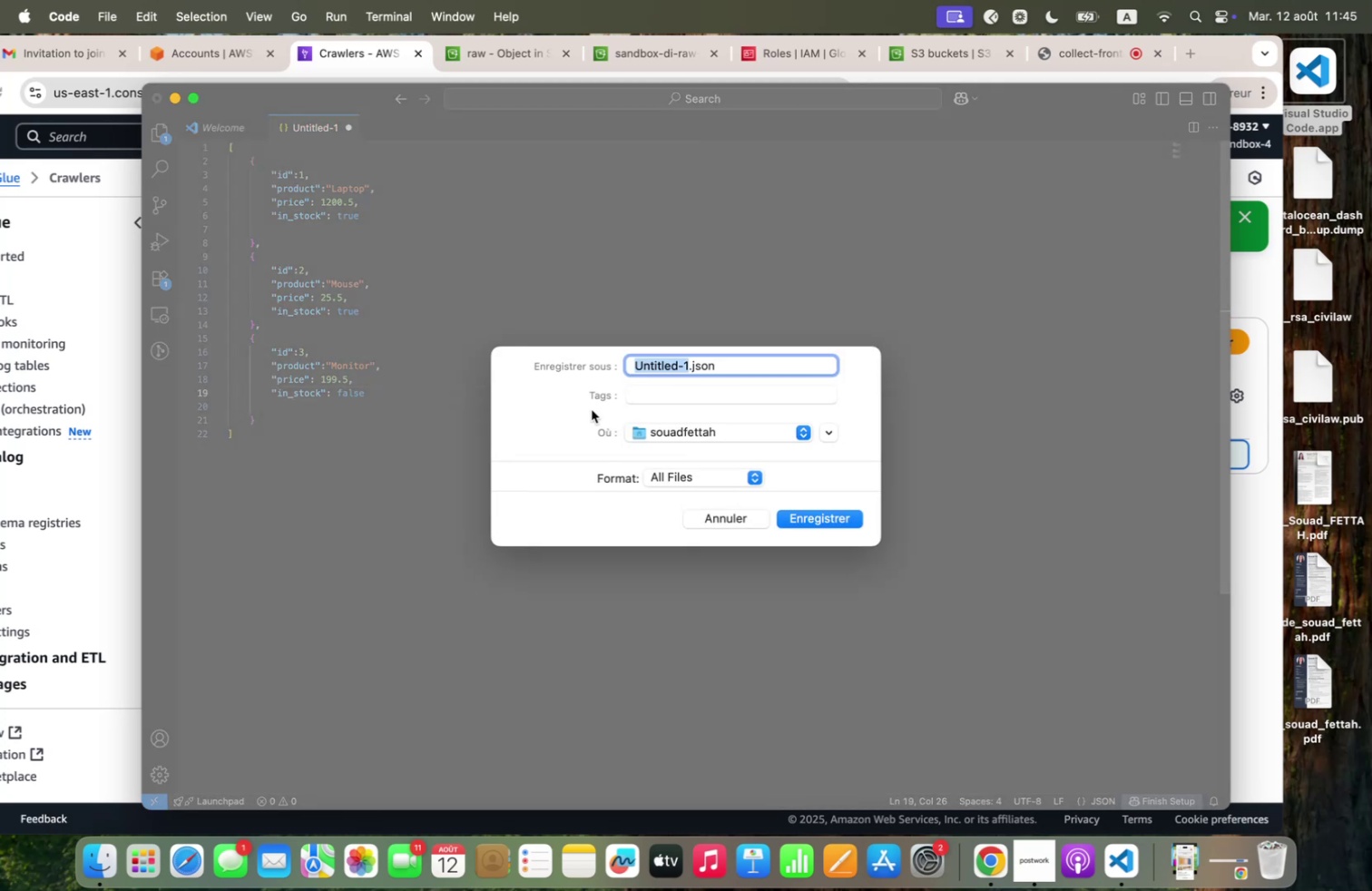 
type(dqtq)
 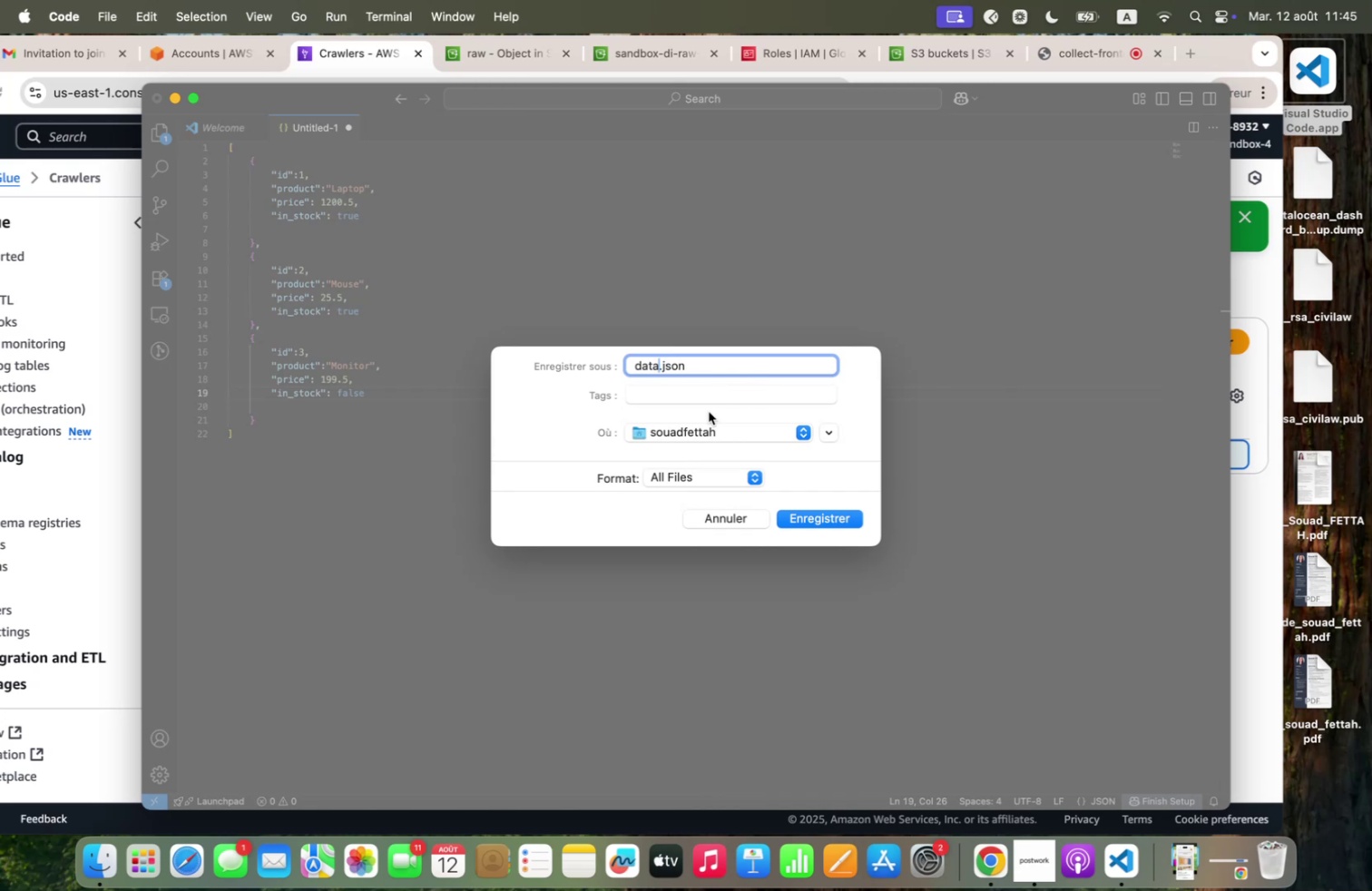 
left_click([691, 476])
 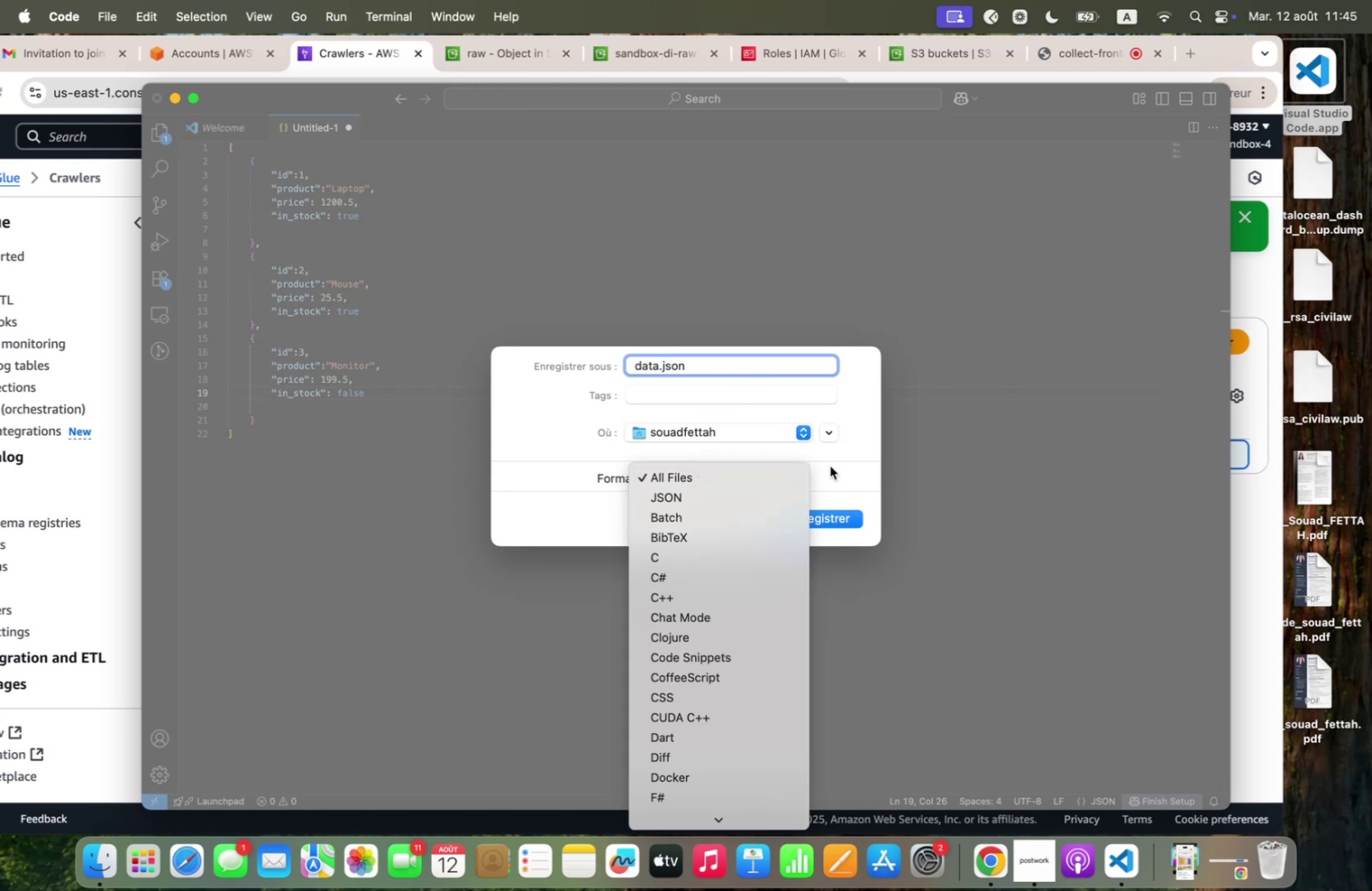 
left_click([827, 467])
 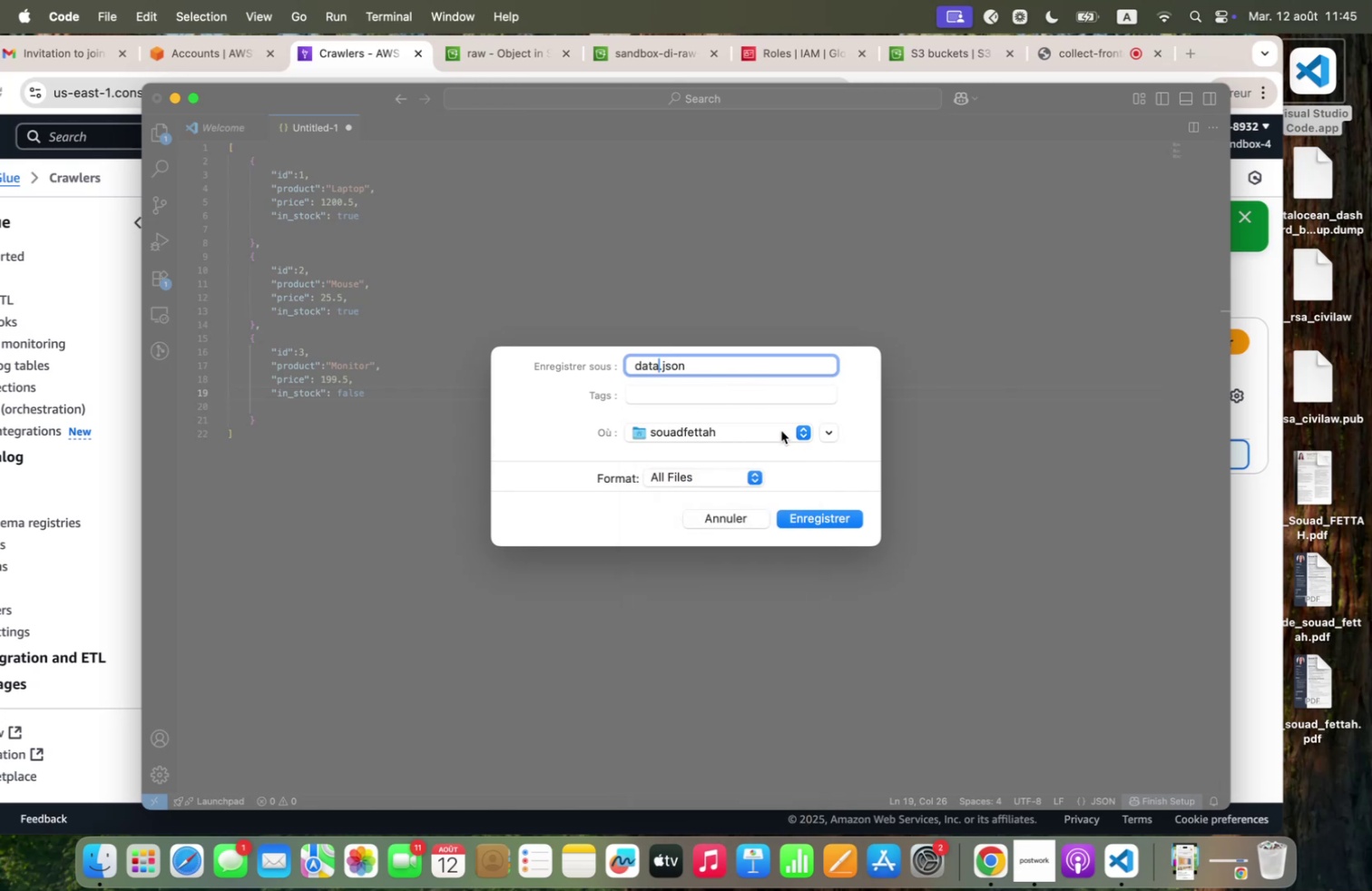 
left_click([781, 430])
 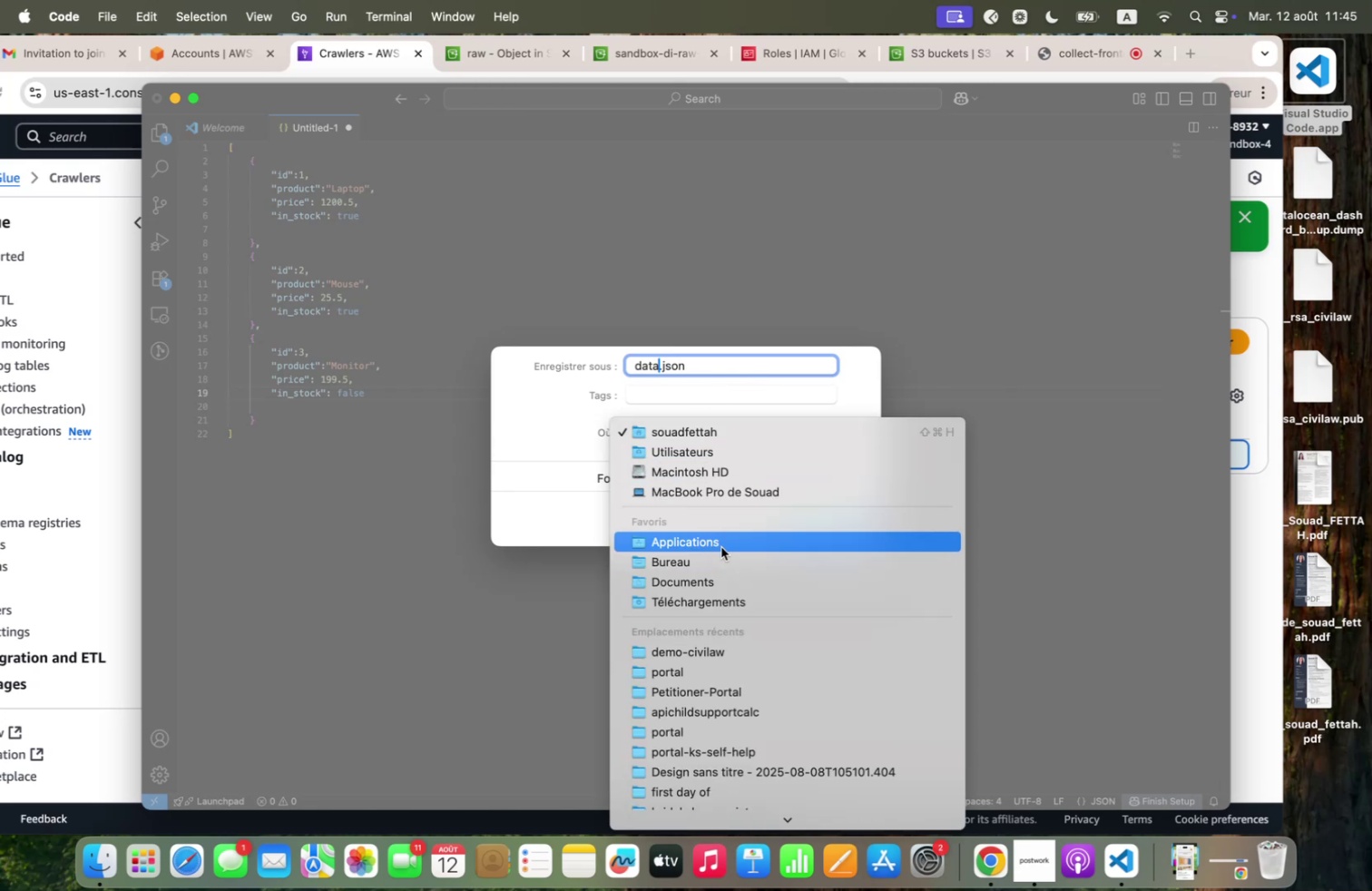 
left_click([719, 581])
 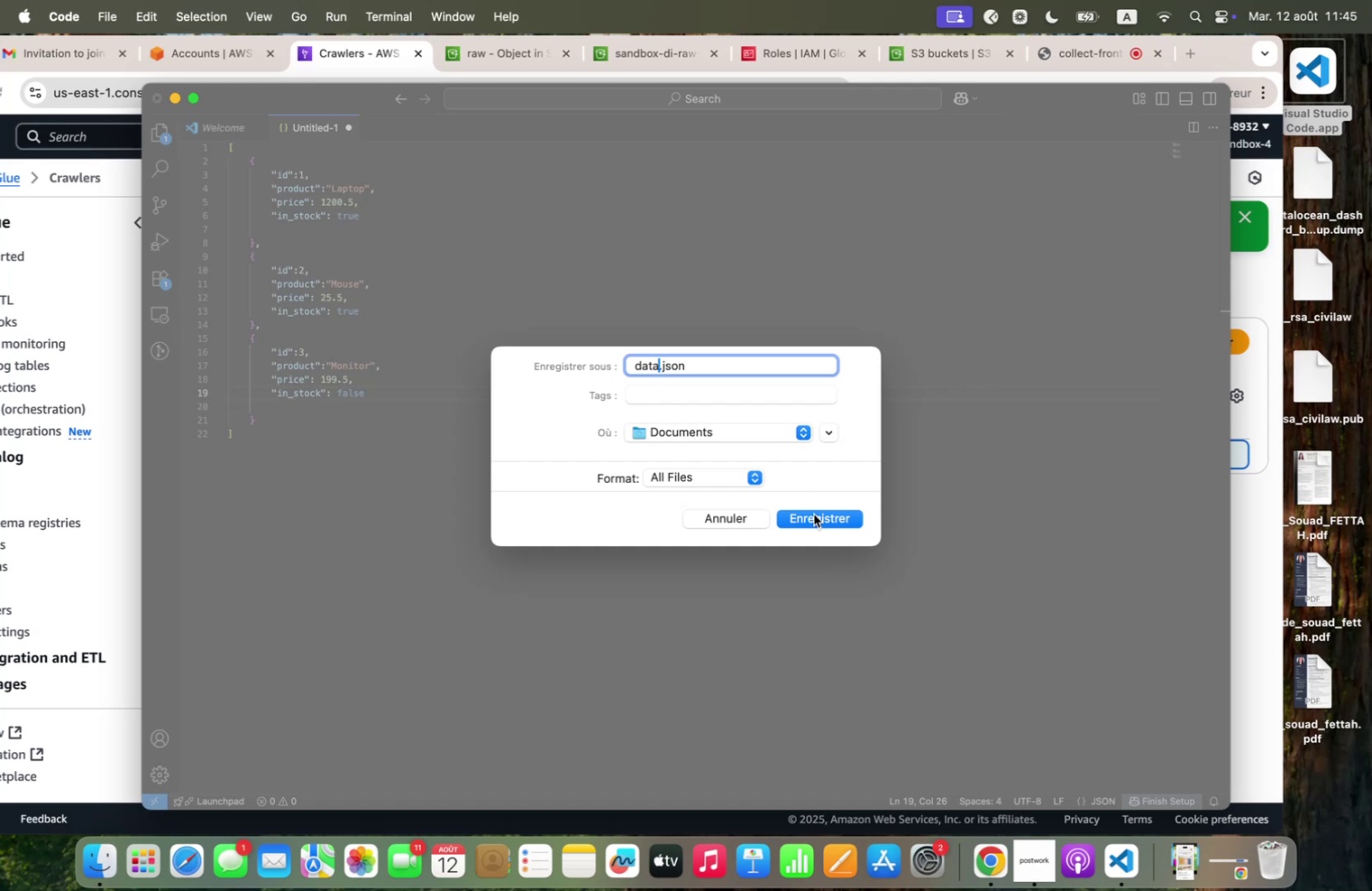 
left_click([814, 514])
 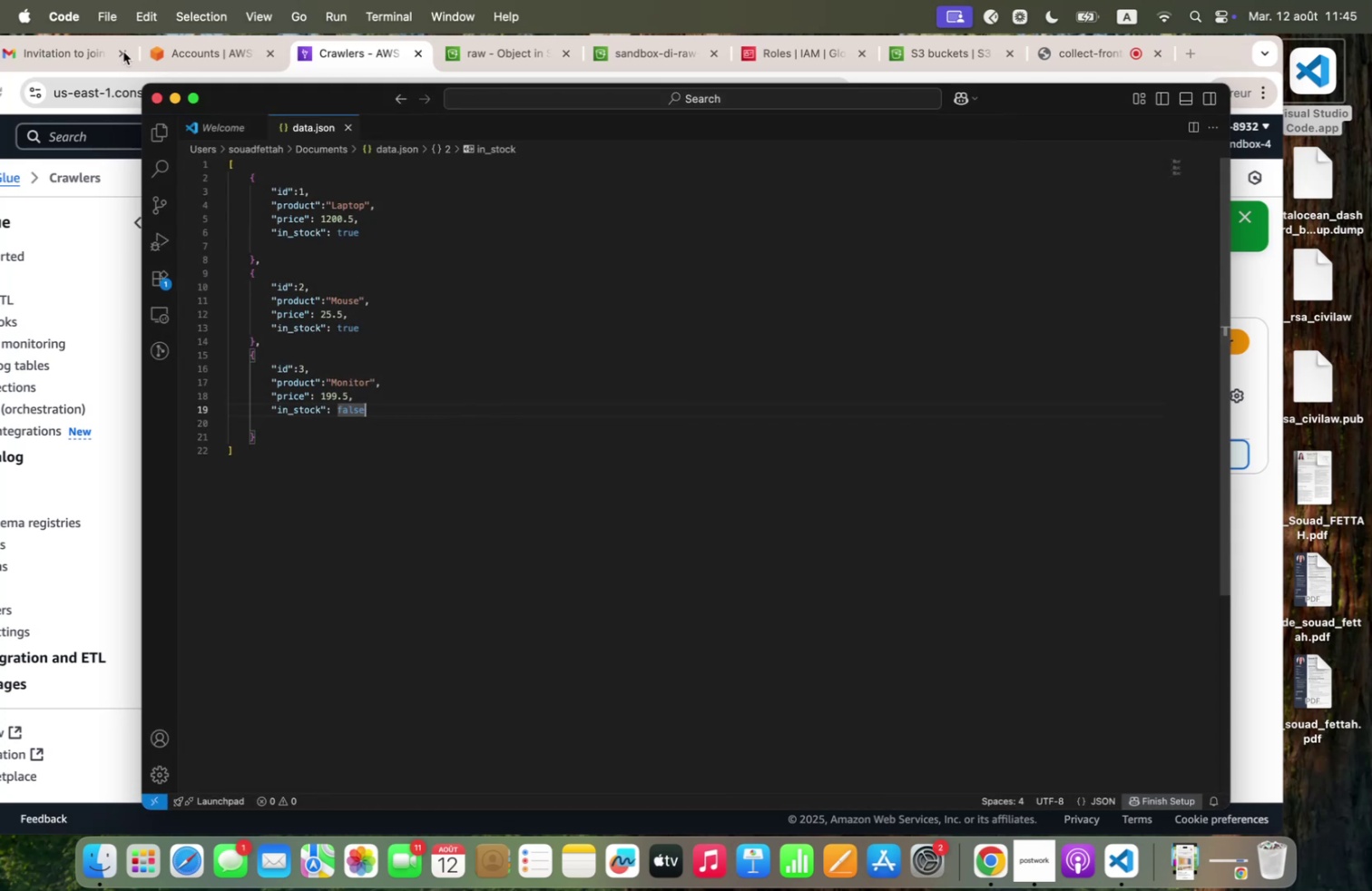 
left_click([109, 15])
 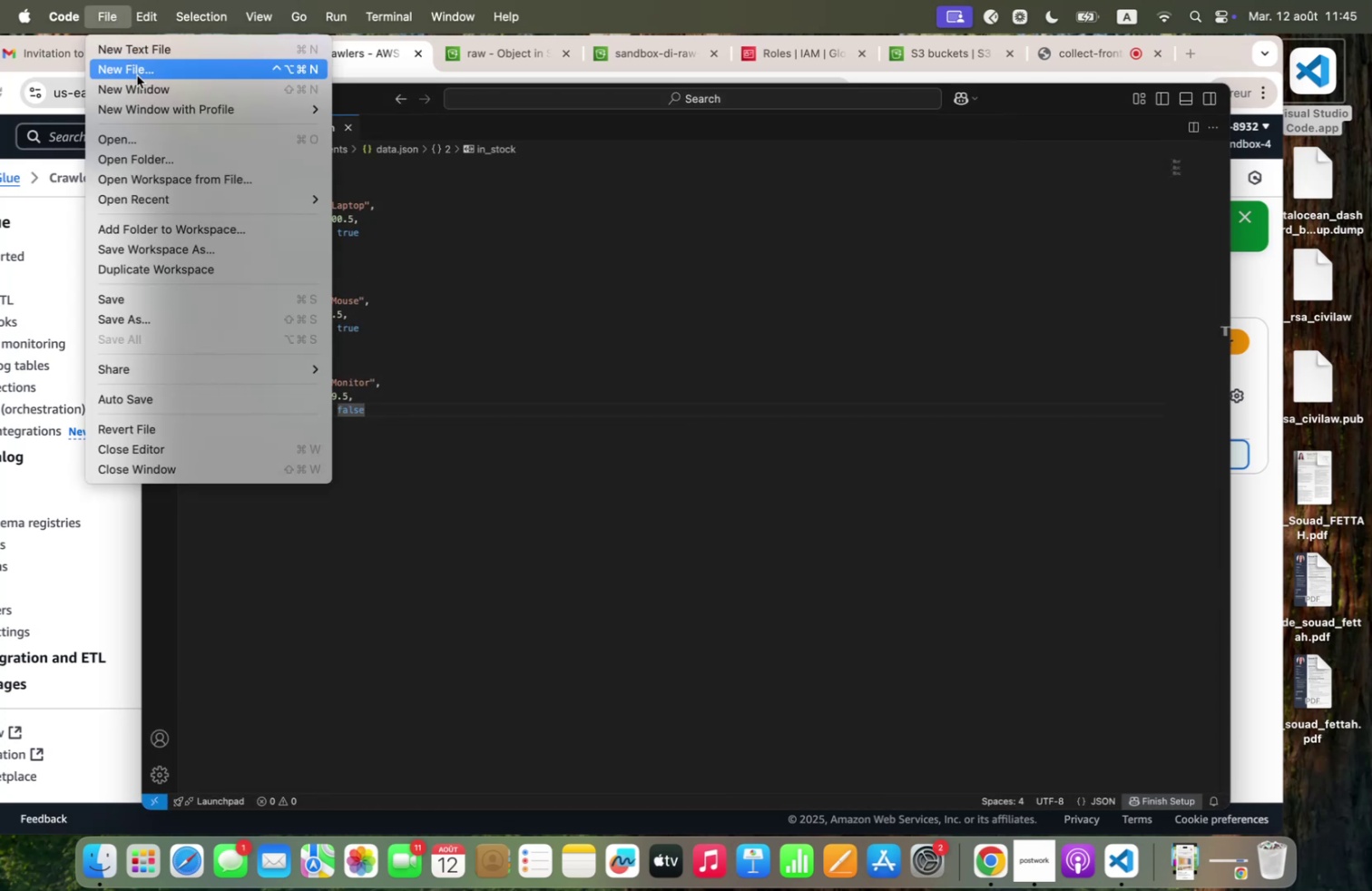 
left_click([137, 75])
 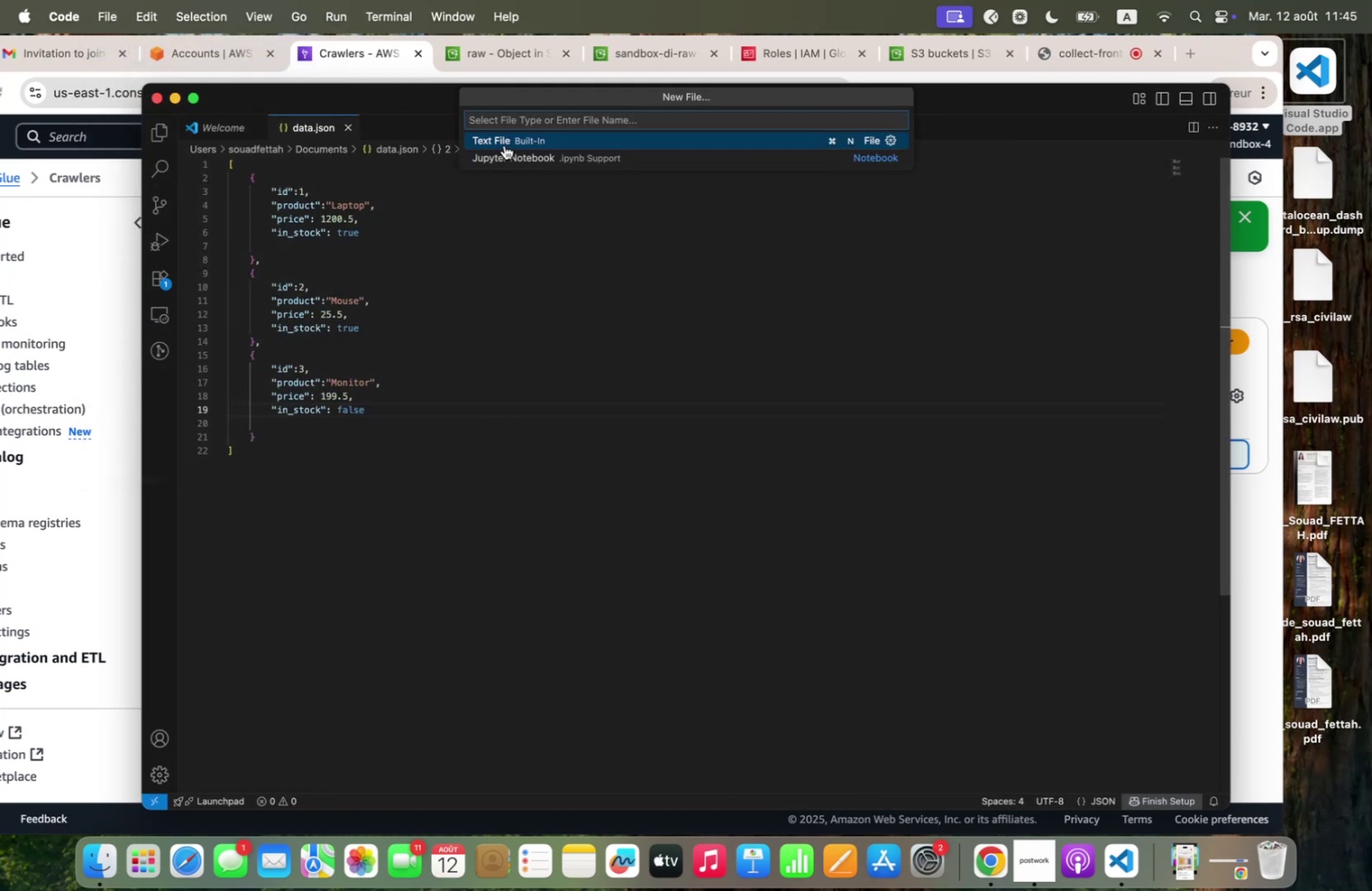 
left_click([498, 142])
 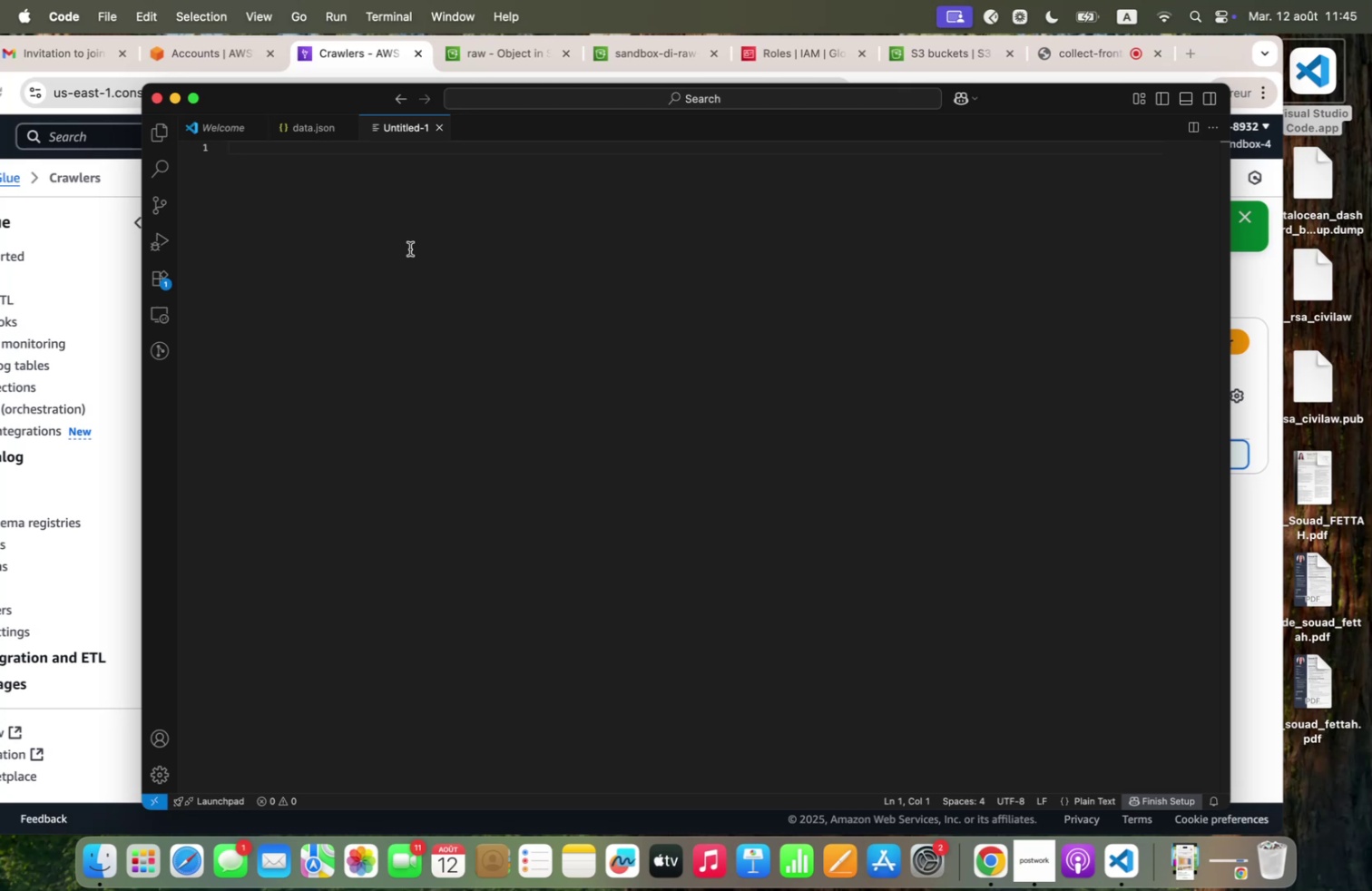 
wait(7.39)
 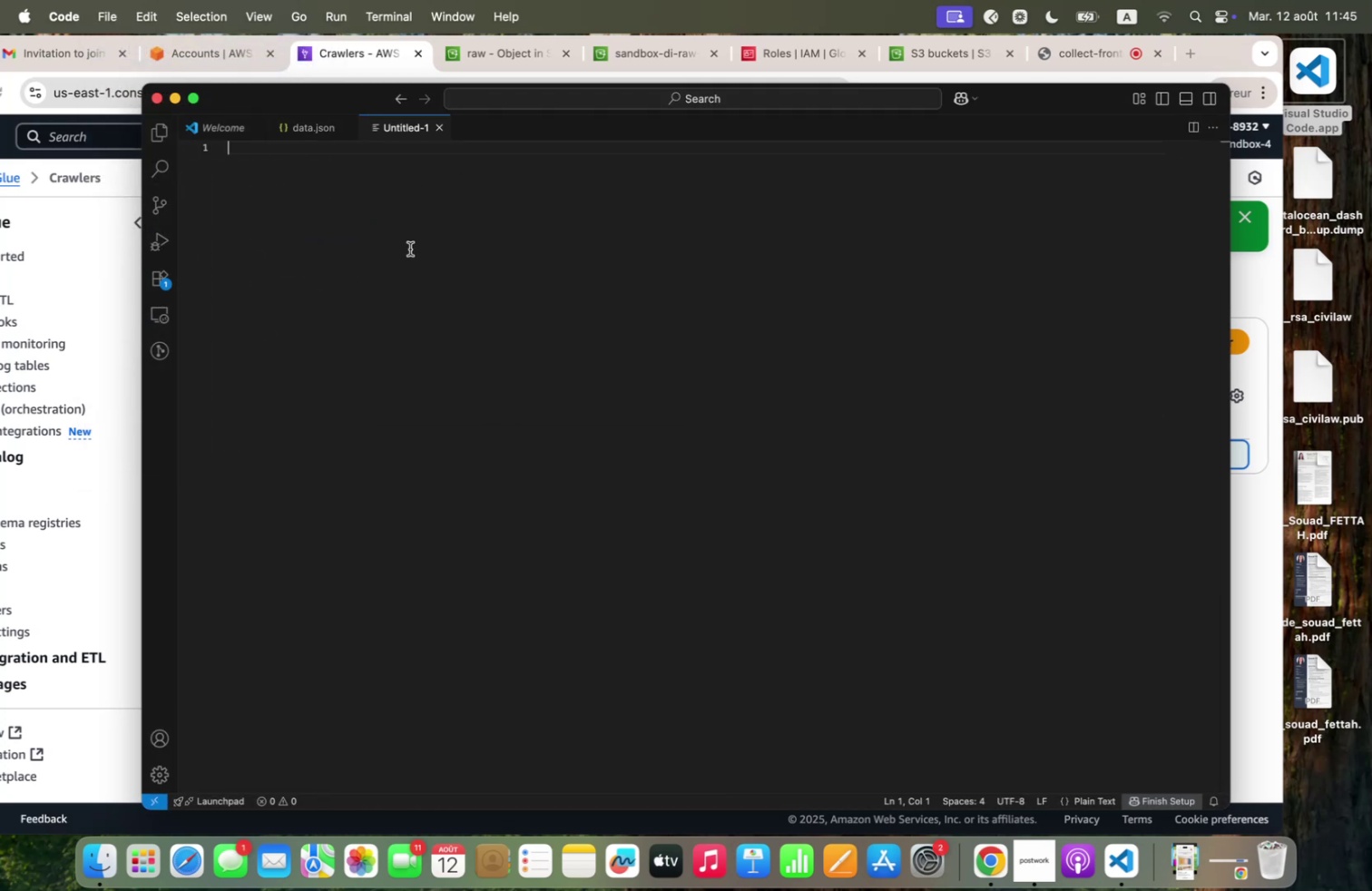 
type(idmnq;emqge)
 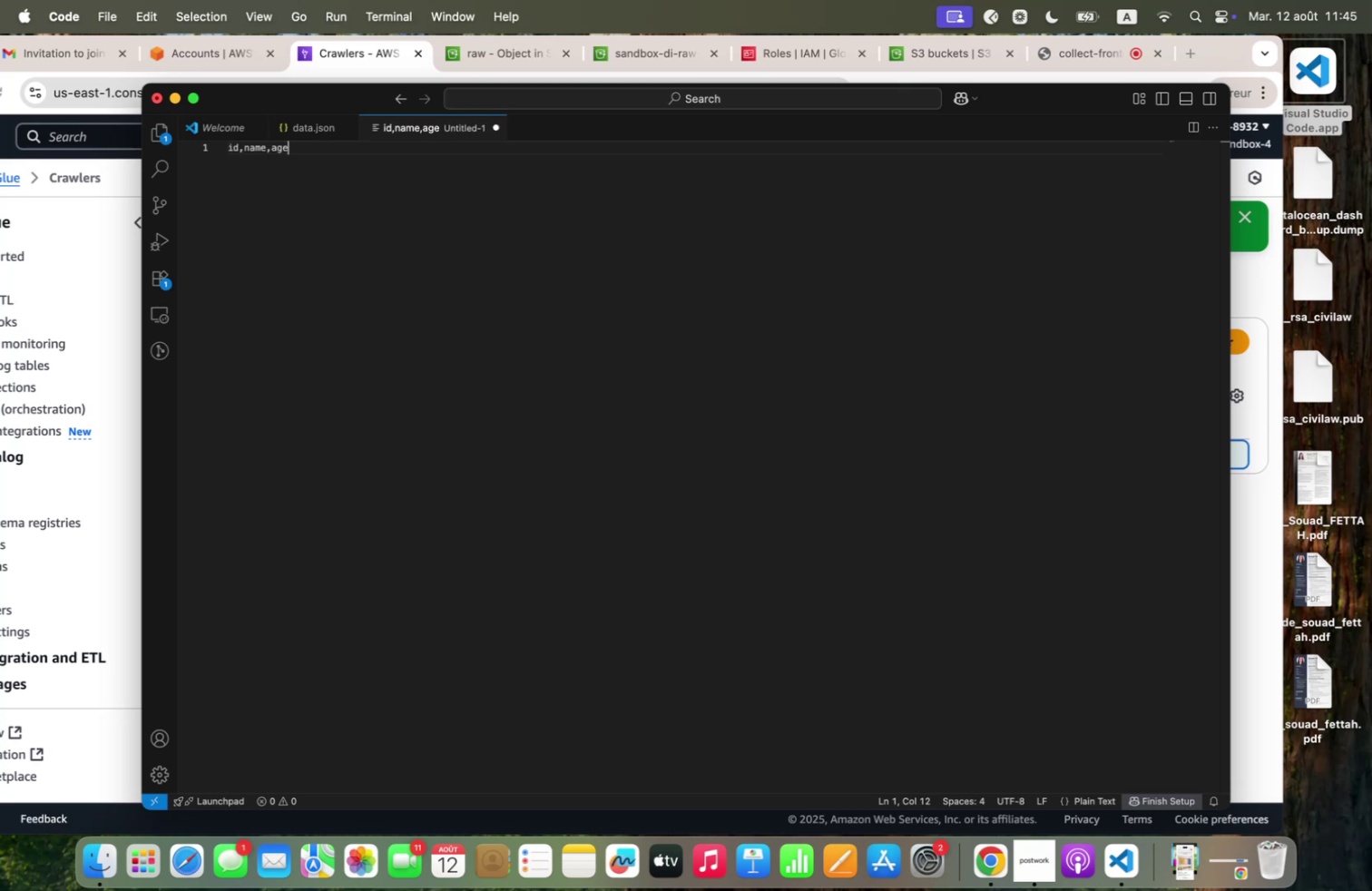 
key(Enter)
 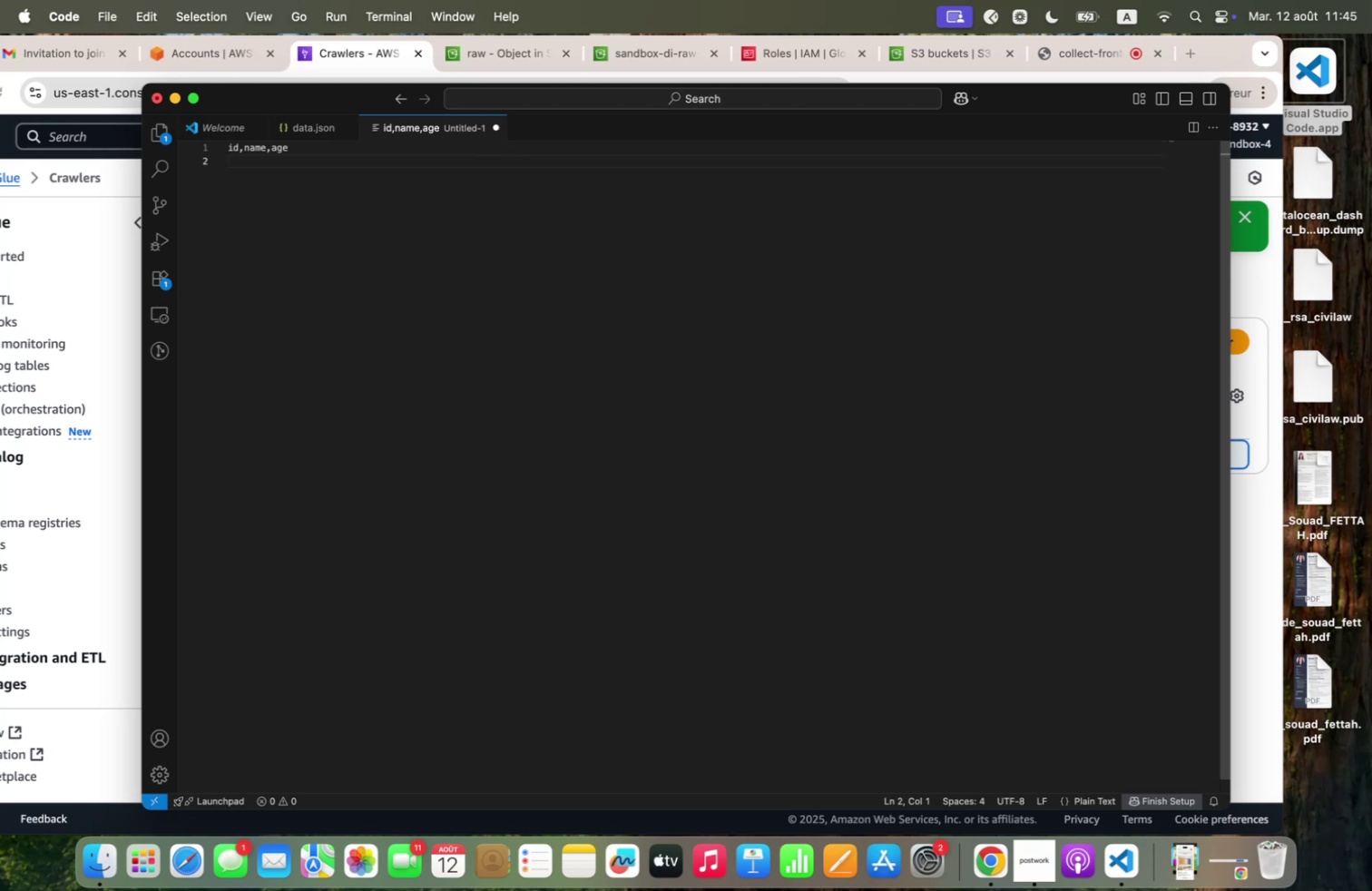 
type(1)
key(Backspace)
type(1m)
key(Backspace)
key(Backspace)
type(!mQlim#))
 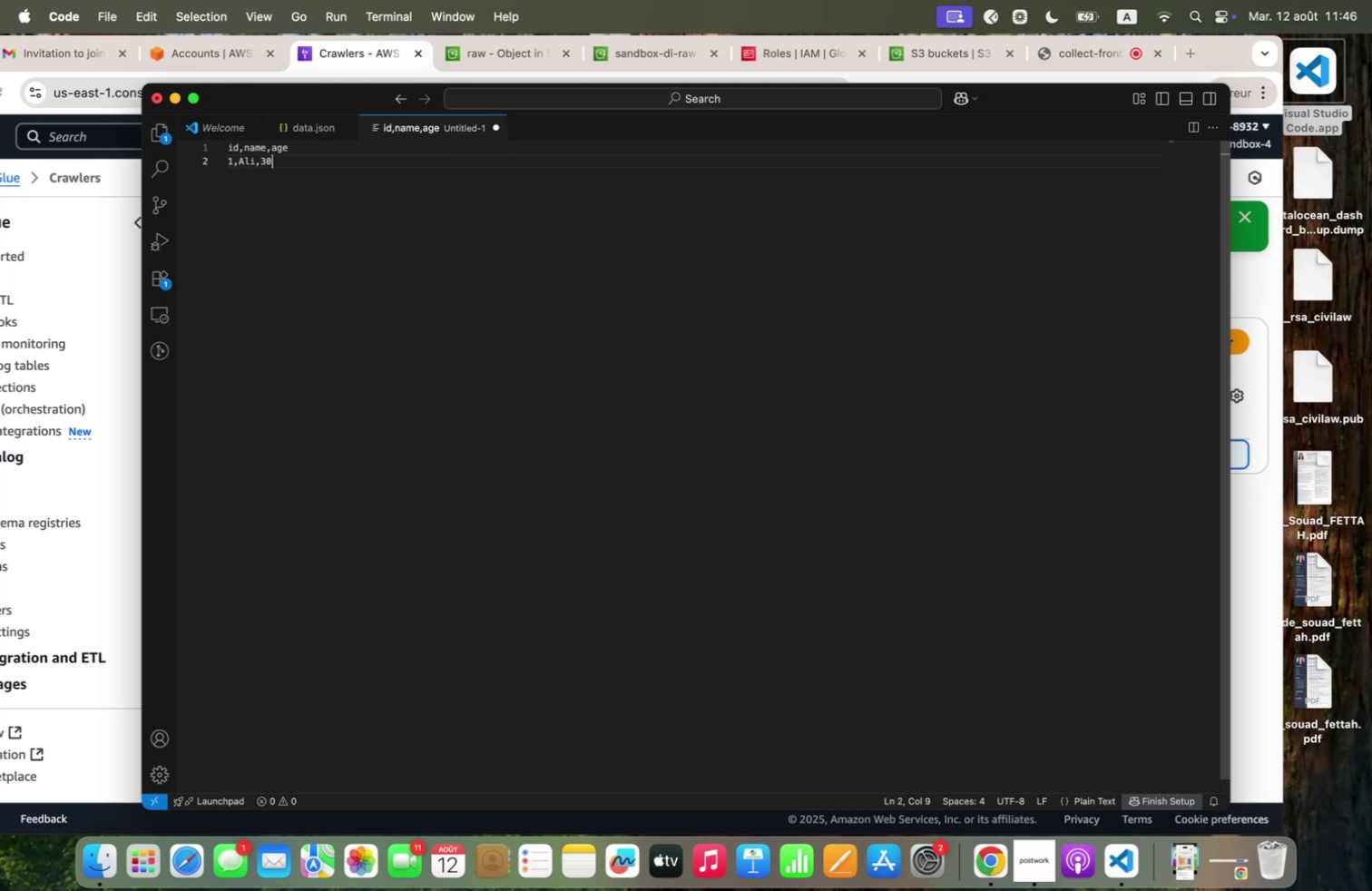 
double_click([254, 164])
 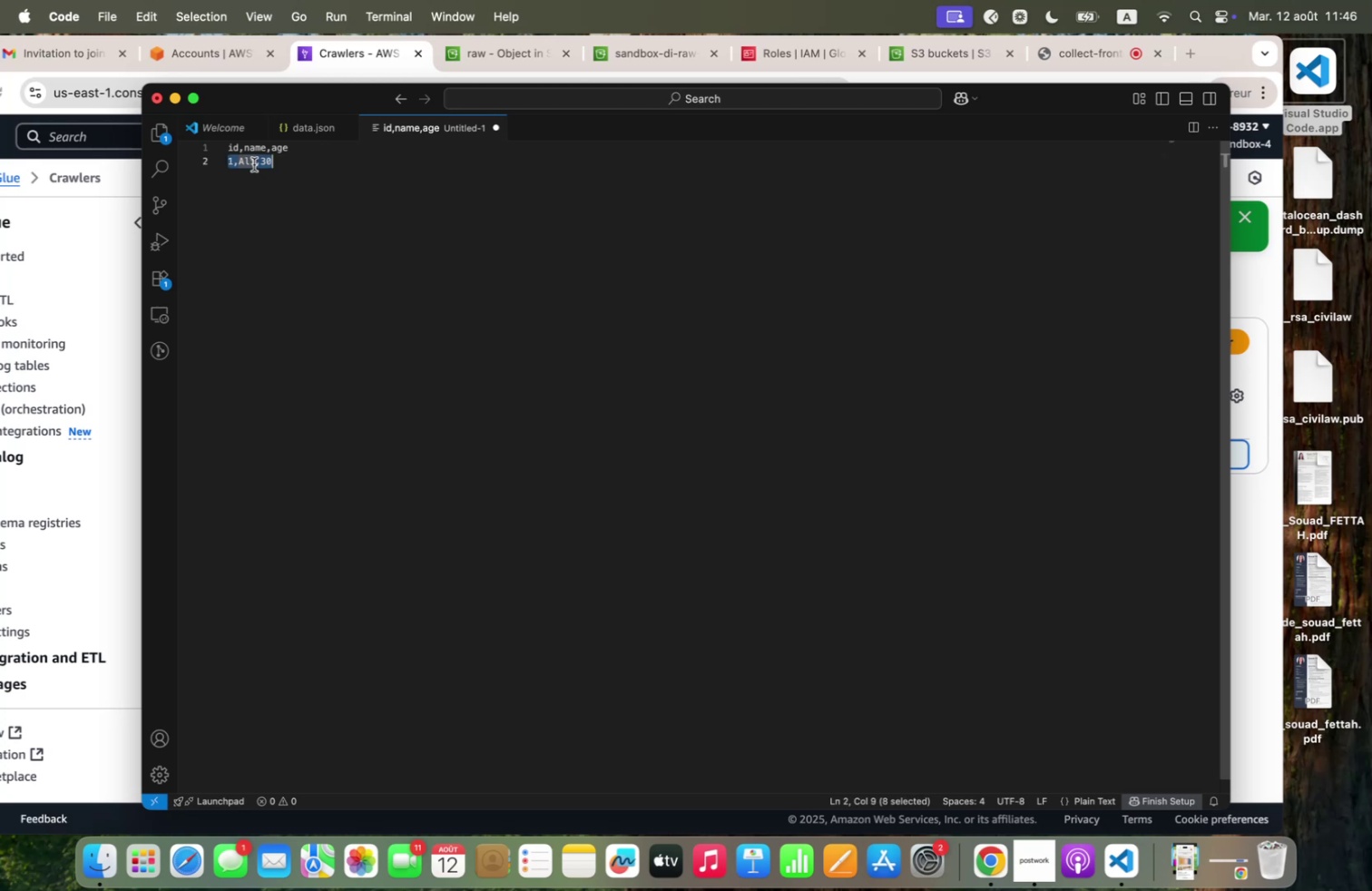 
triple_click([254, 164])
 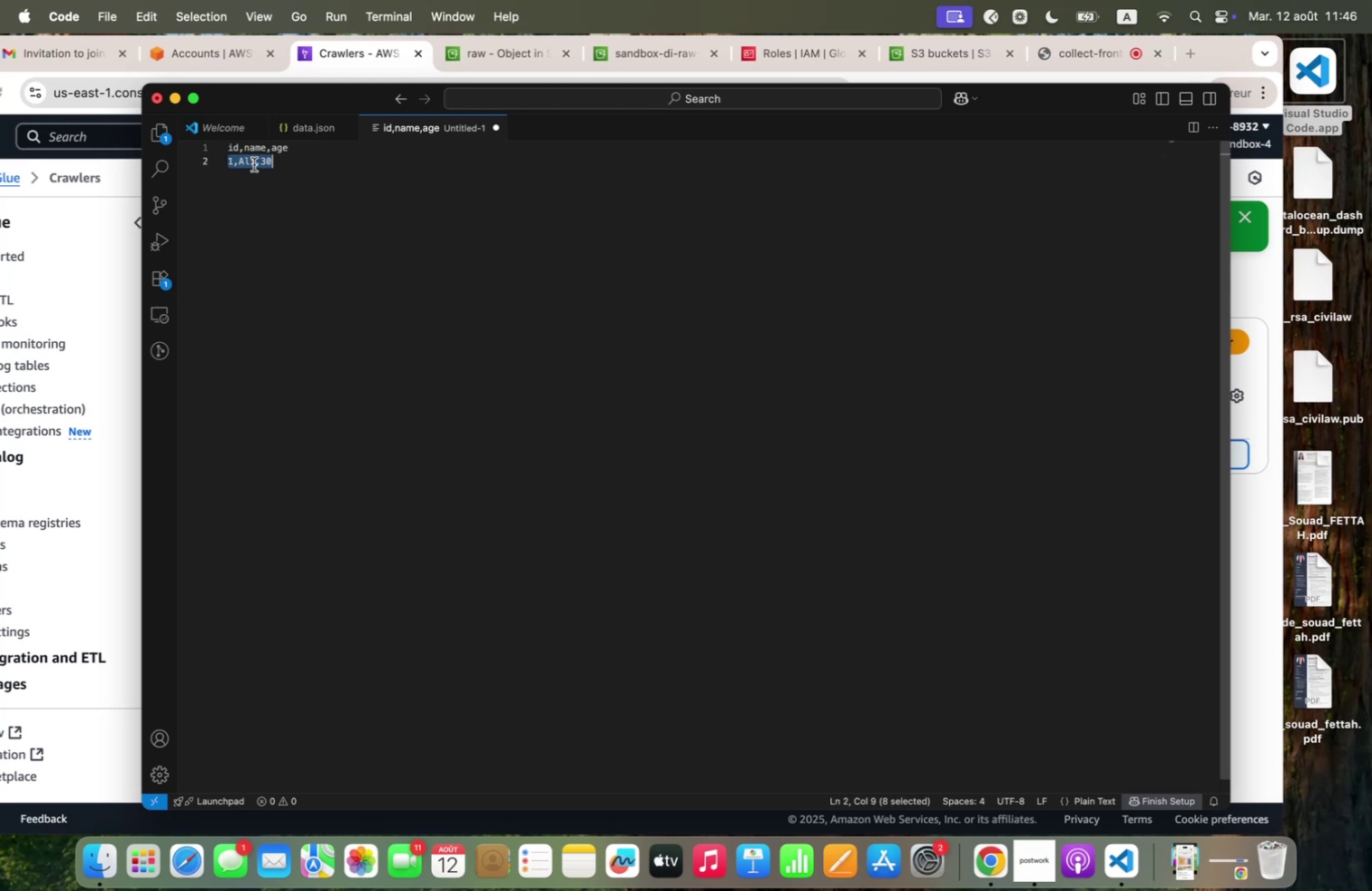 
key(Meta+C)
 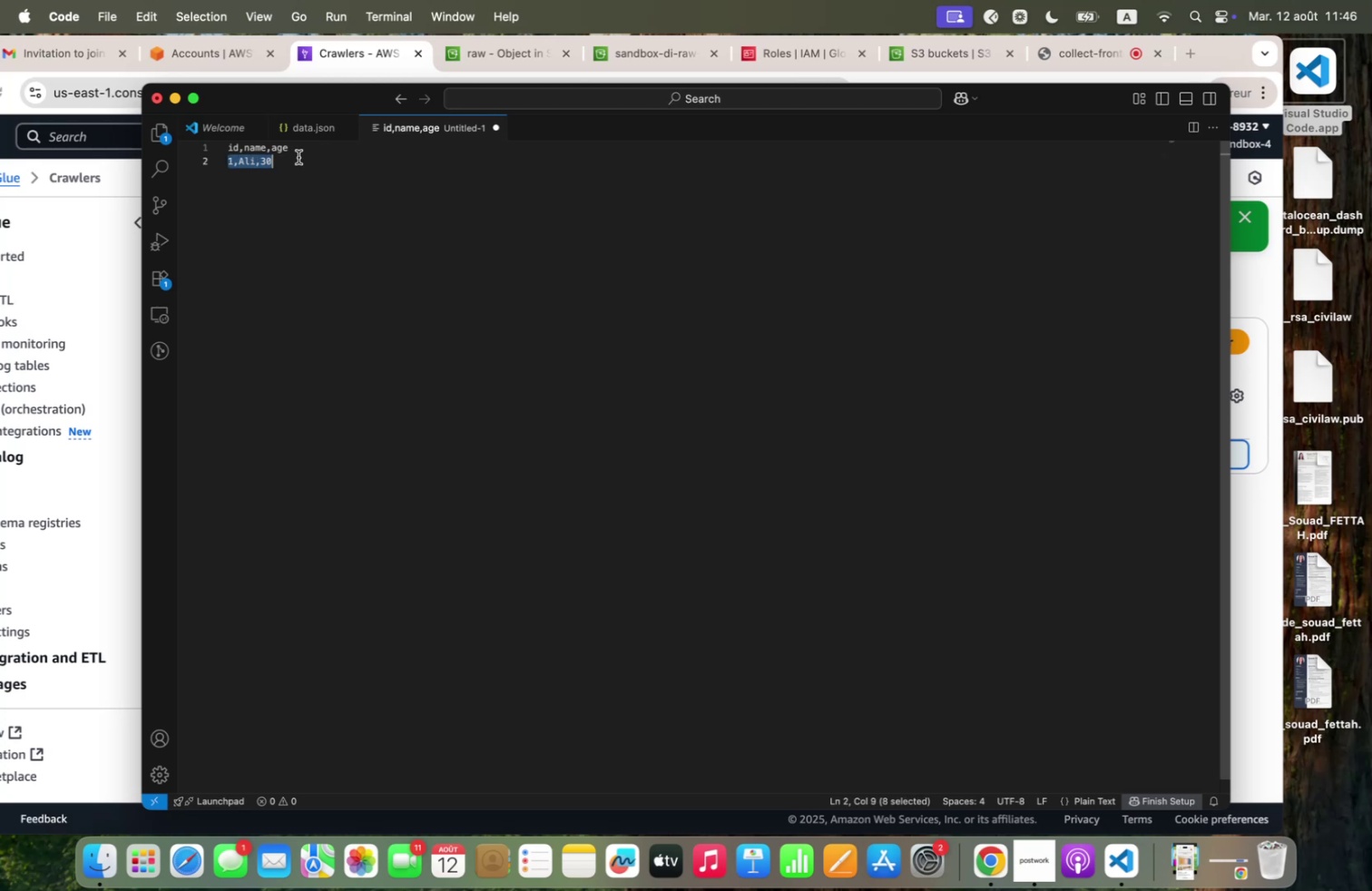 
left_click([299, 157])
 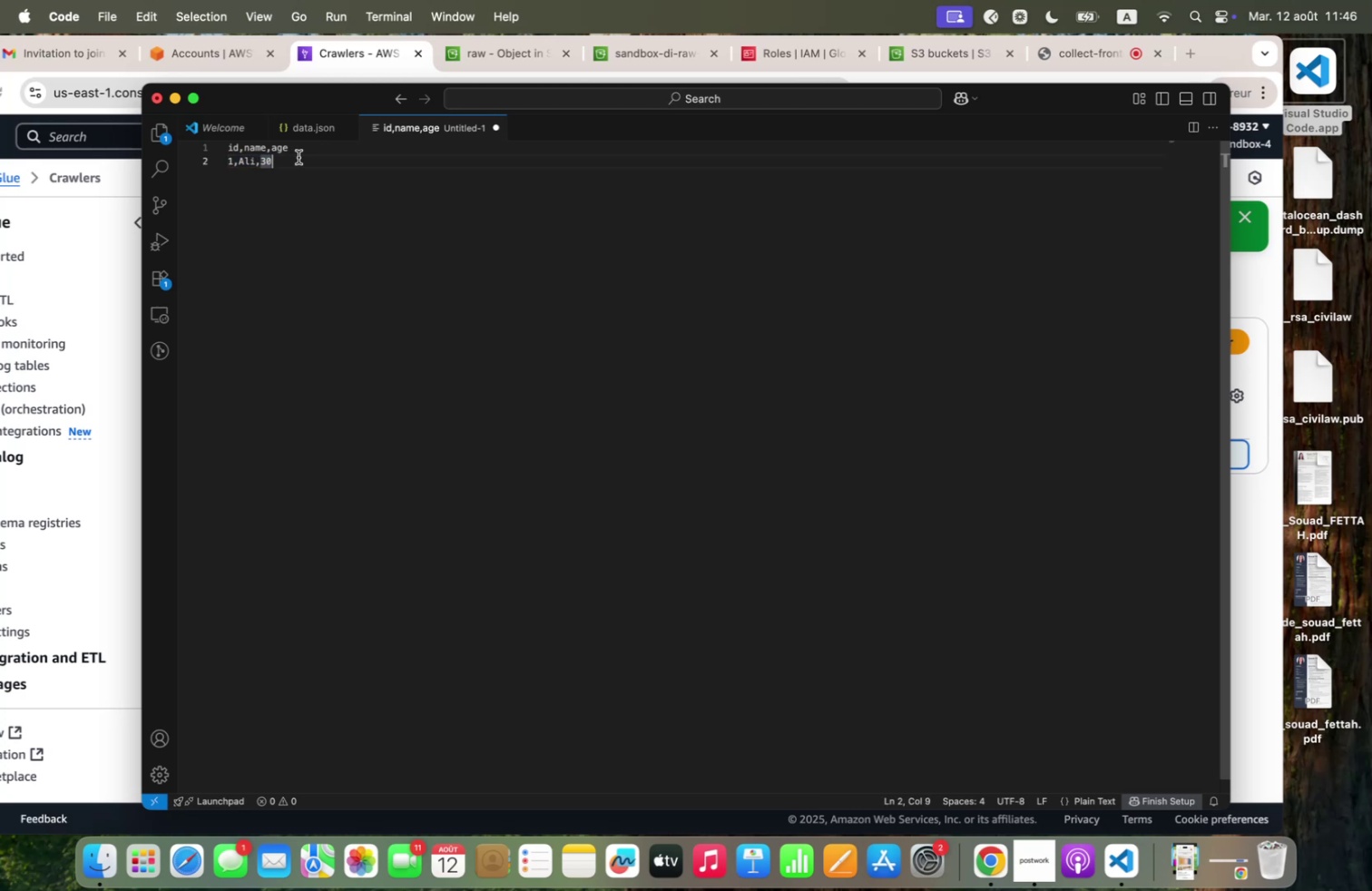 
key(Enter)
 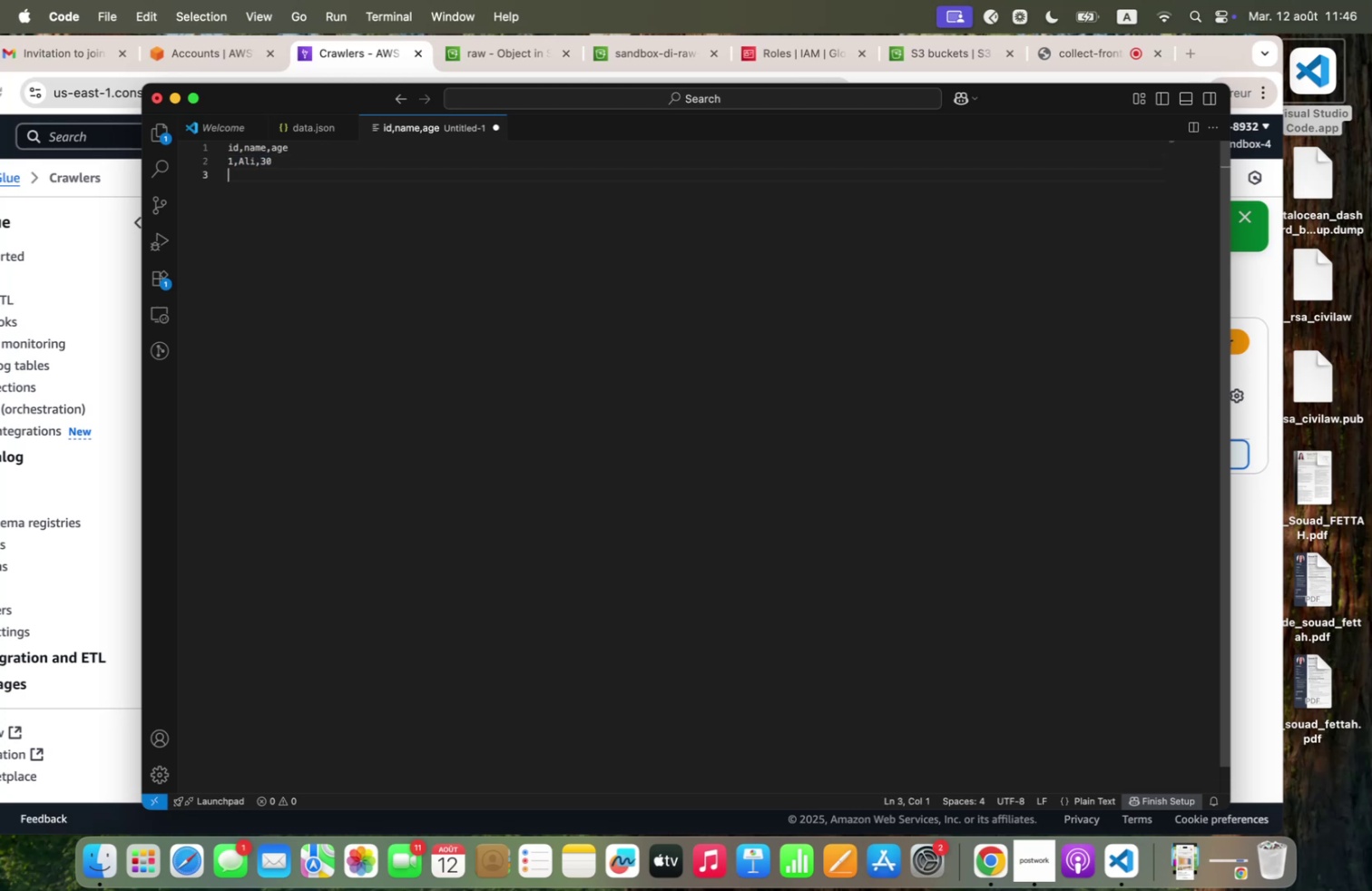 
key(Meta+V)
 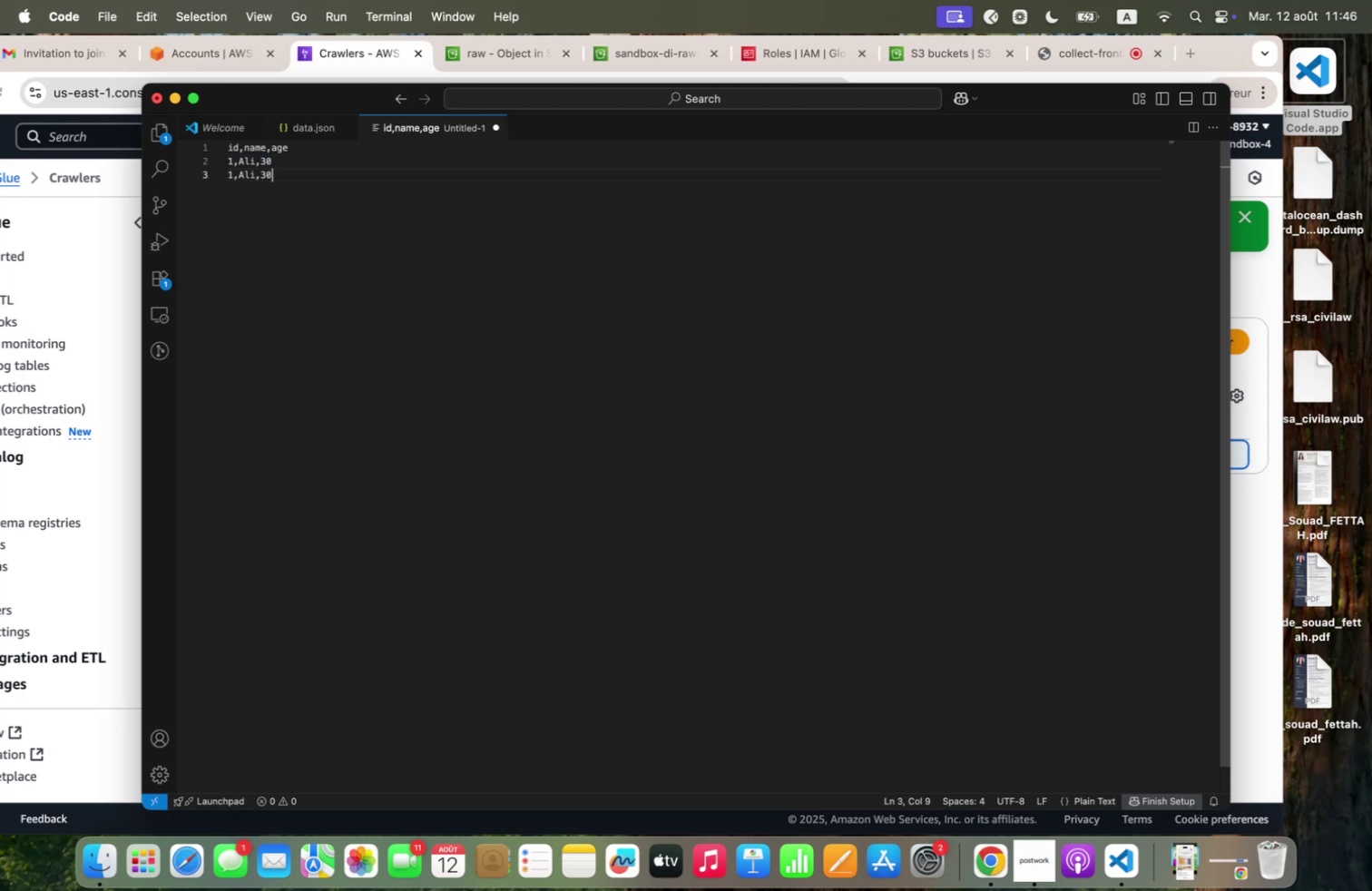 
key(Enter)
 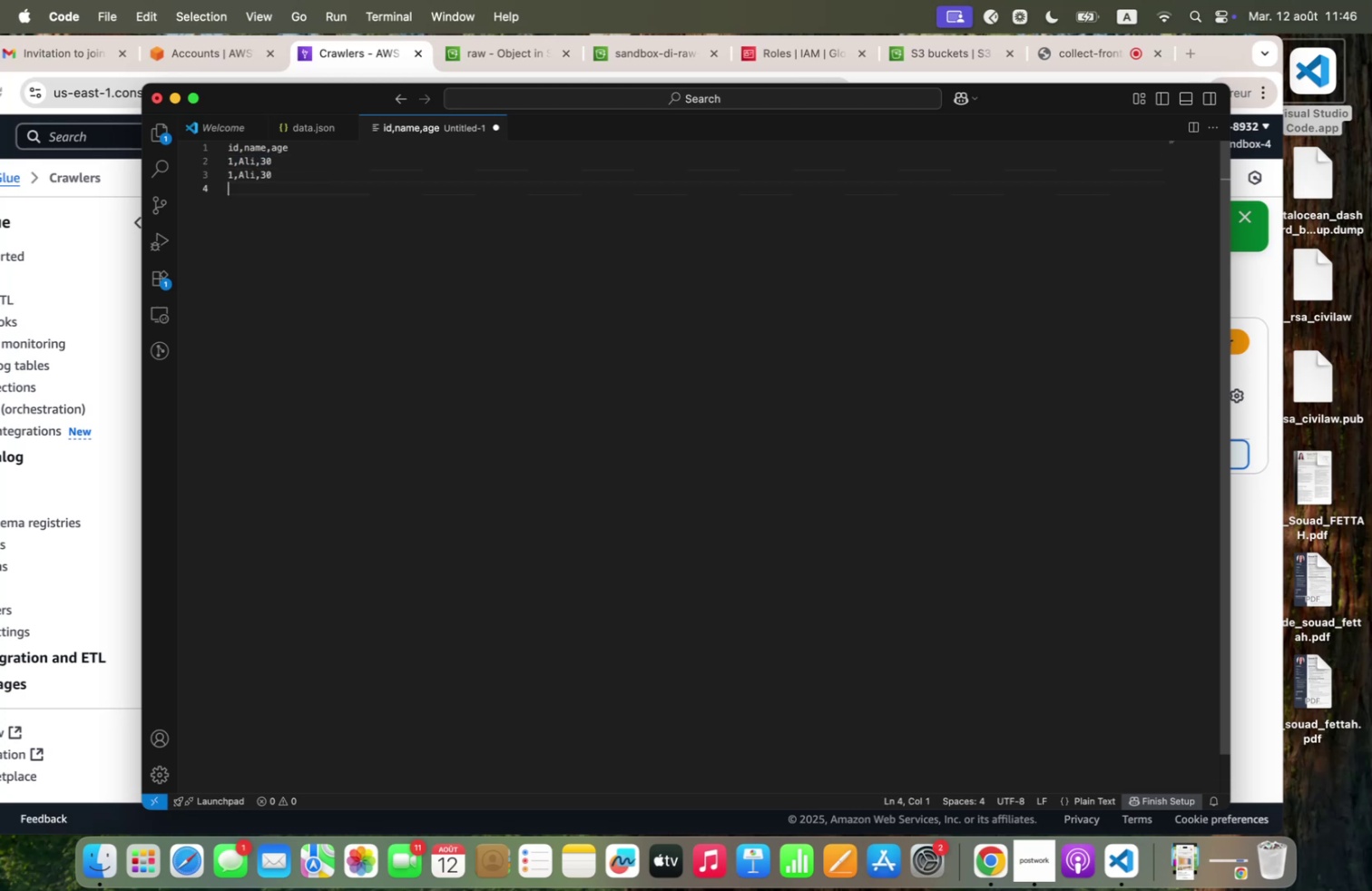 
key(Meta+V)
 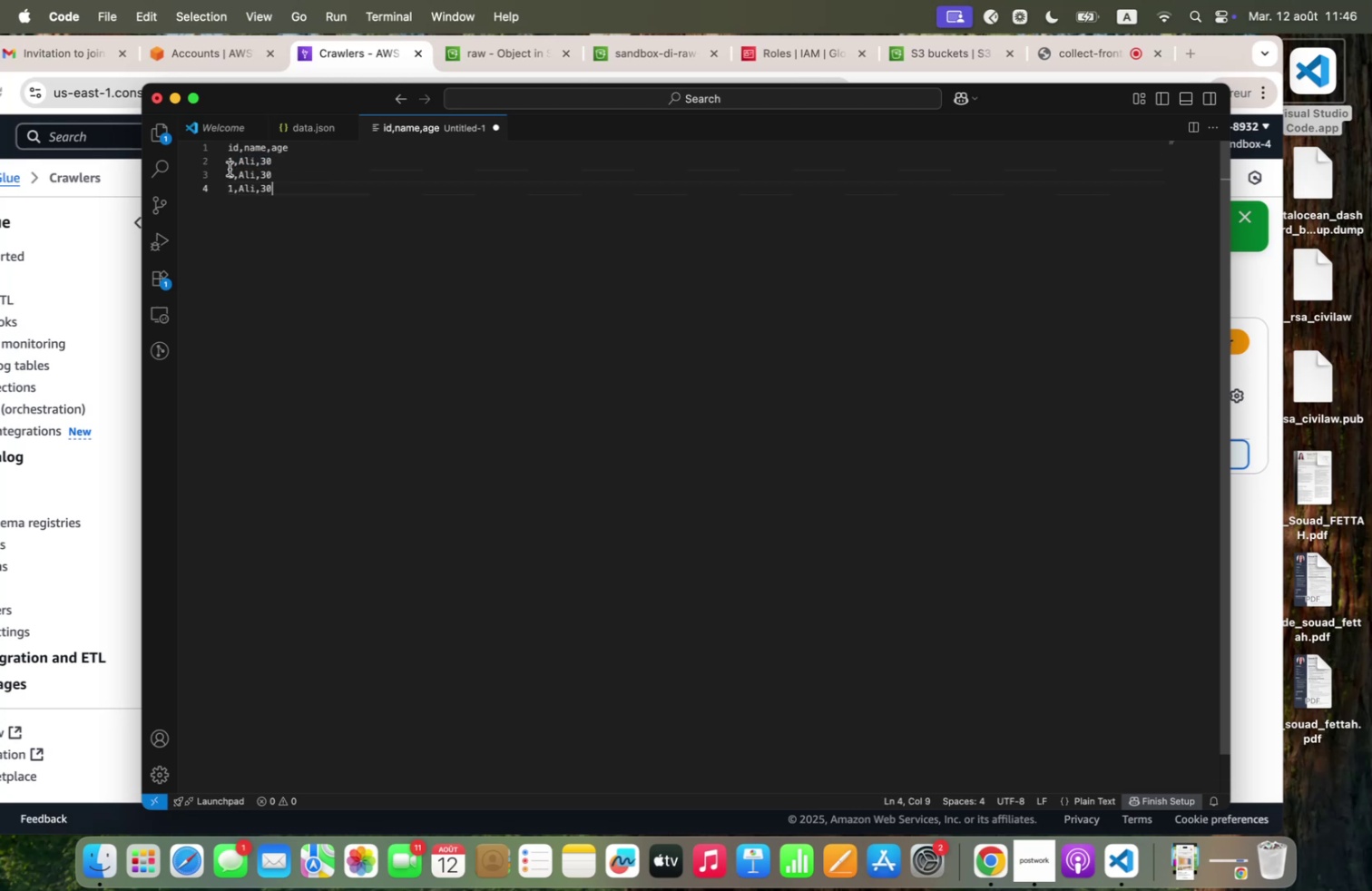 
left_click([236, 171])
 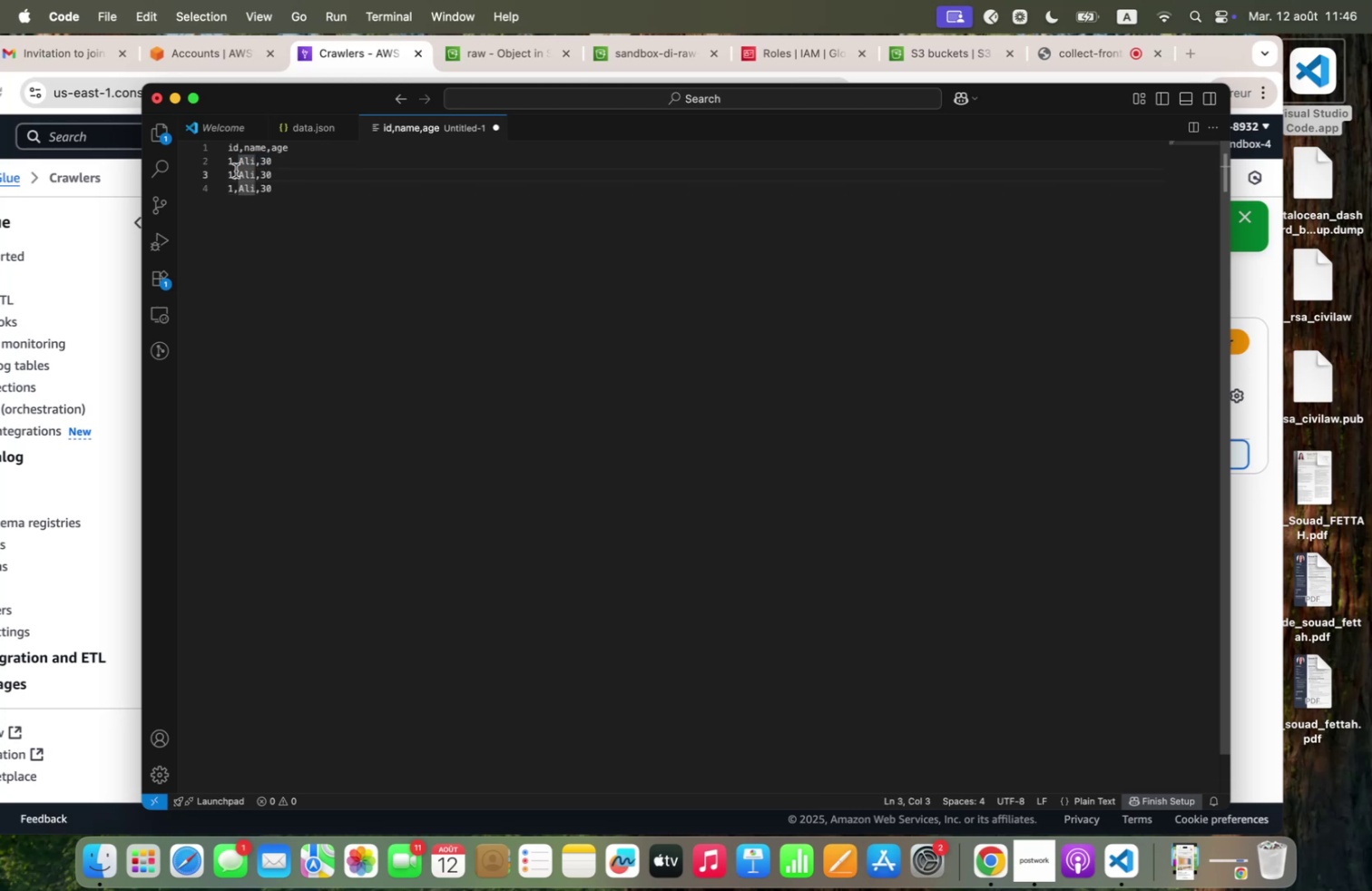 
key(ArrowLeft)
 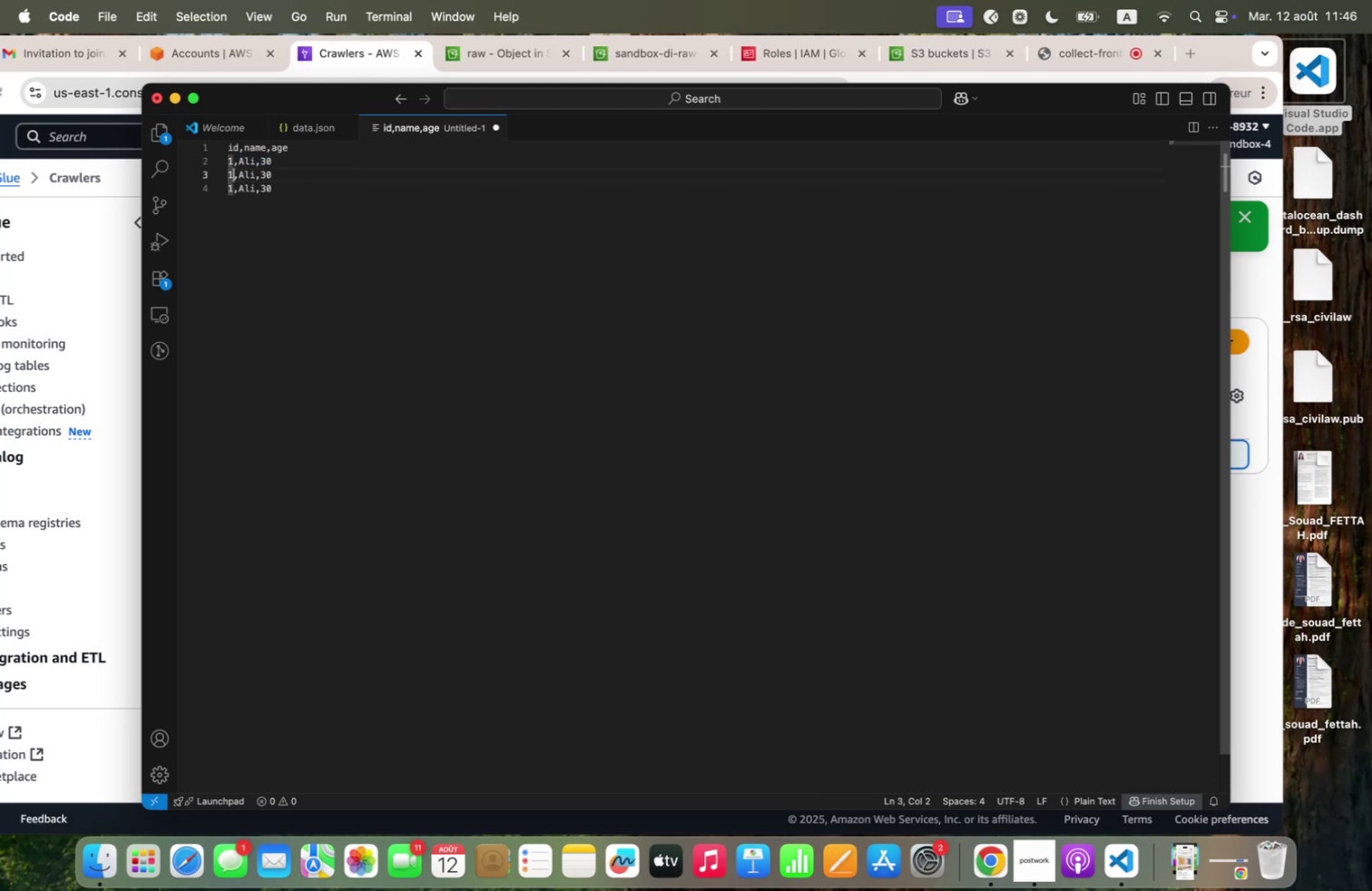 
key(Backspace)
 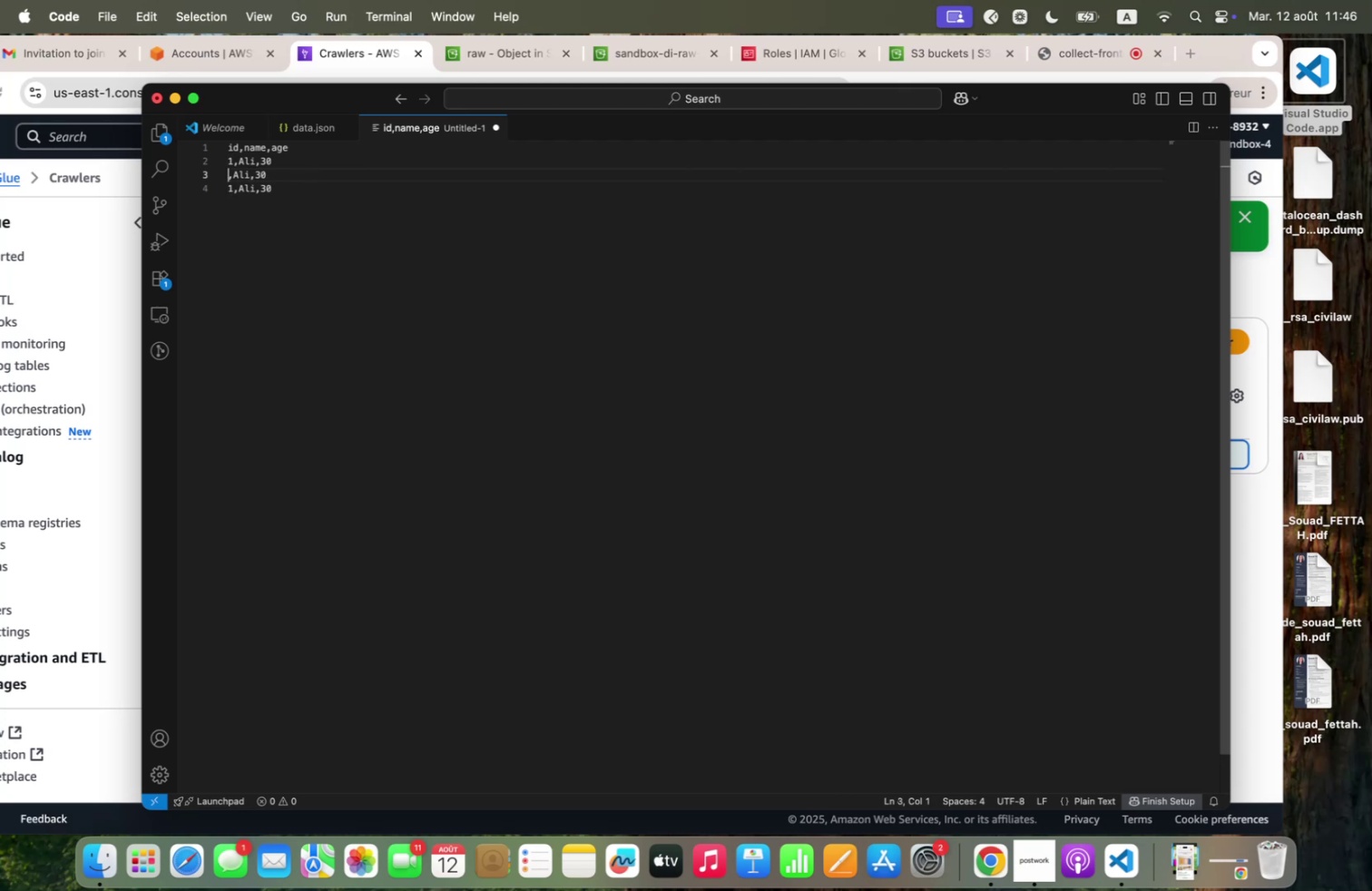 
key(Shift+2)
 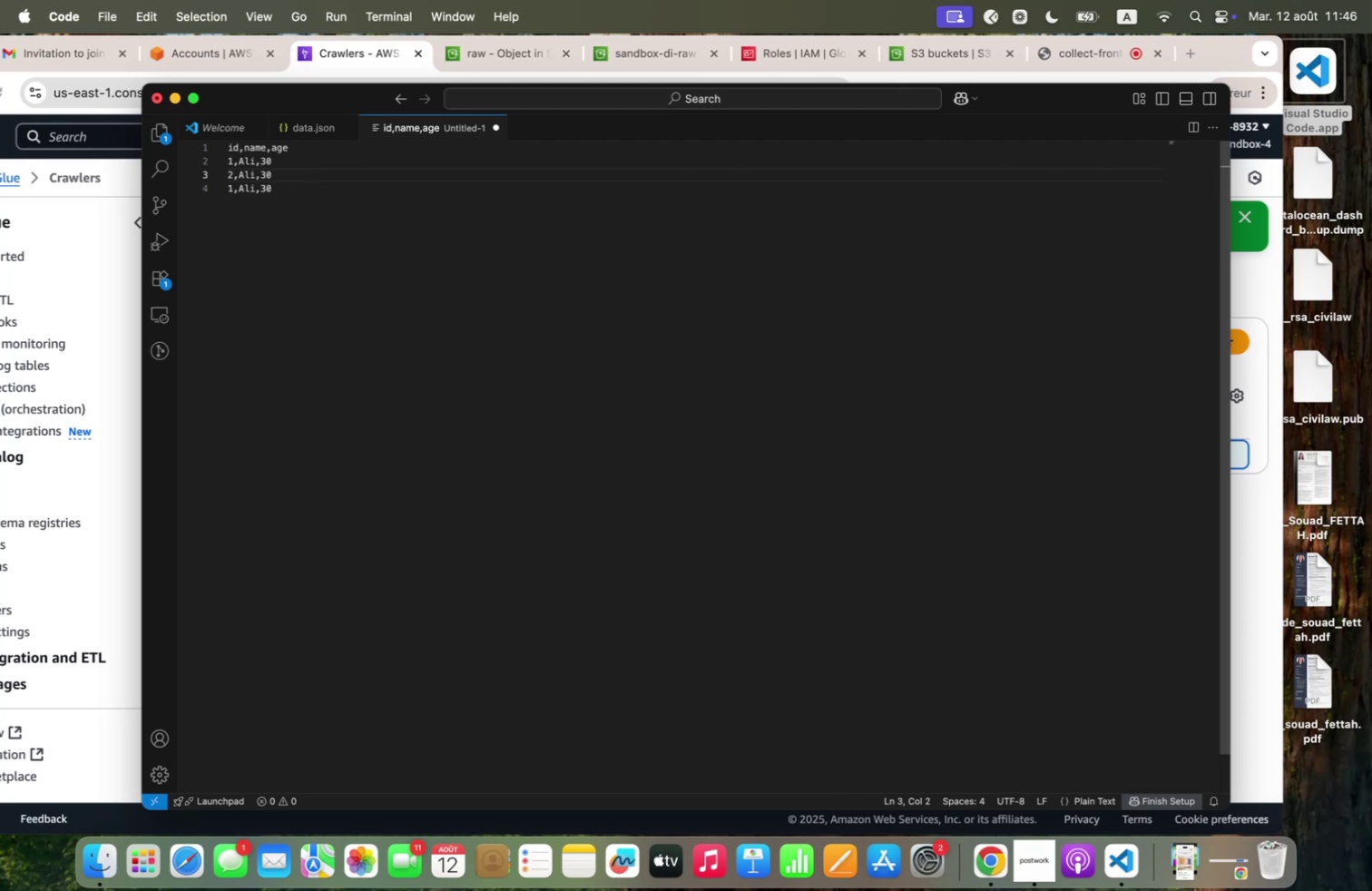 
key(ArrowDown)
 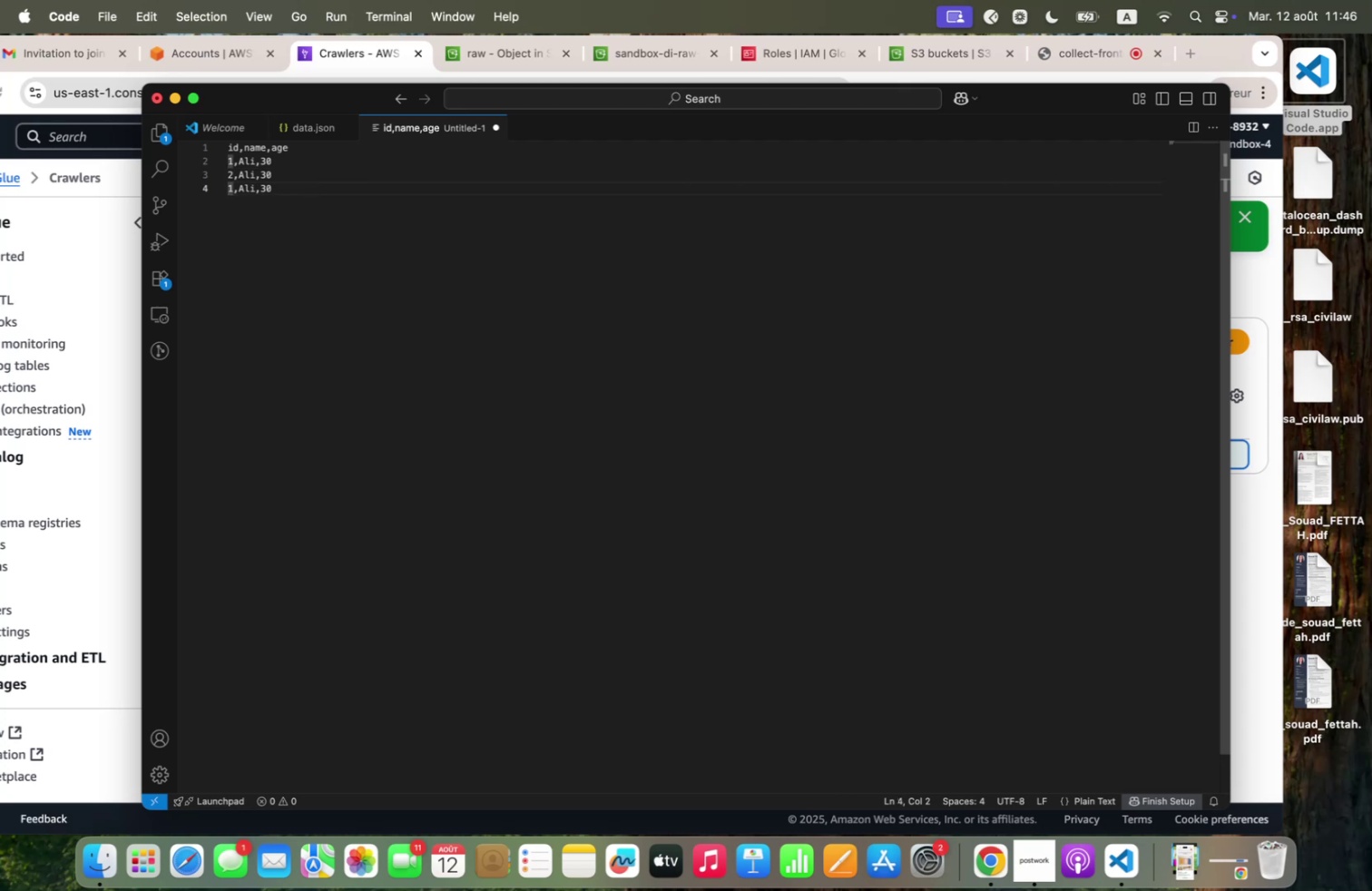 
key(Backspace)
 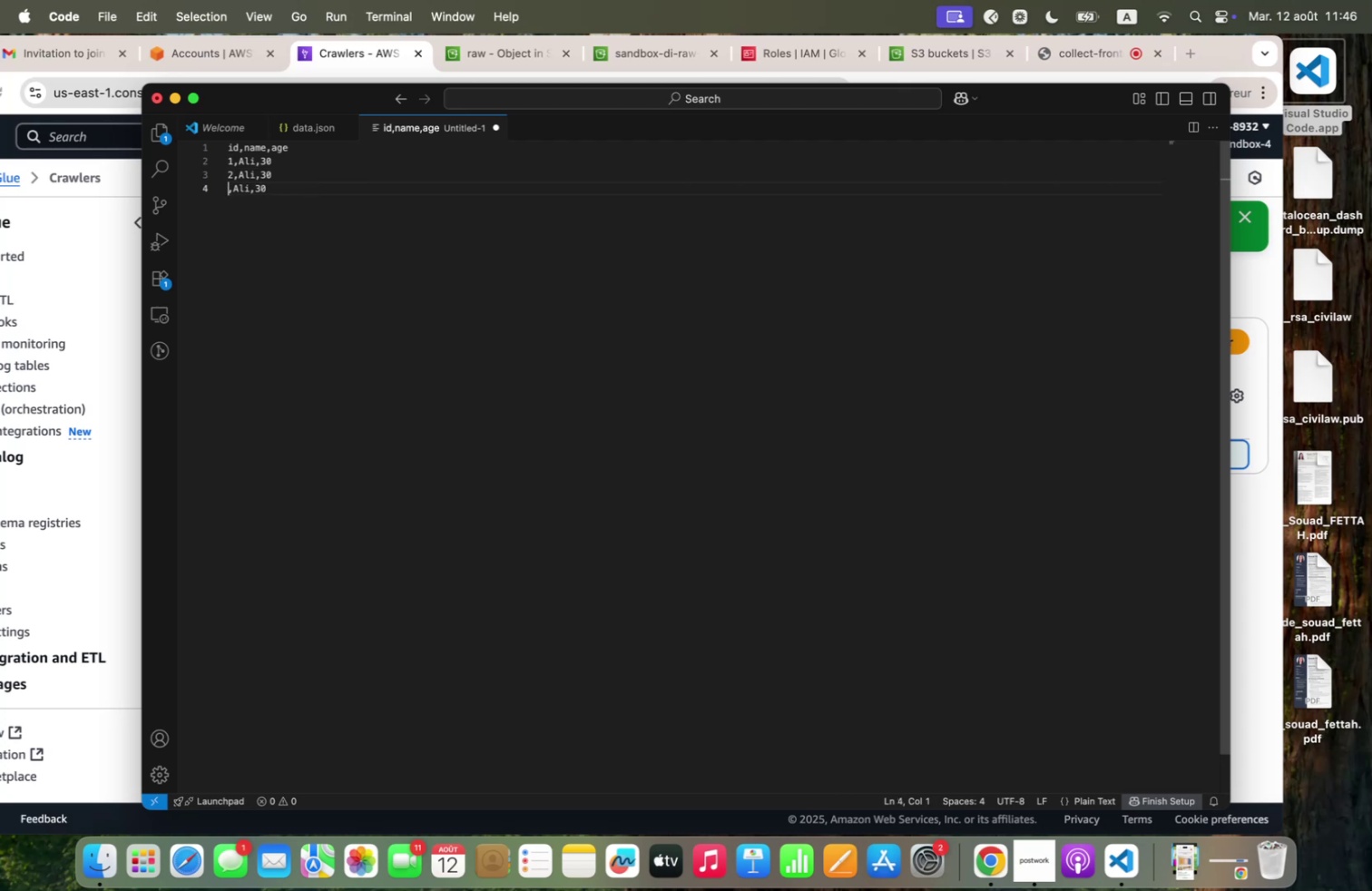 
key(Shift+3)
 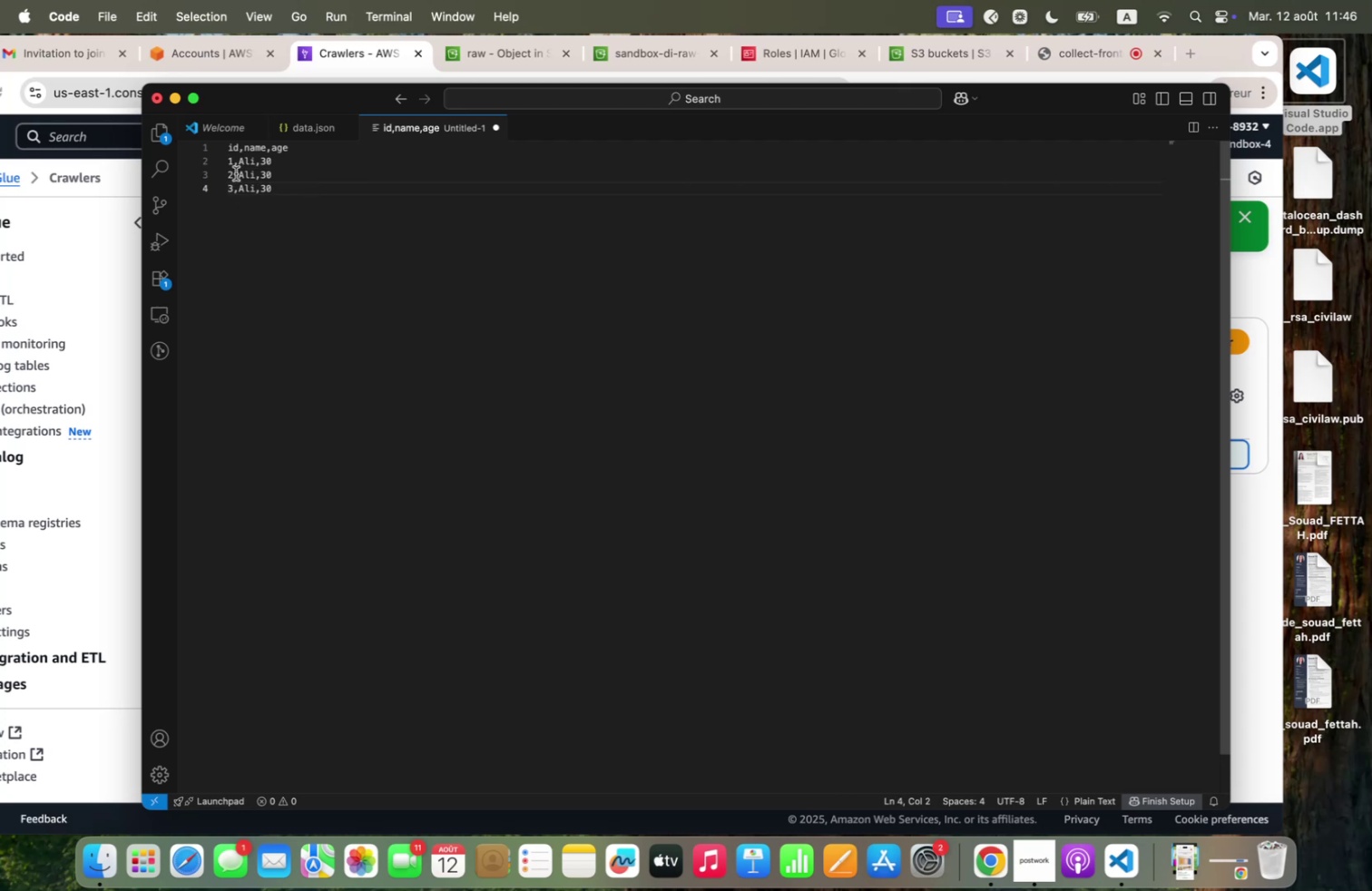 
double_click([250, 171])
 